 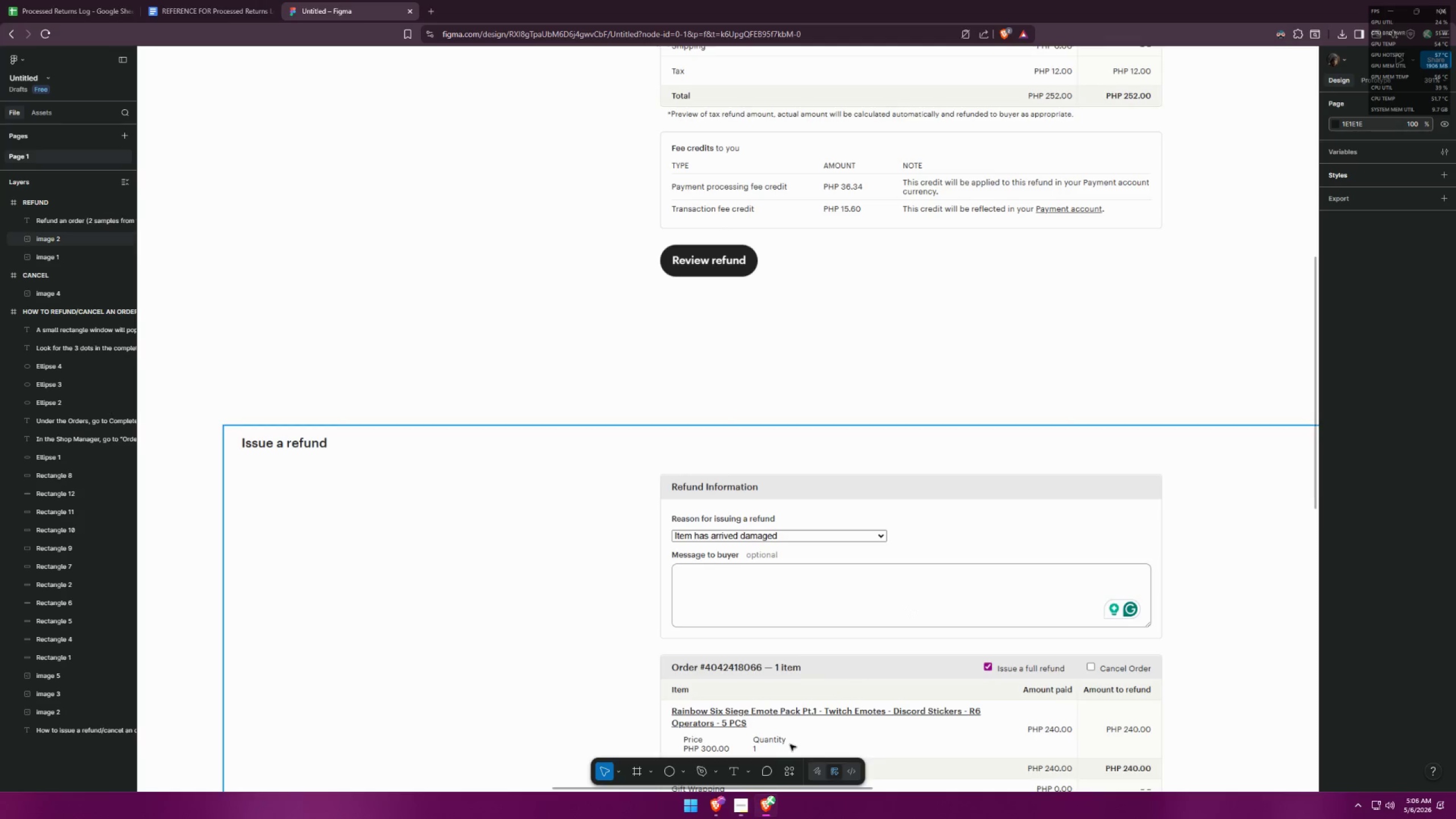 
scroll: coordinate [841, 322], scroll_direction: down, amount: 9.0
 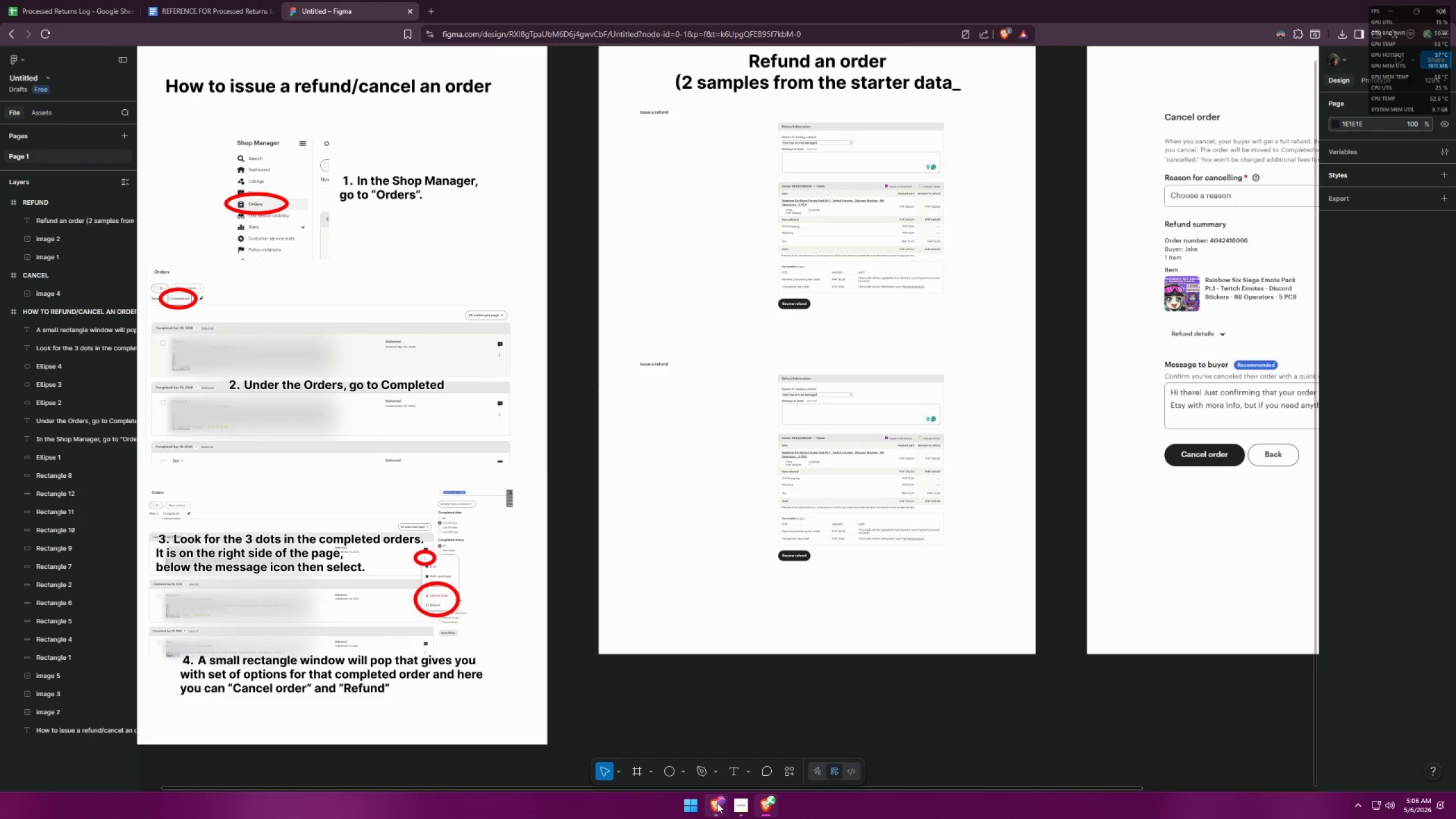 
left_click([717, 803])
 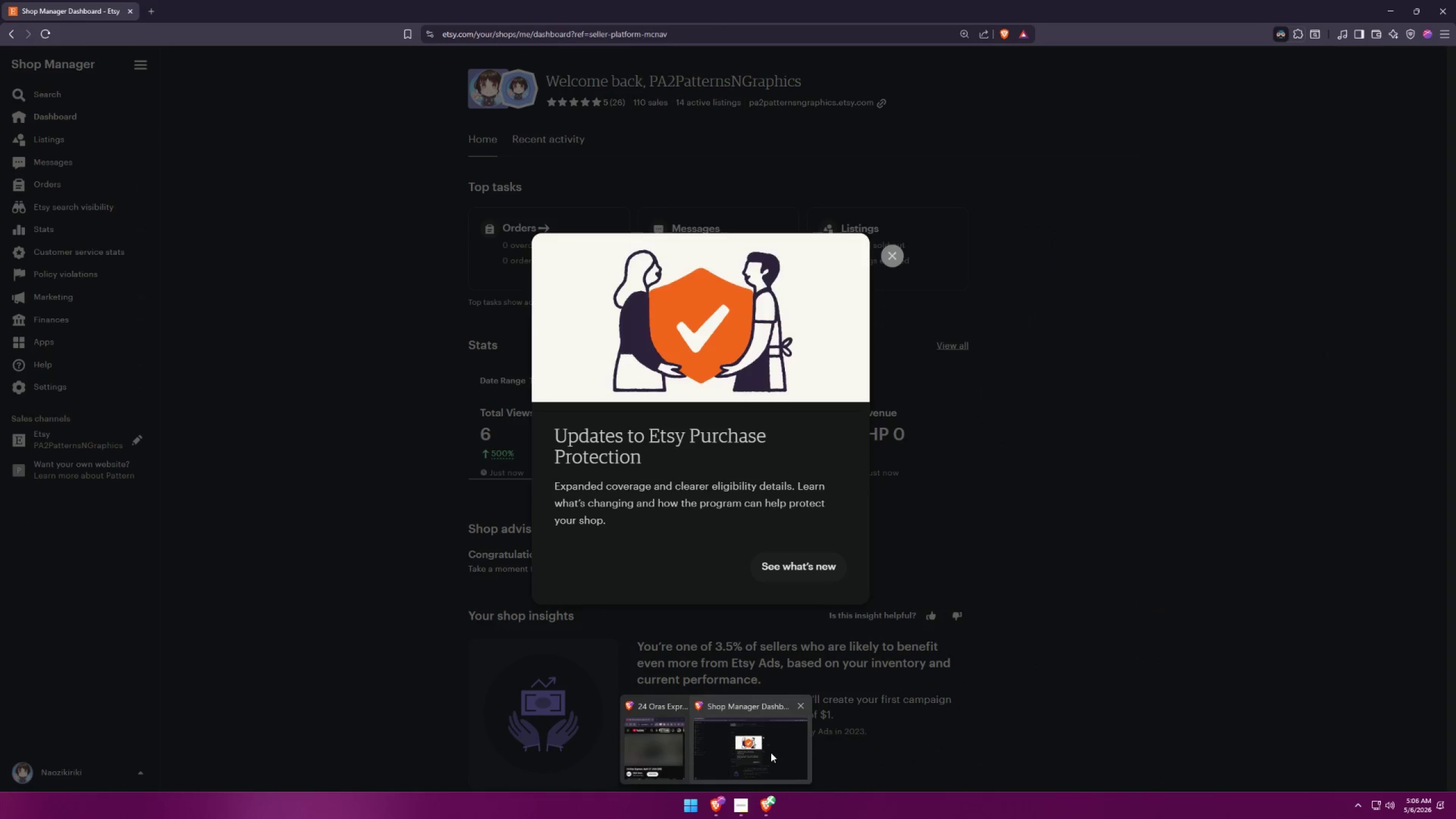 
left_click([771, 752])
 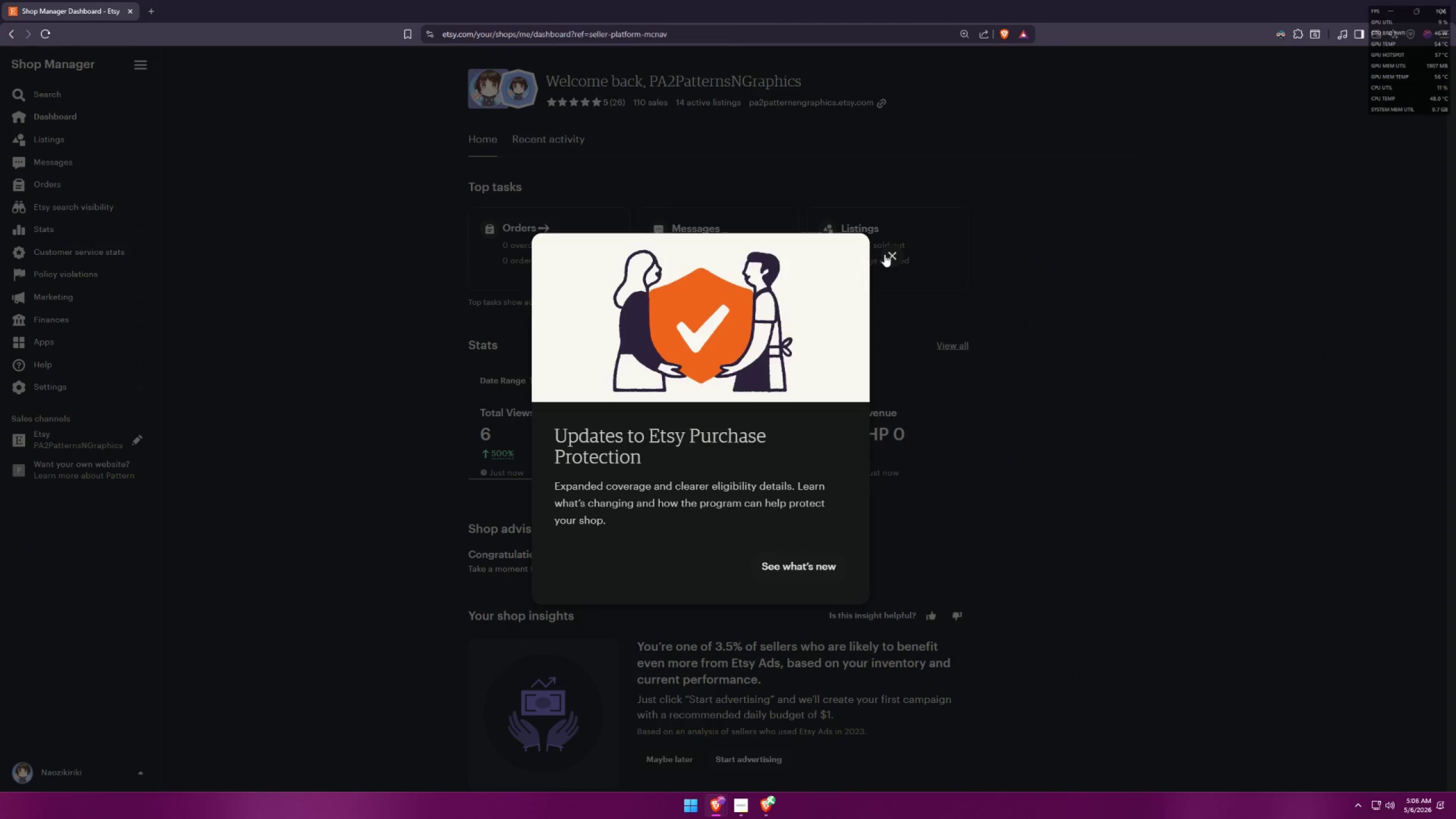 
left_click([892, 250])
 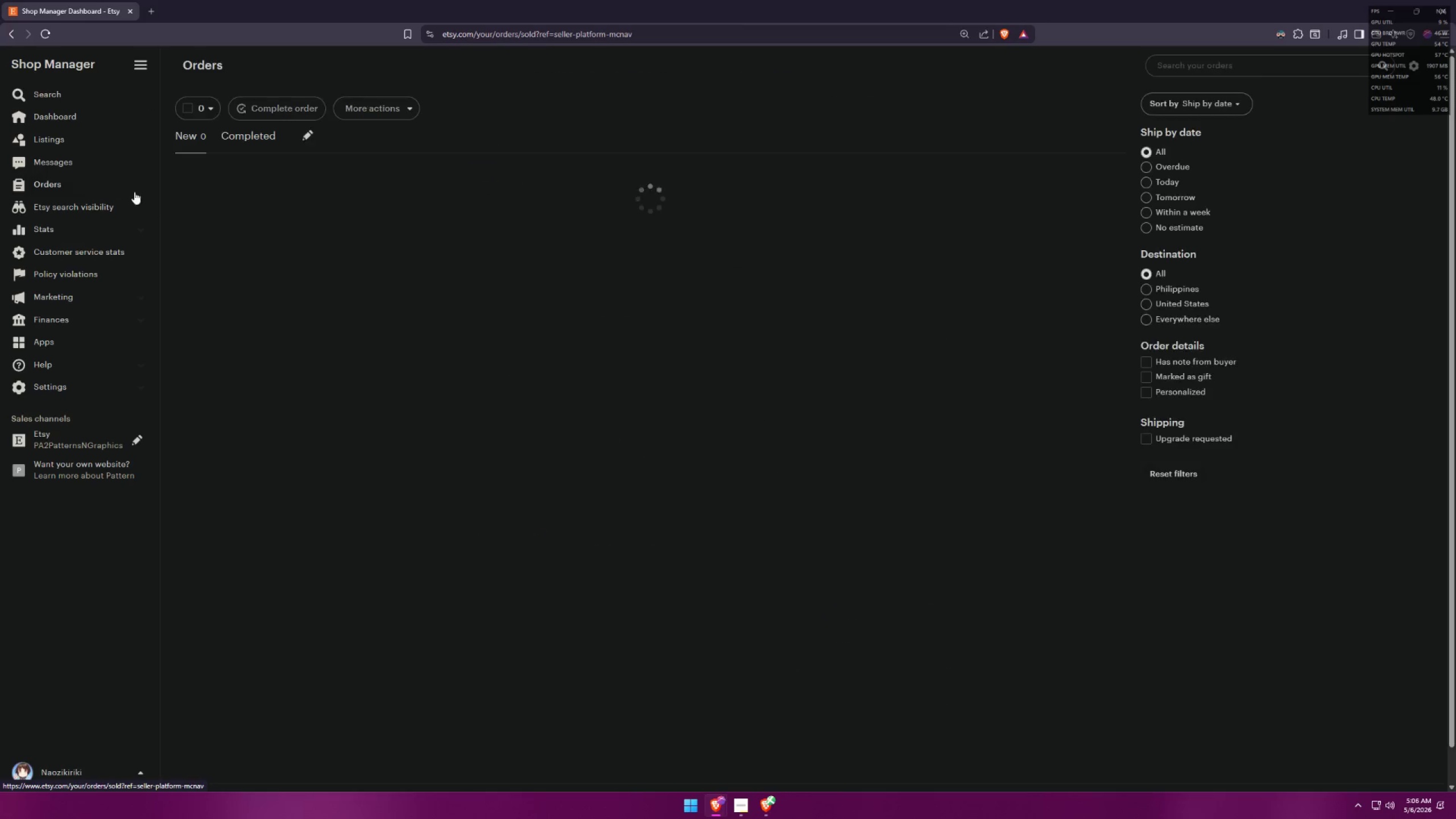 
left_click([245, 129])
 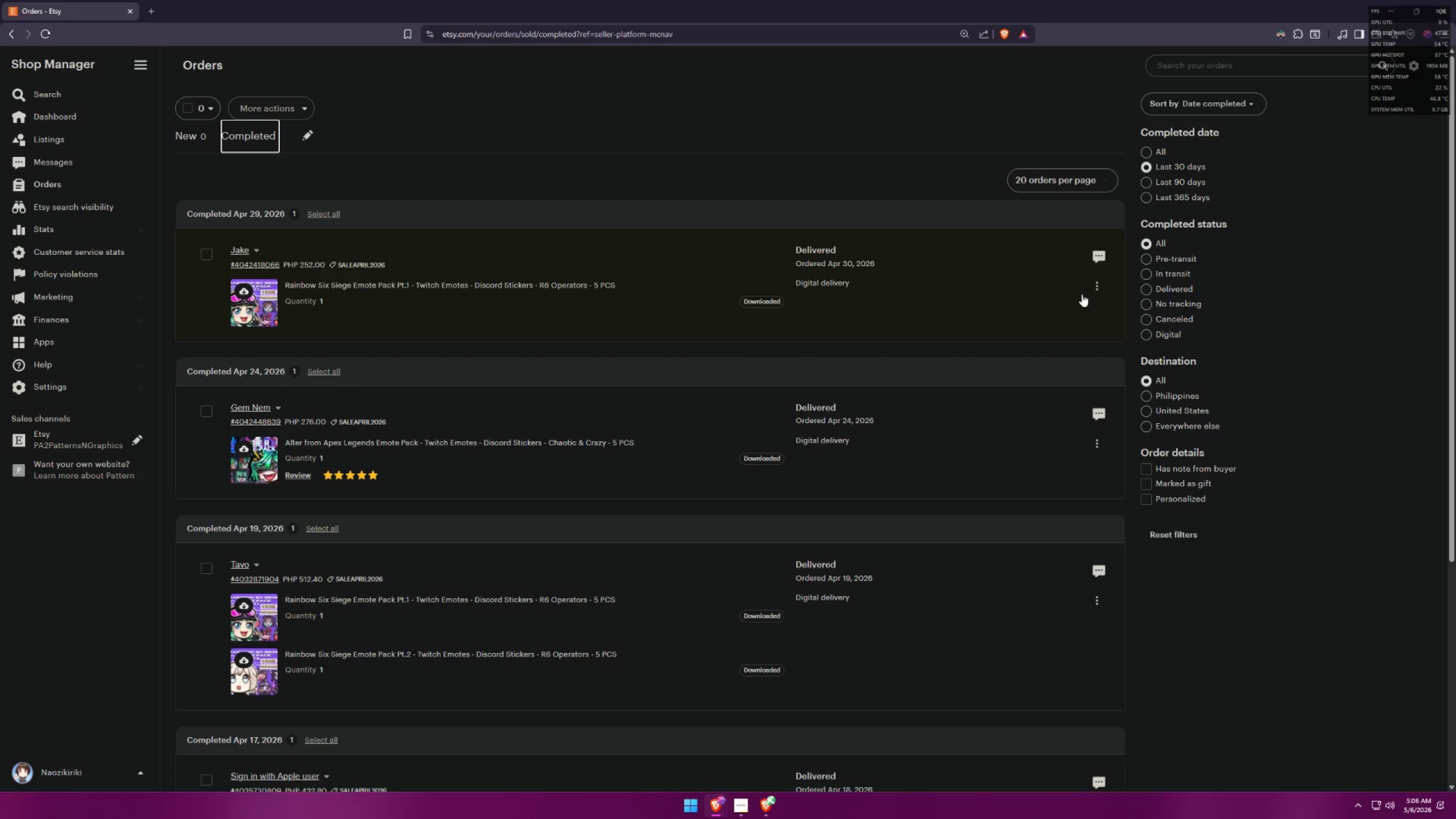 
left_click([1101, 287])
 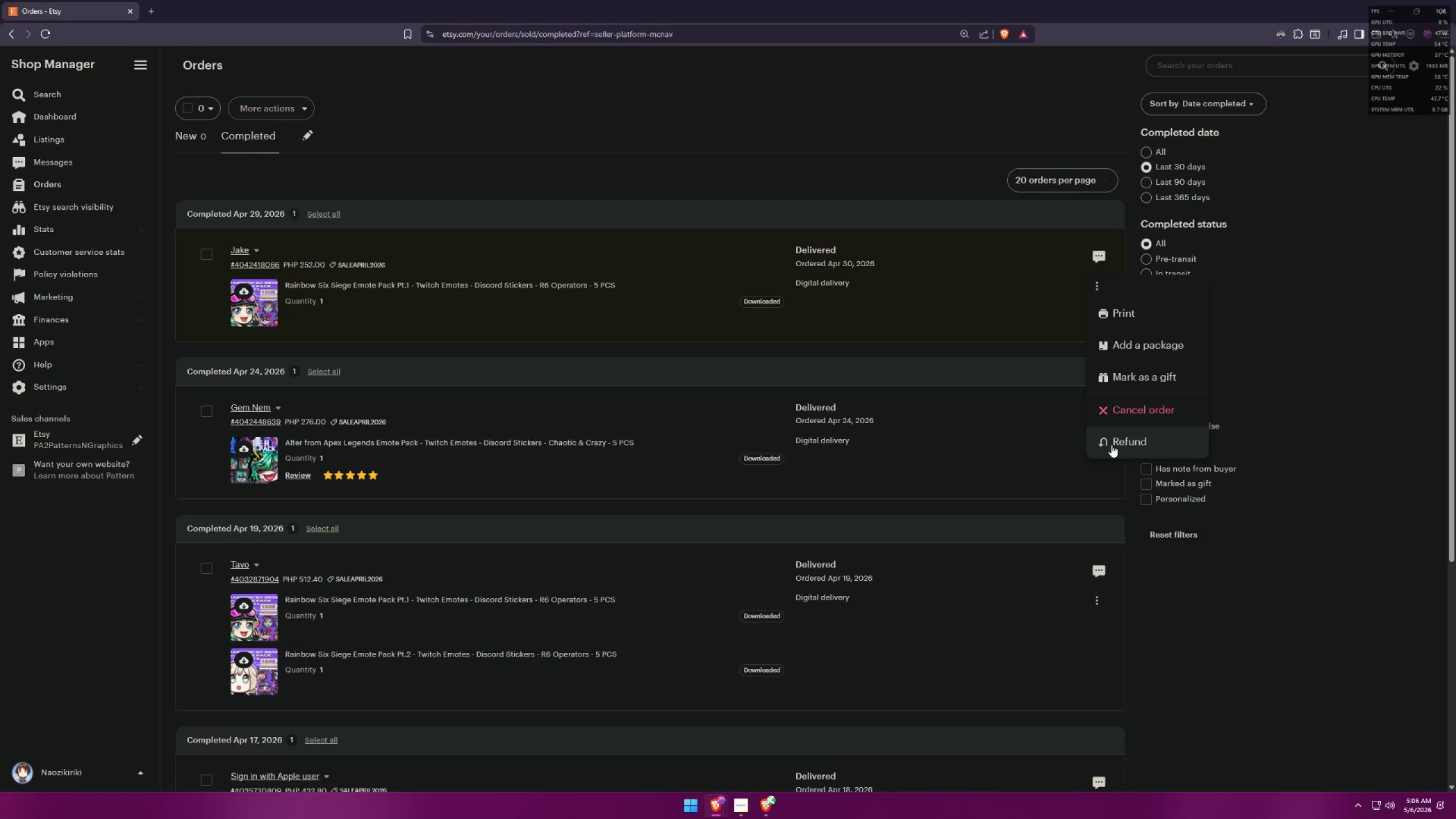 
left_click([1111, 444])
 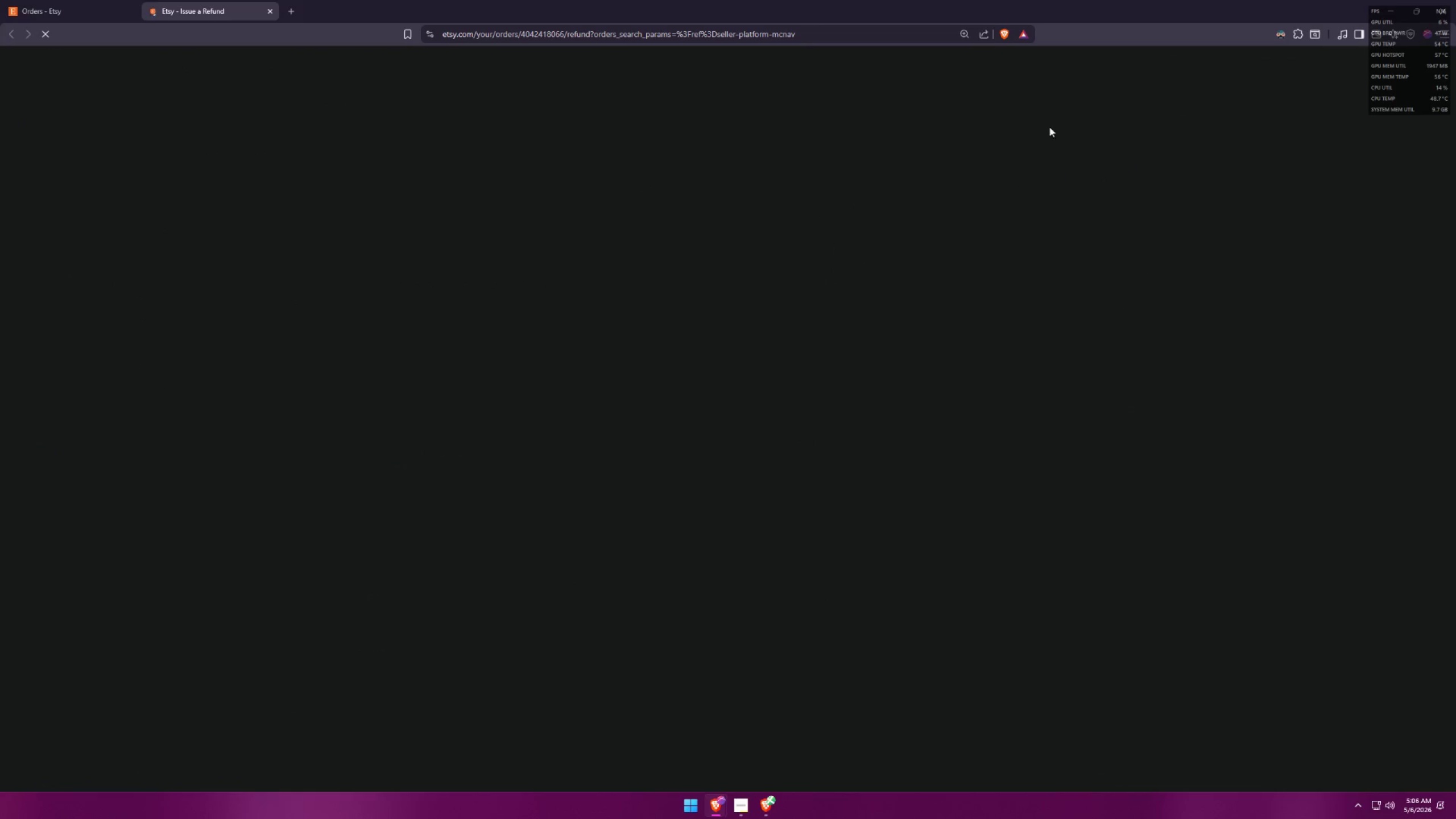 
left_click([1280, 34])
 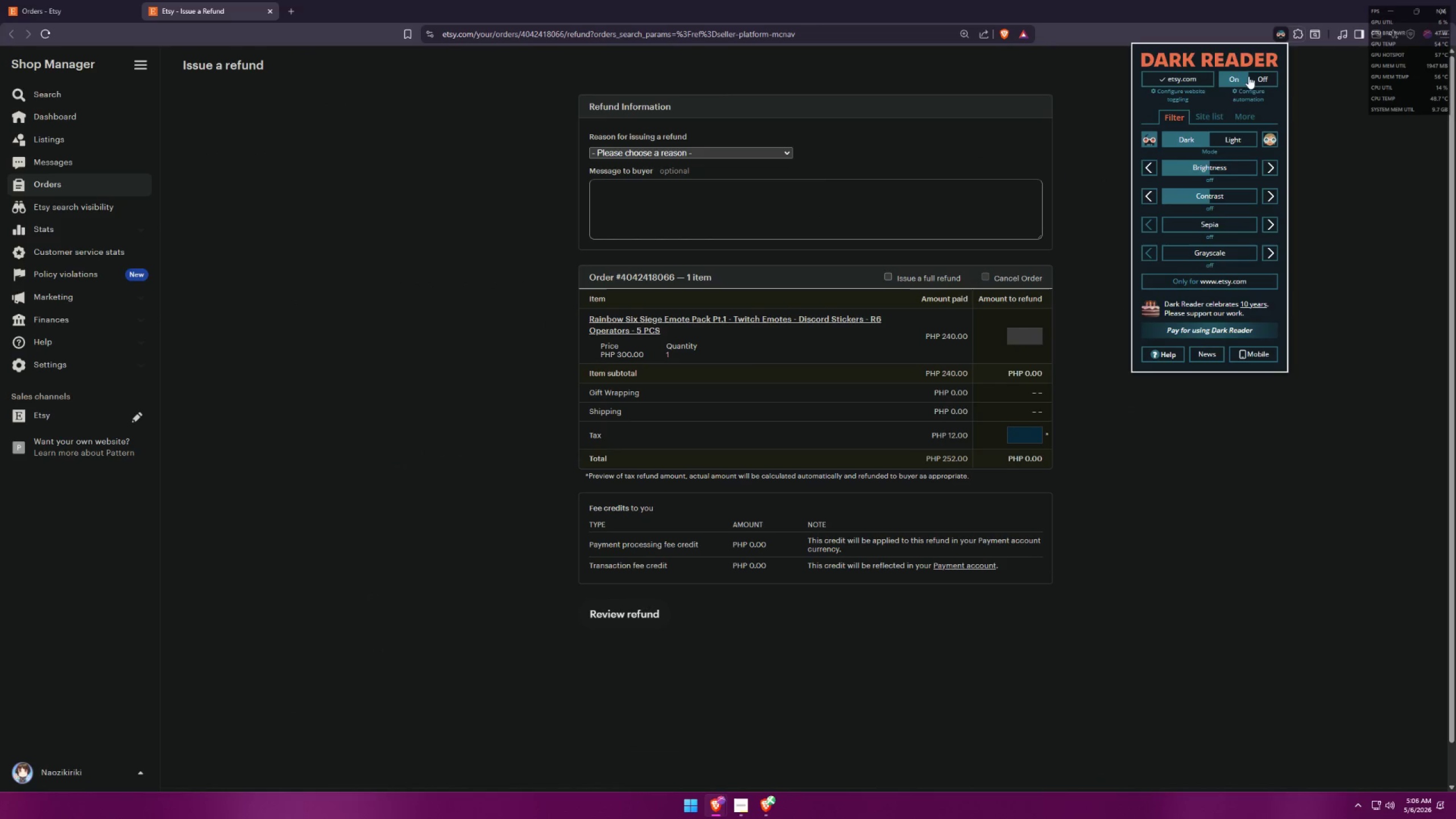 
left_click([1255, 76])
 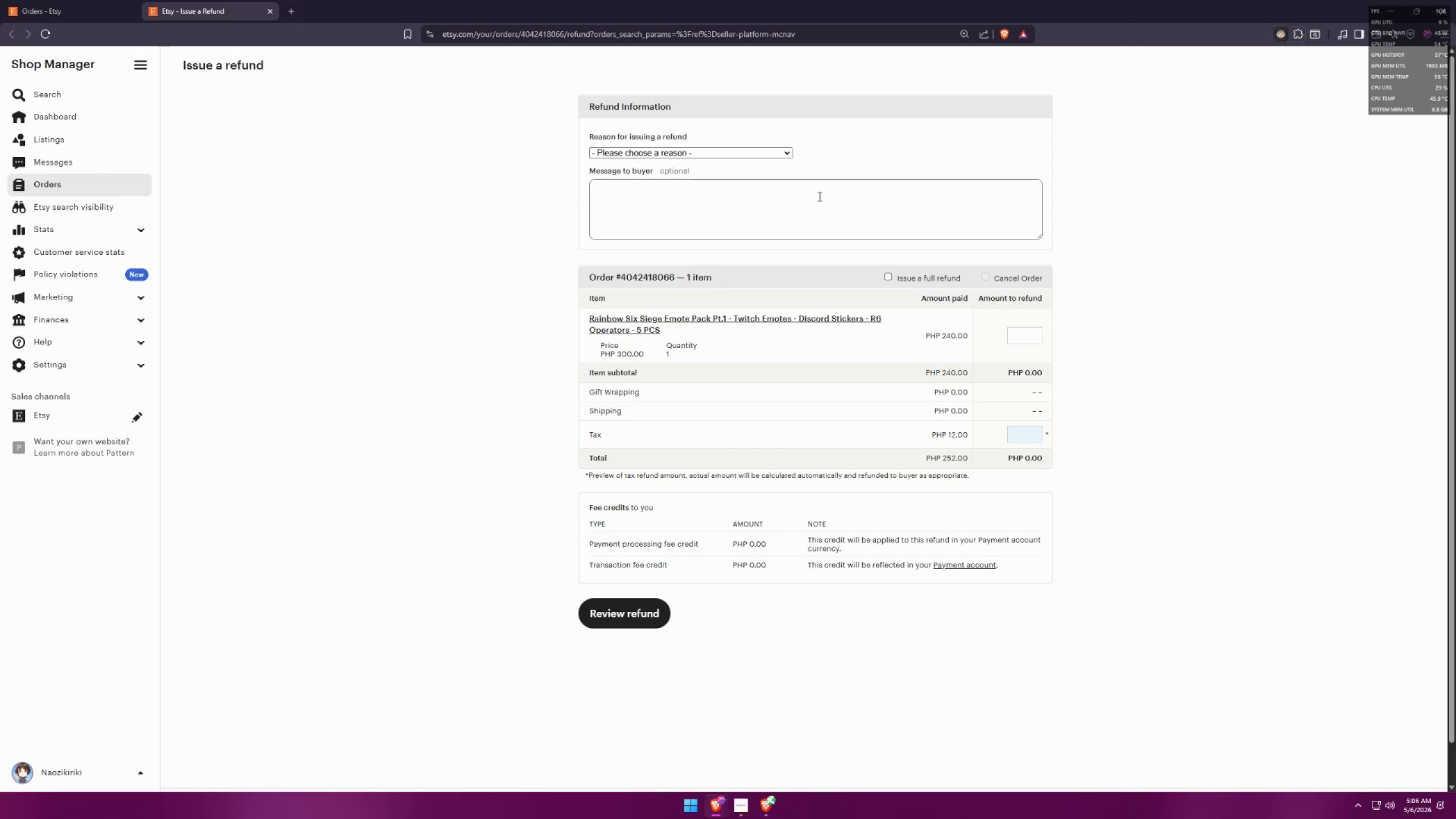 
left_click([719, 156])
 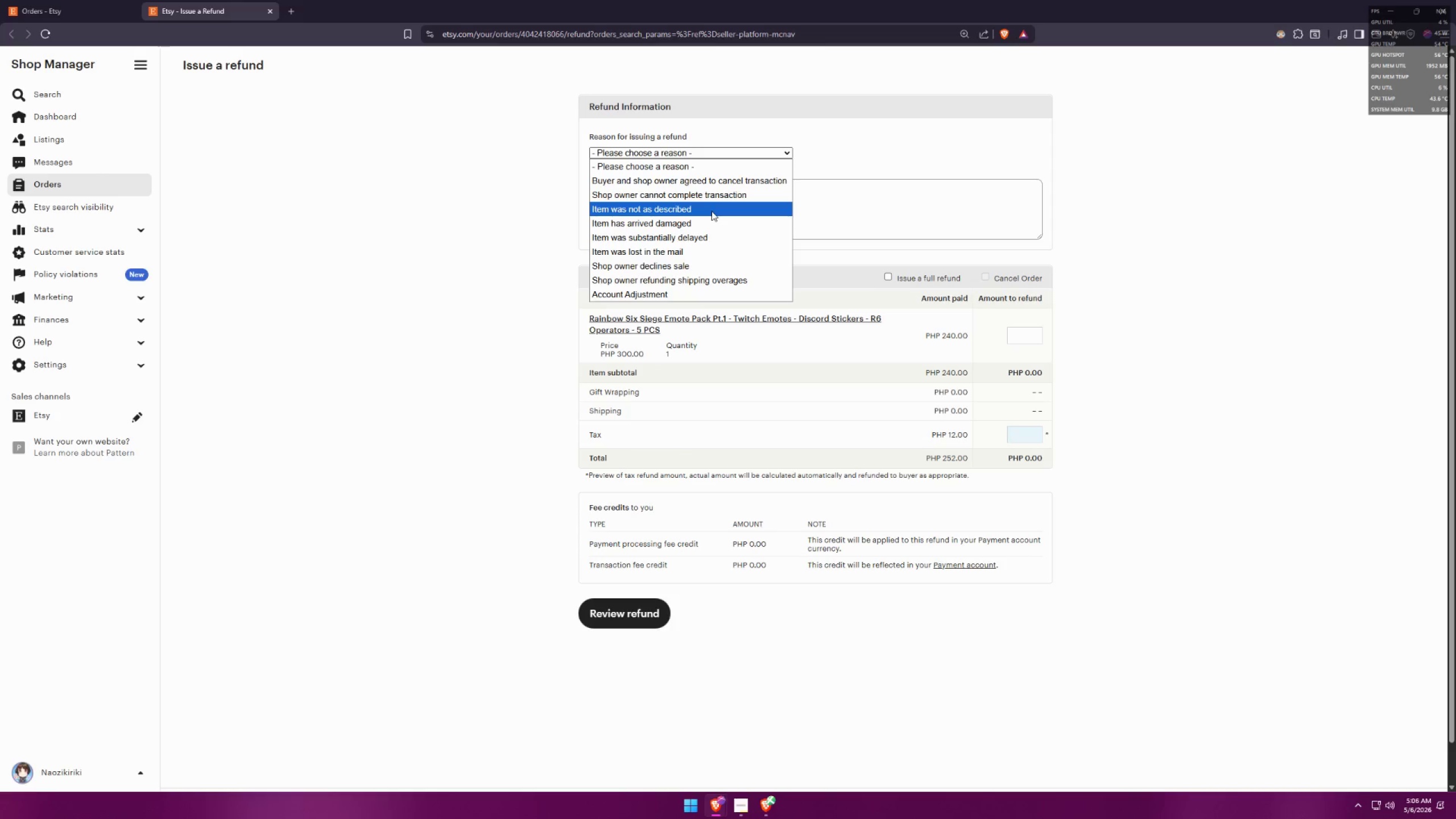 
wait(7.19)
 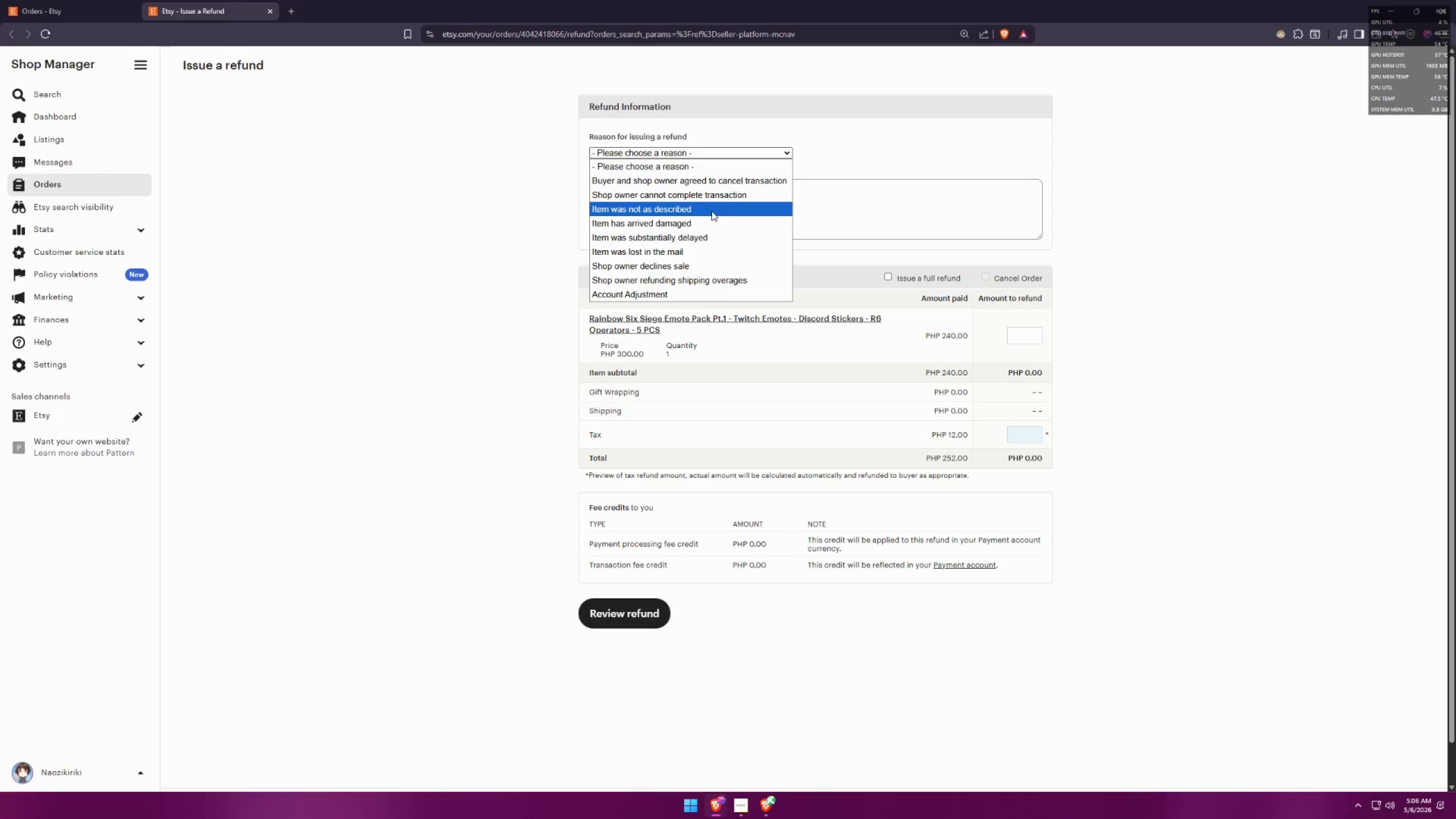 
left_click([712, 211])
 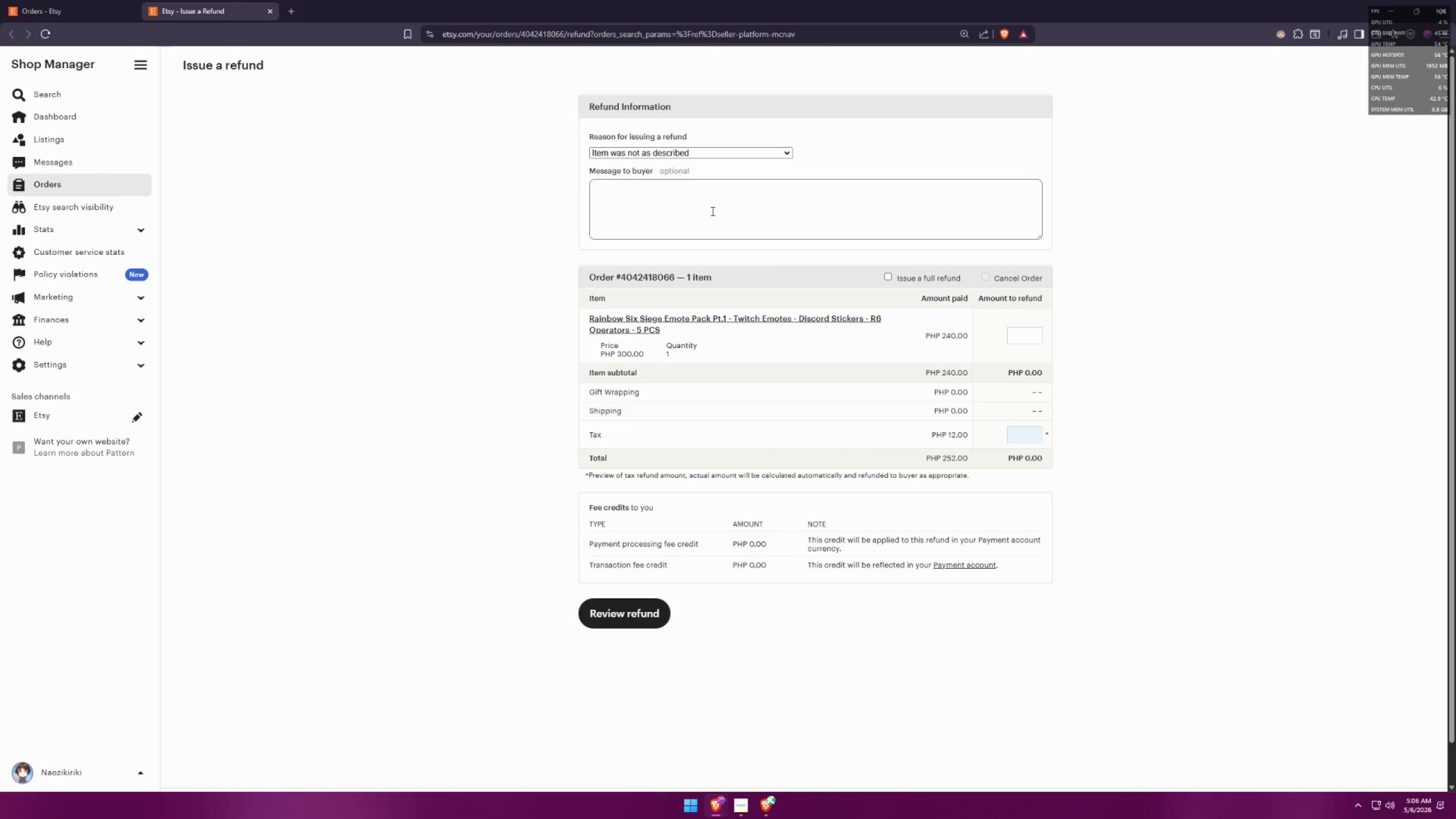 
key(Meta+MetaLeft)
 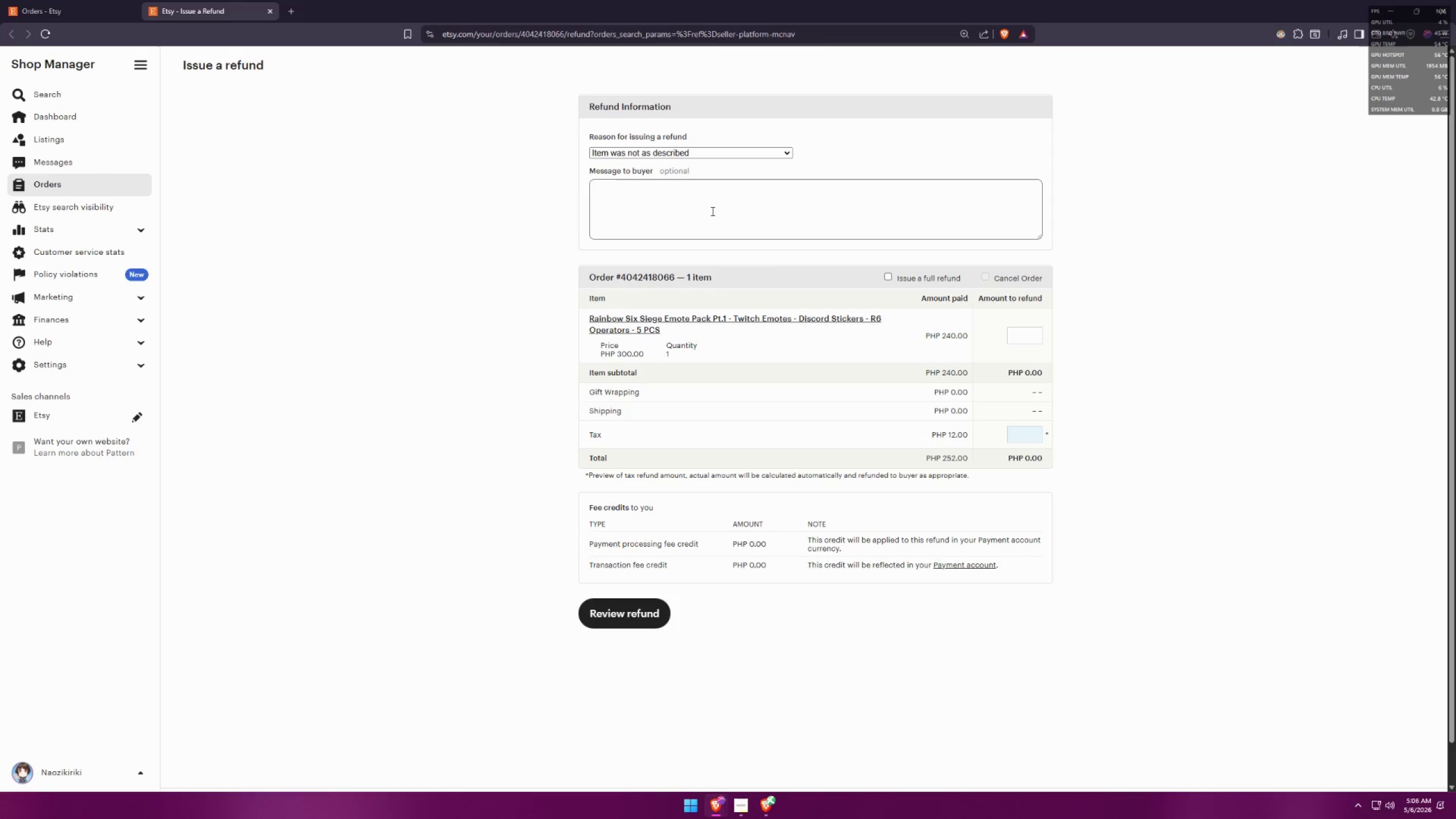 
key(Meta+Shift+ShiftLeft)
 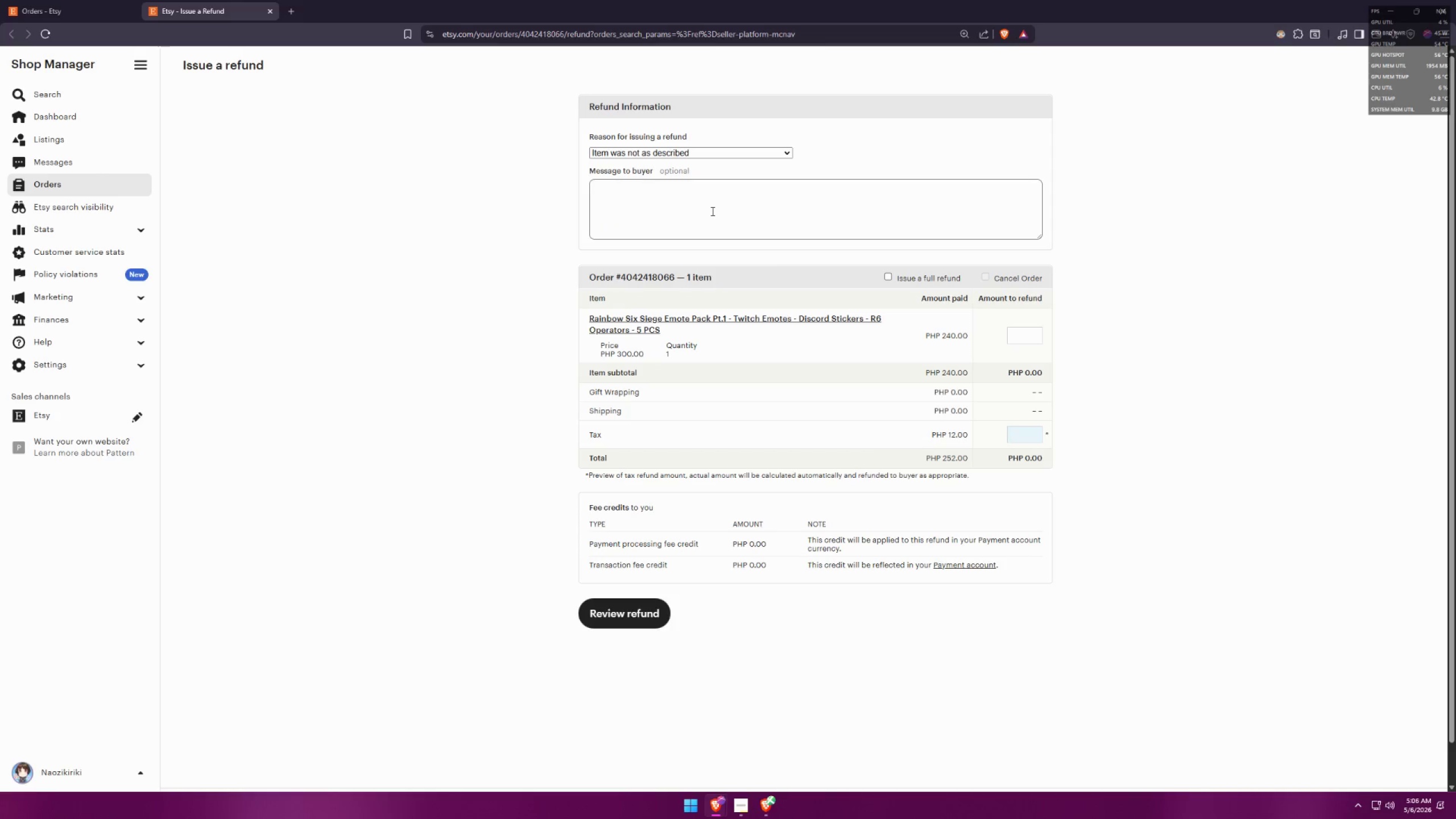 
key(Meta+Shift+S)
 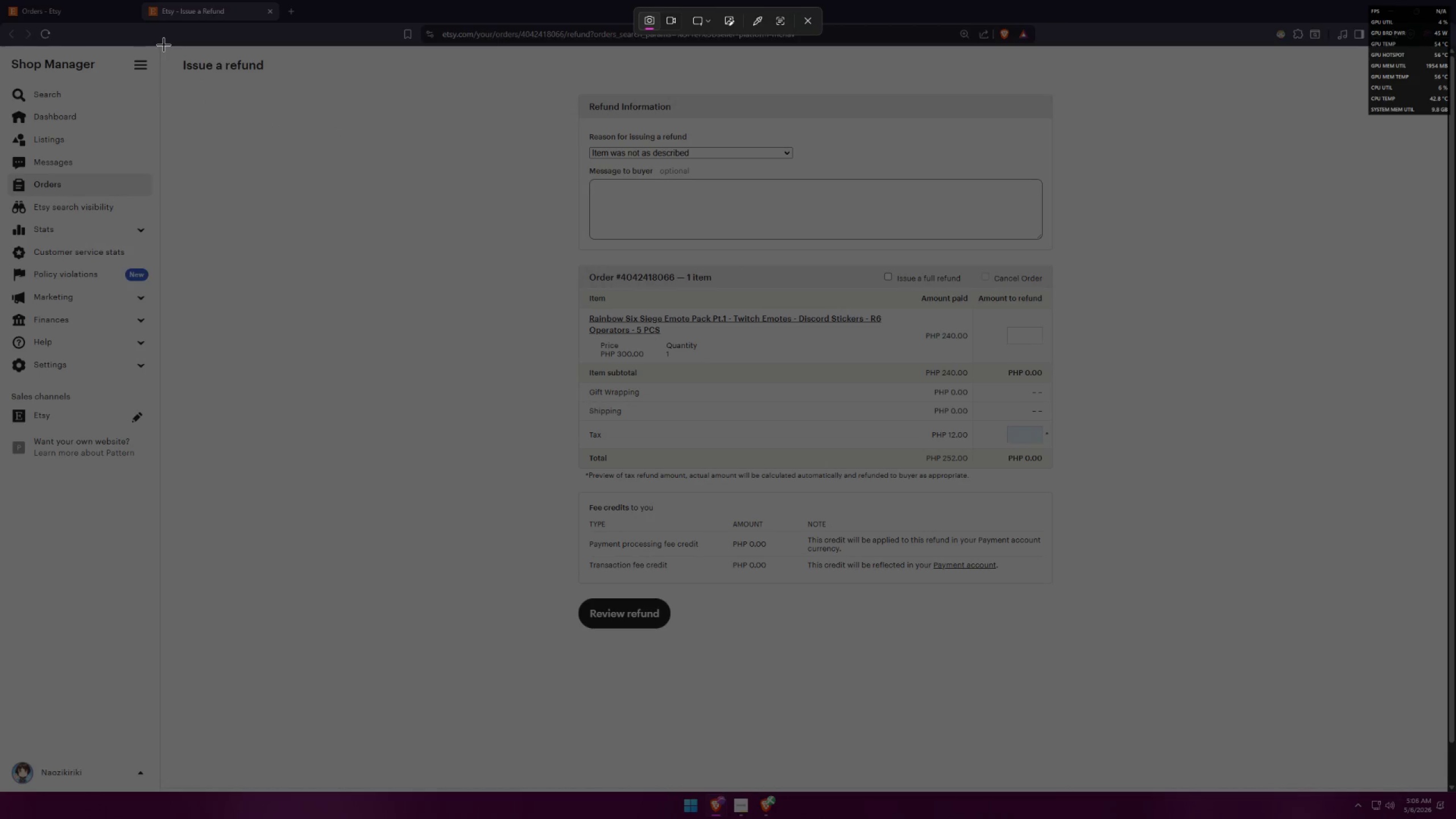 
left_click_drag(start_coordinate=[163, 46], to_coordinate=[1376, 750])
 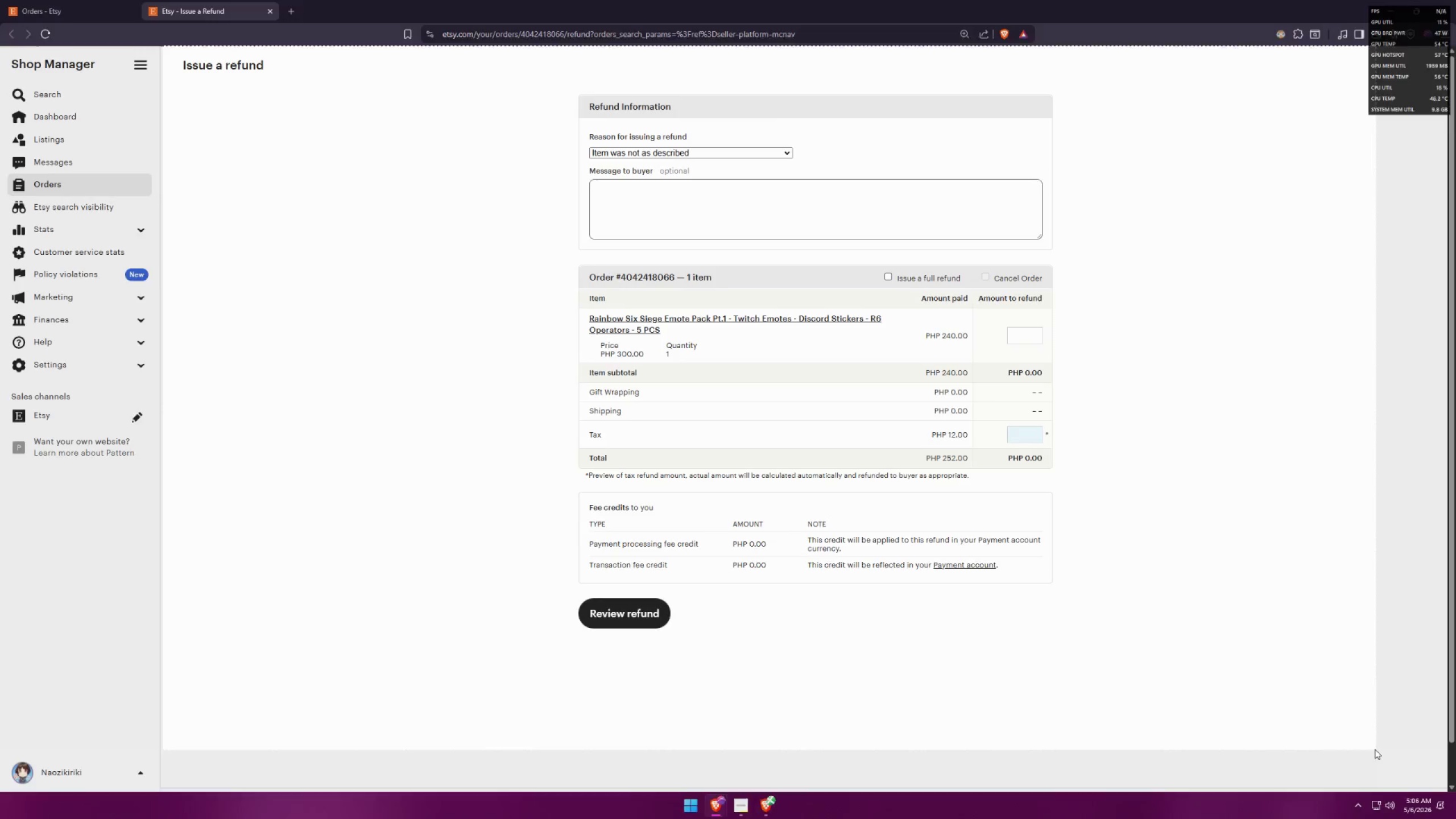 
key(Alt+AltLeft)
 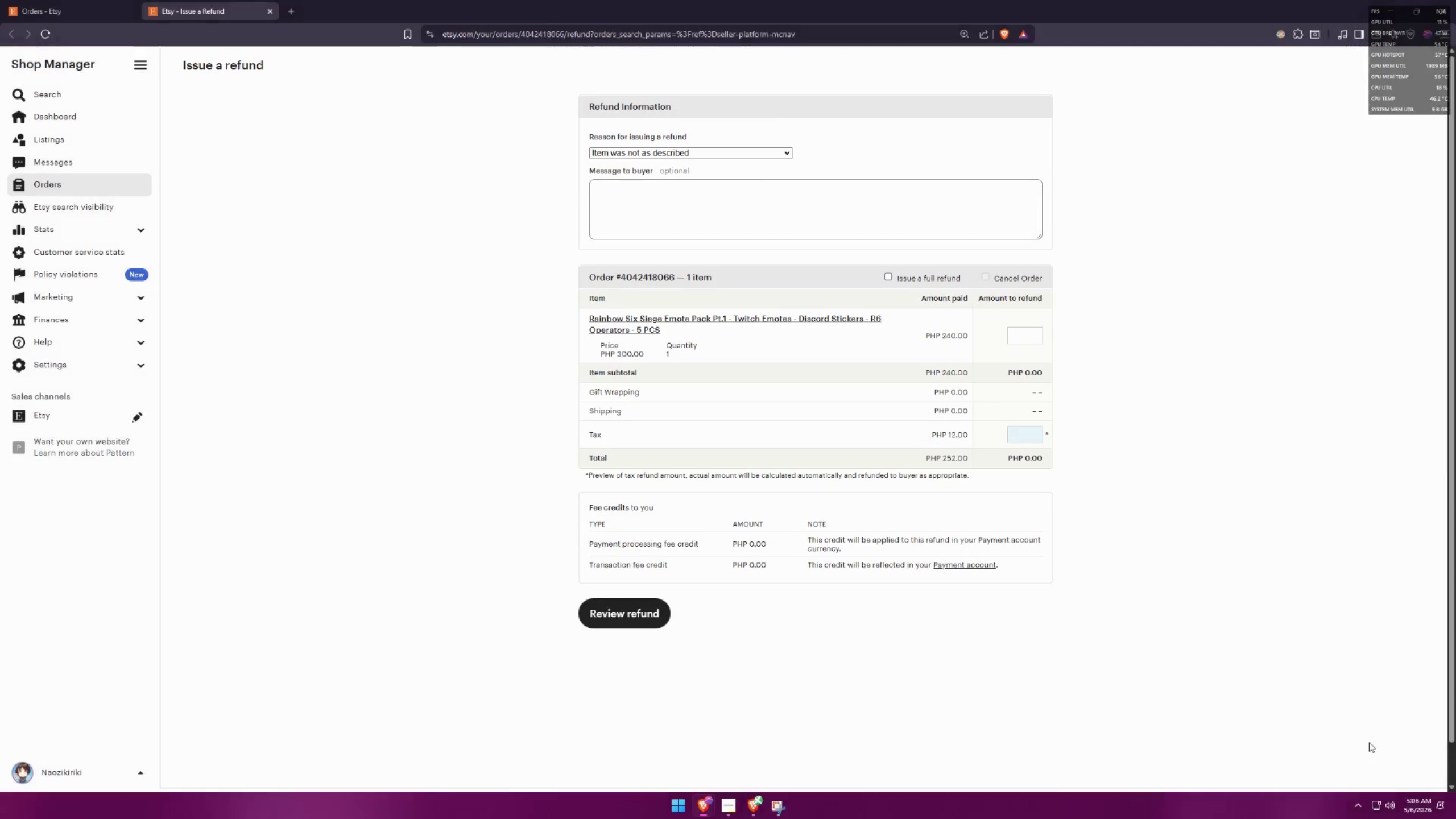 
key(Alt+Tab)
 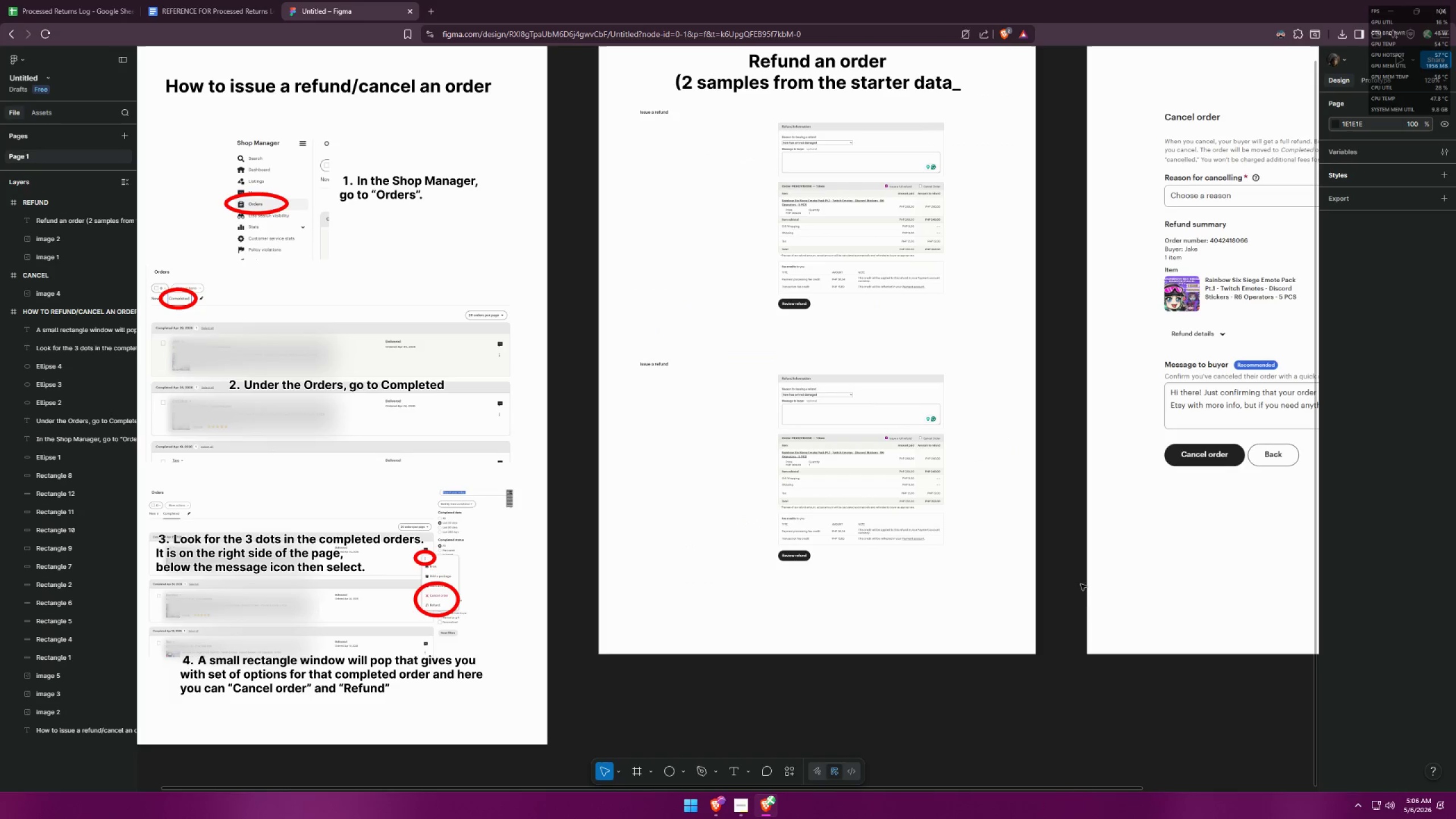 
hold_key(key=ControlLeft, duration=1.5)
hold_key(key=ControlLeft, duration=1.33)
scroll: coordinate [874, 526], scroll_direction: down, amount: 2.0
 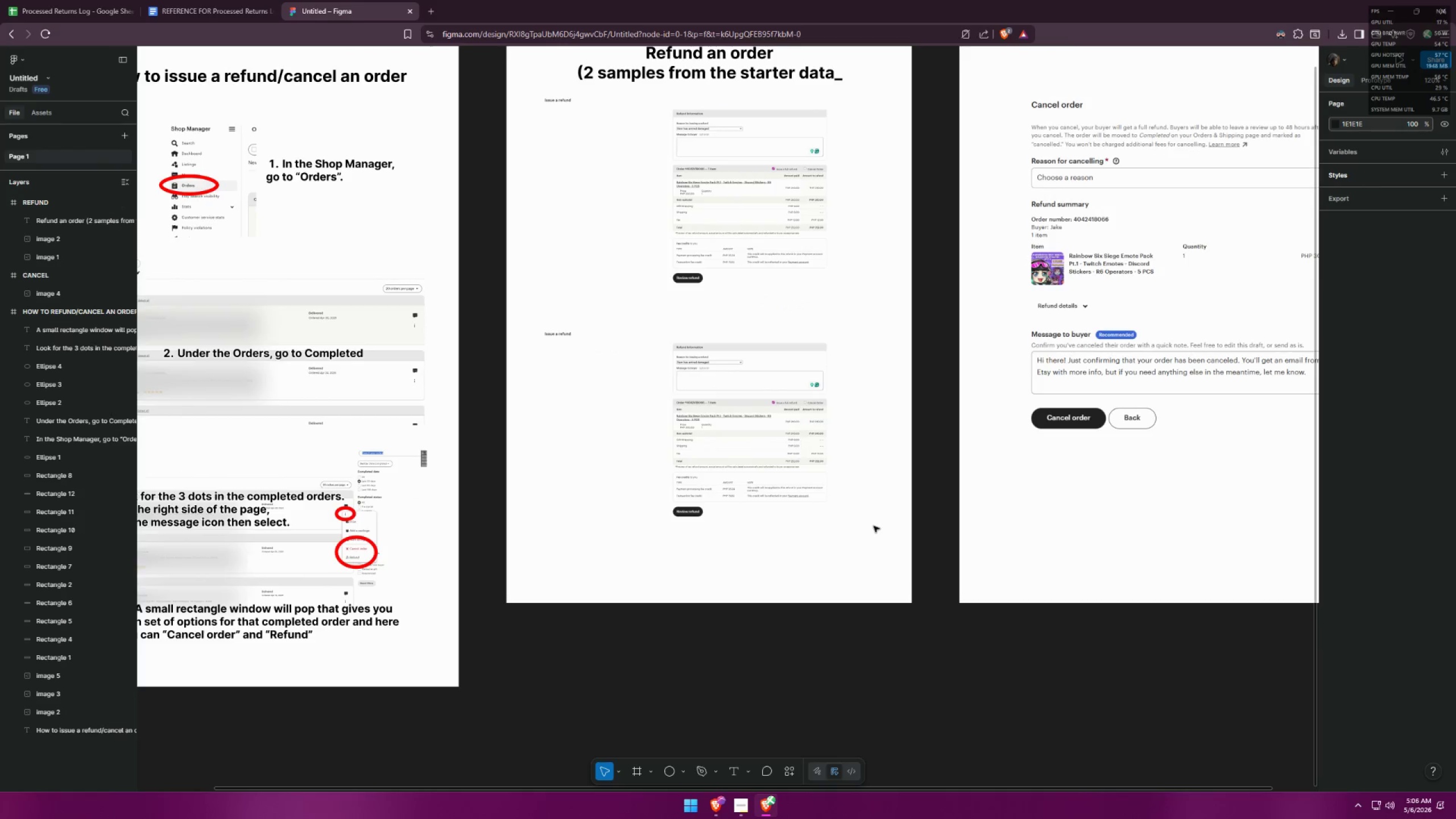 
key(Alt+AltLeft)
 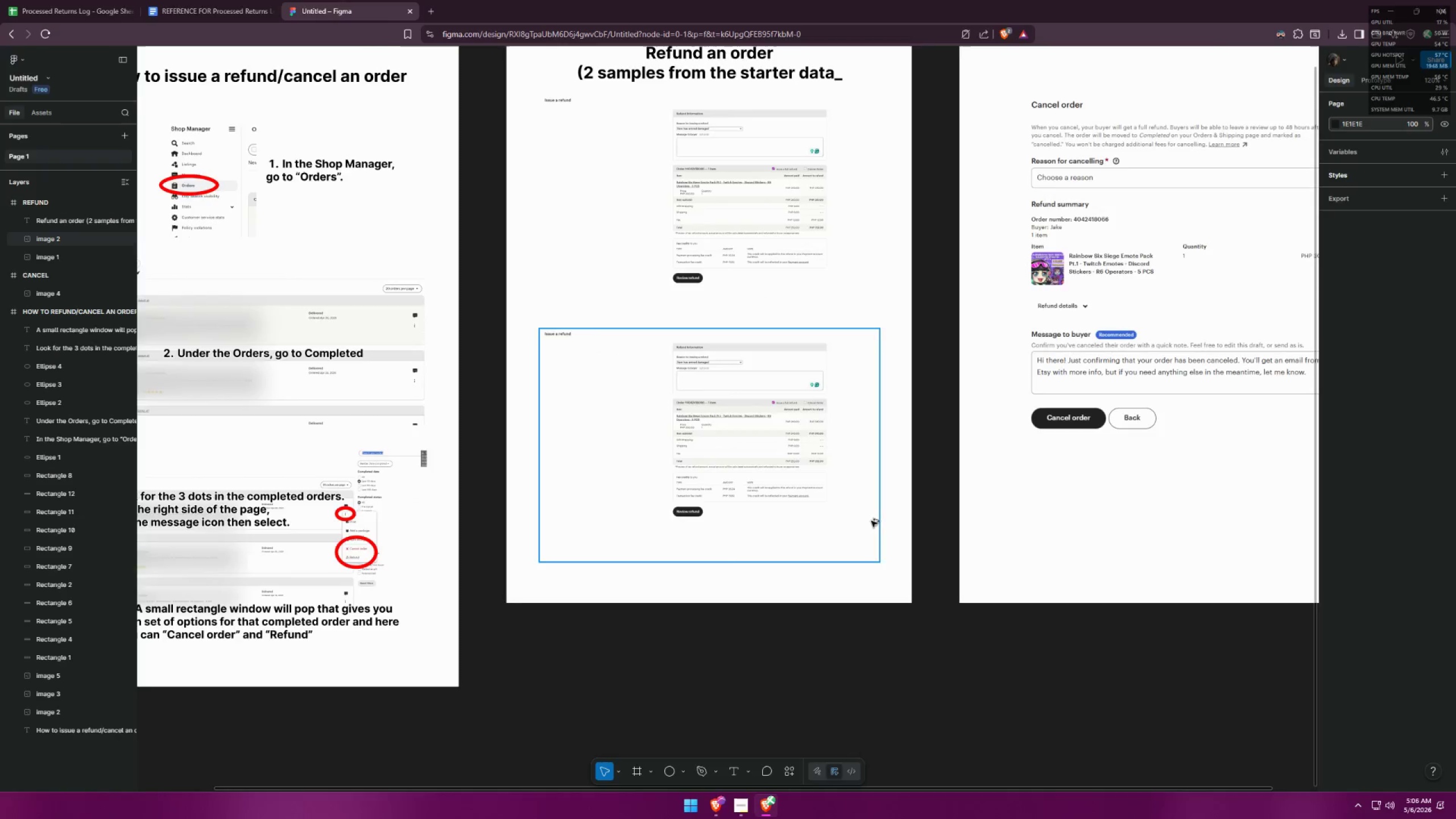 
key(Alt+Tab)
 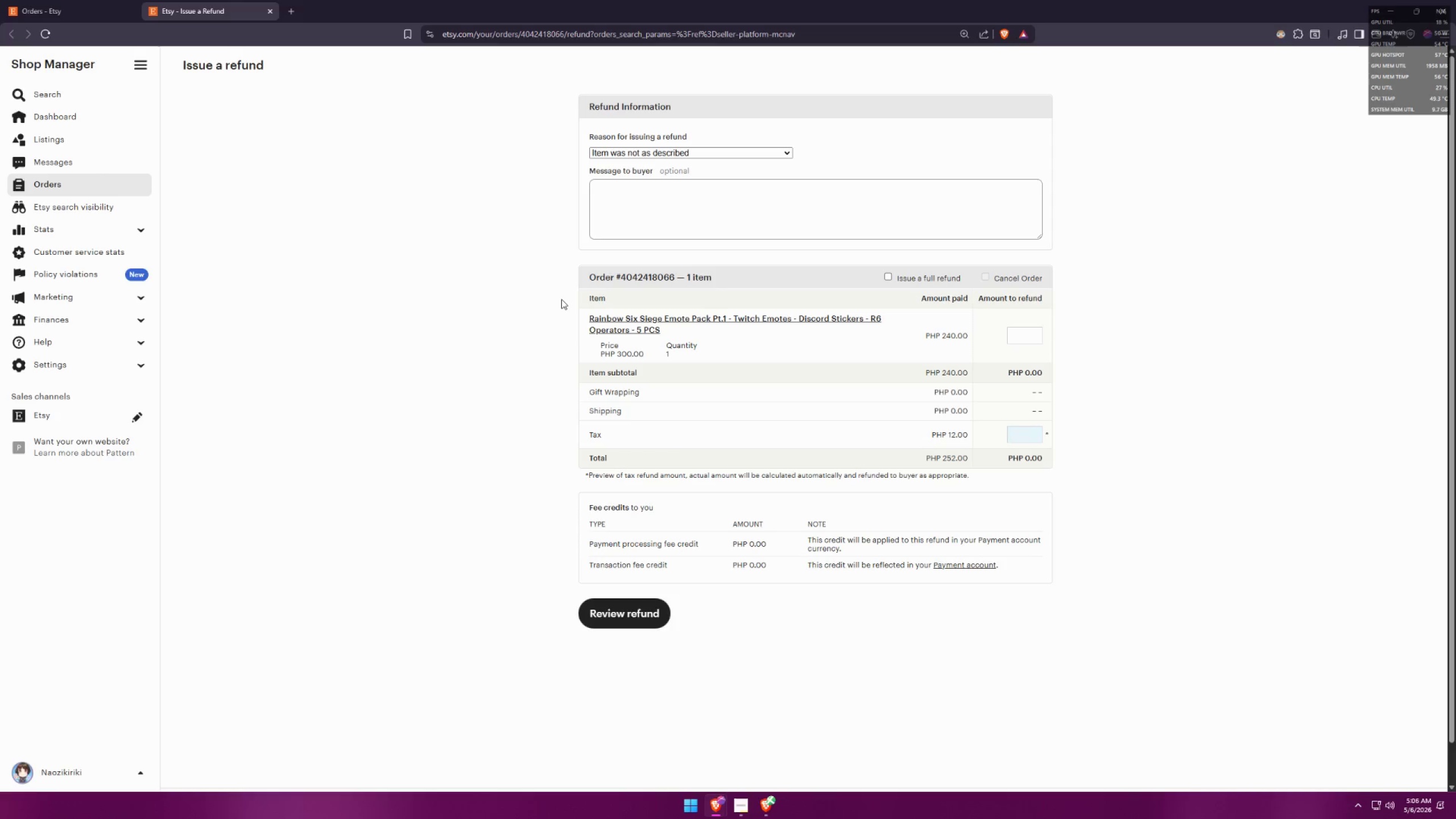 
key(Alt+AltLeft)
 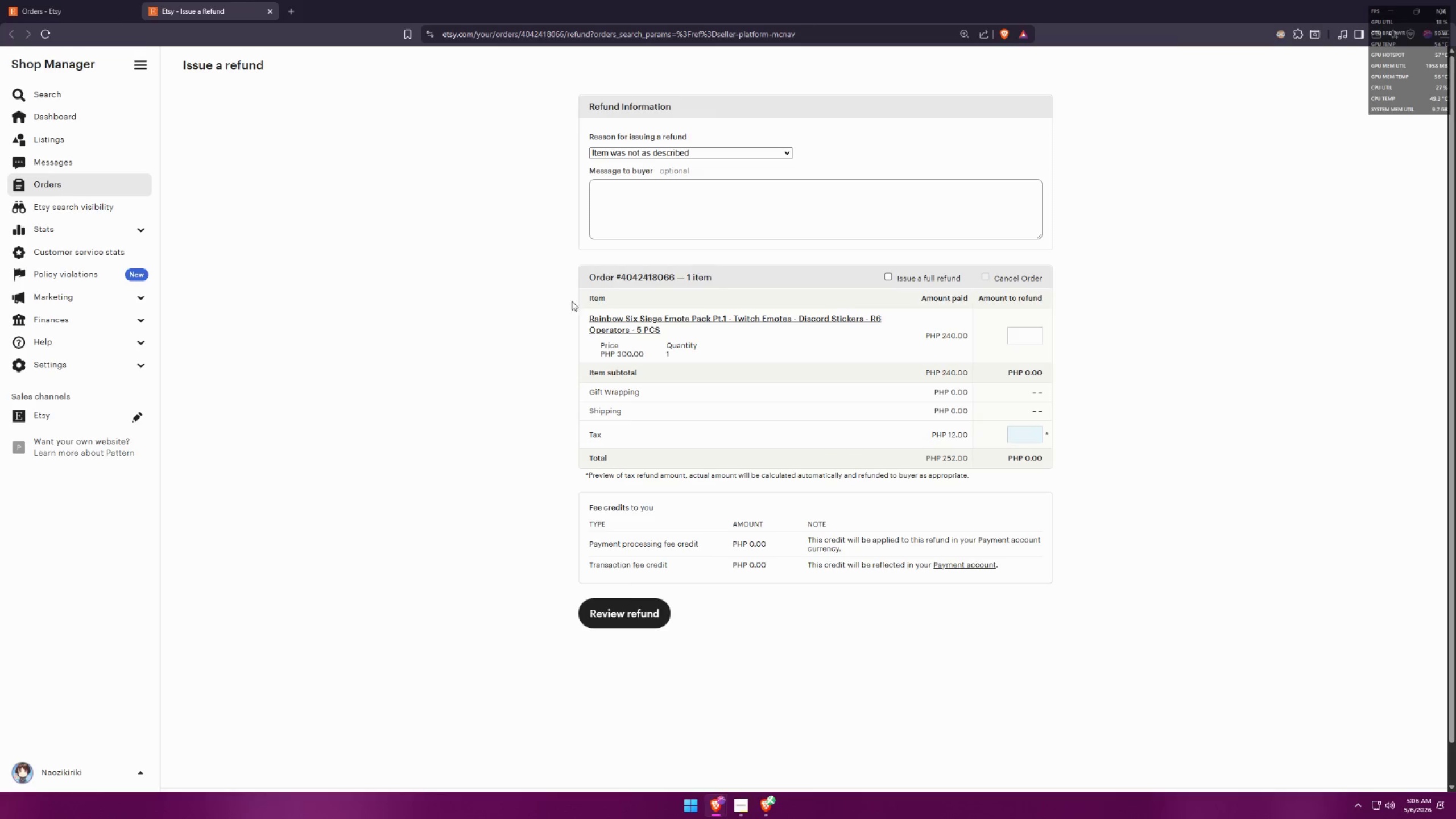 
key(Alt+Tab)
 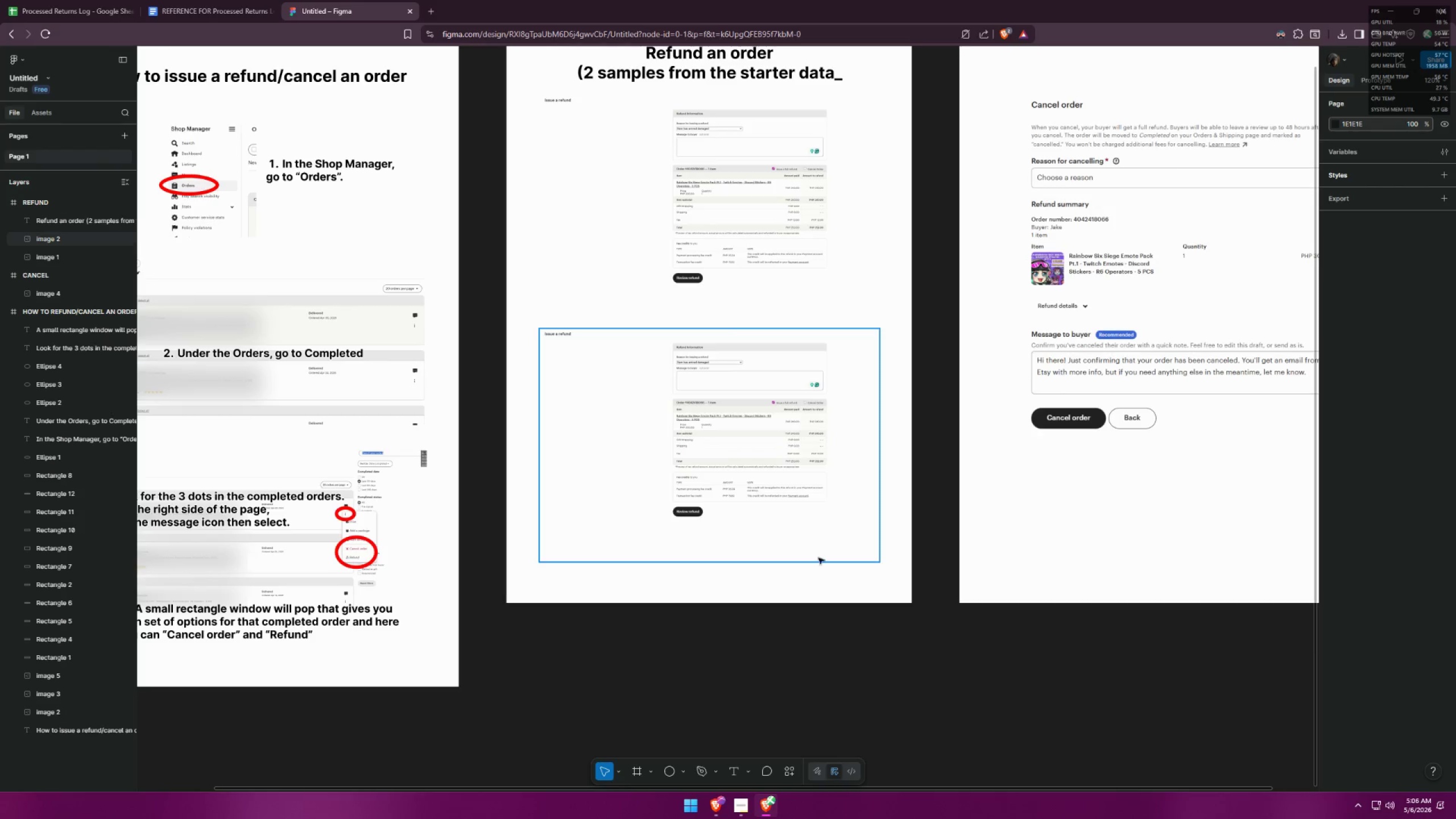 
left_click([846, 589])
 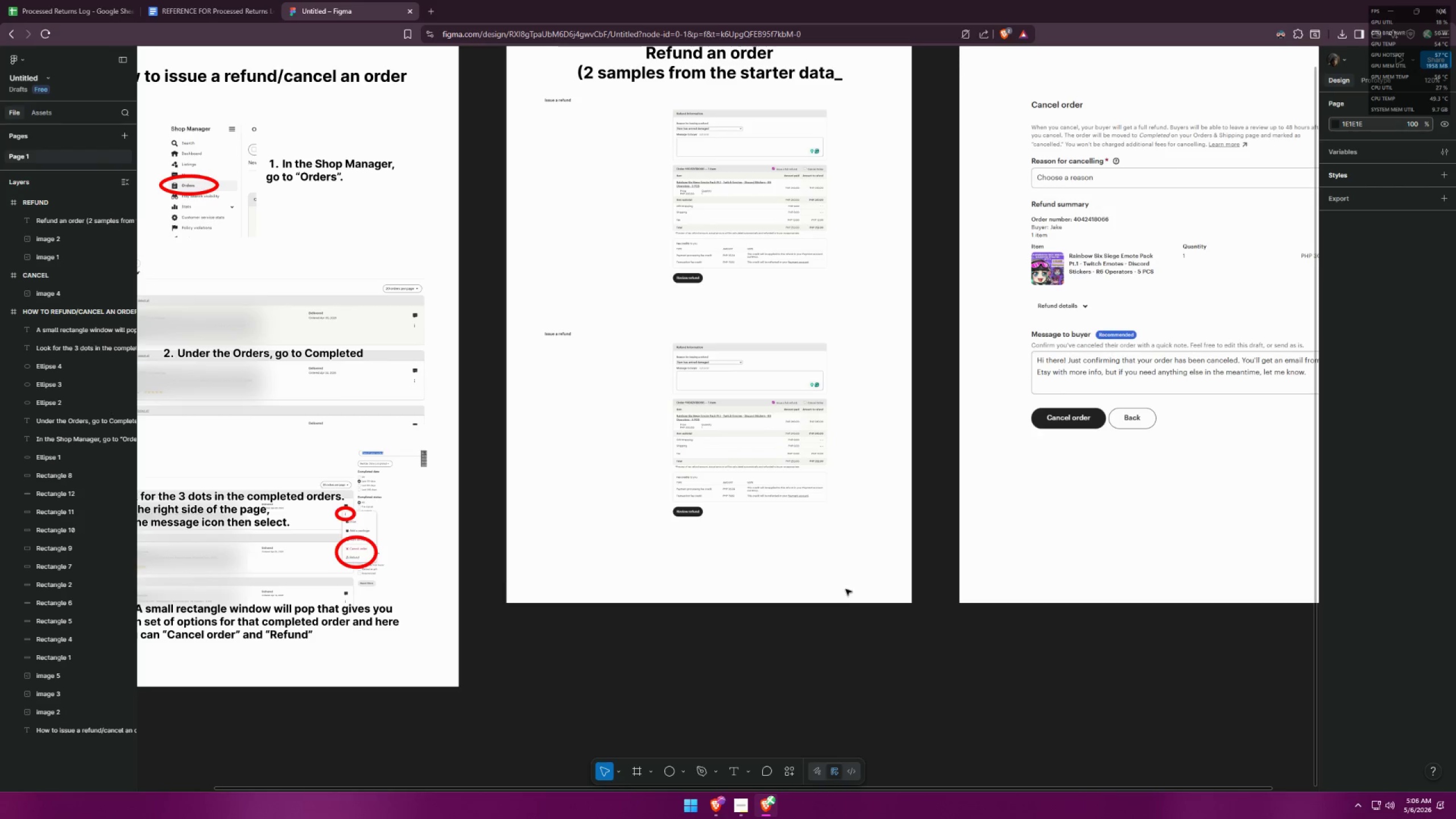 
key(Control+ControlLeft)
 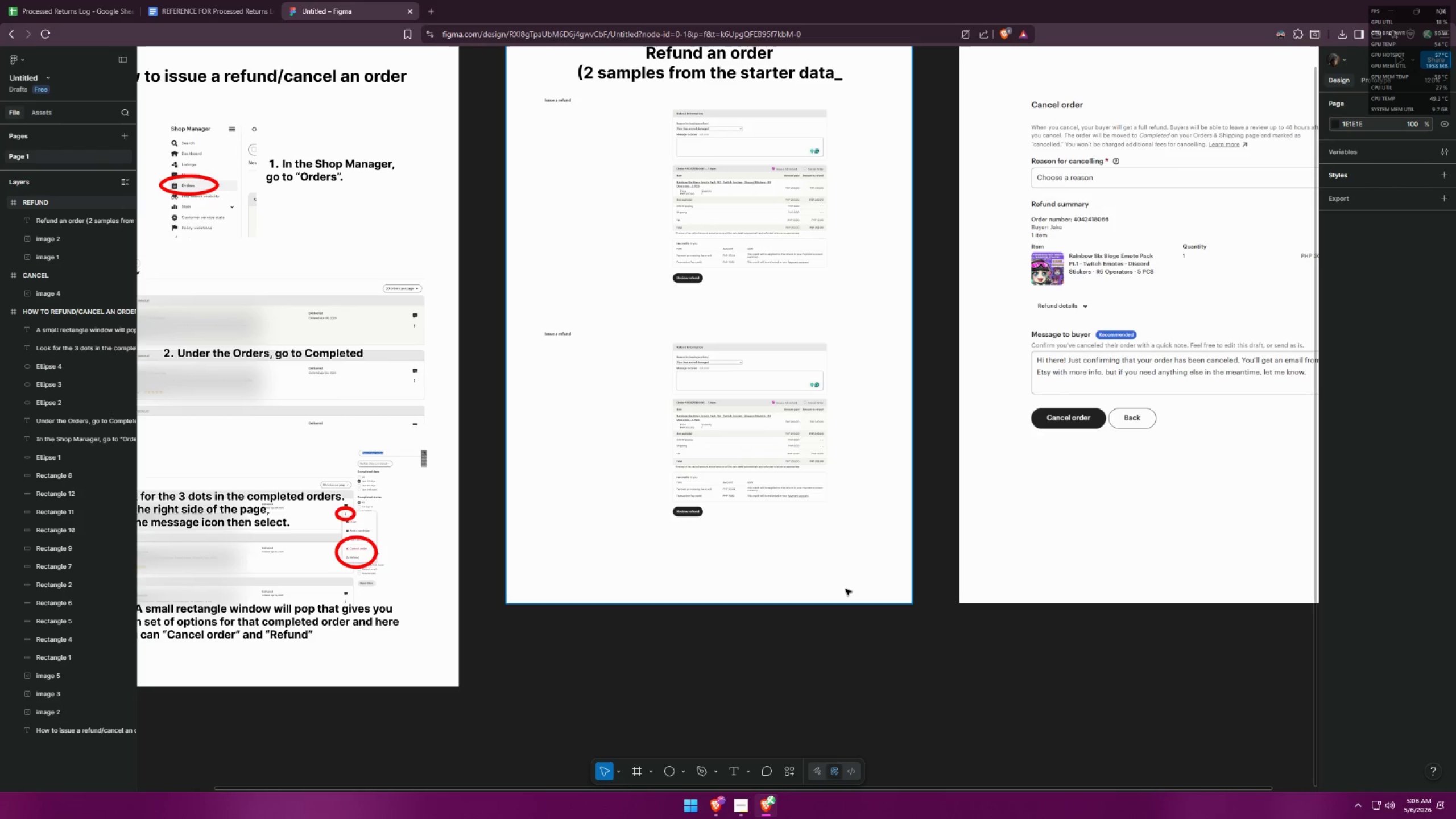 
key(Control+V)
 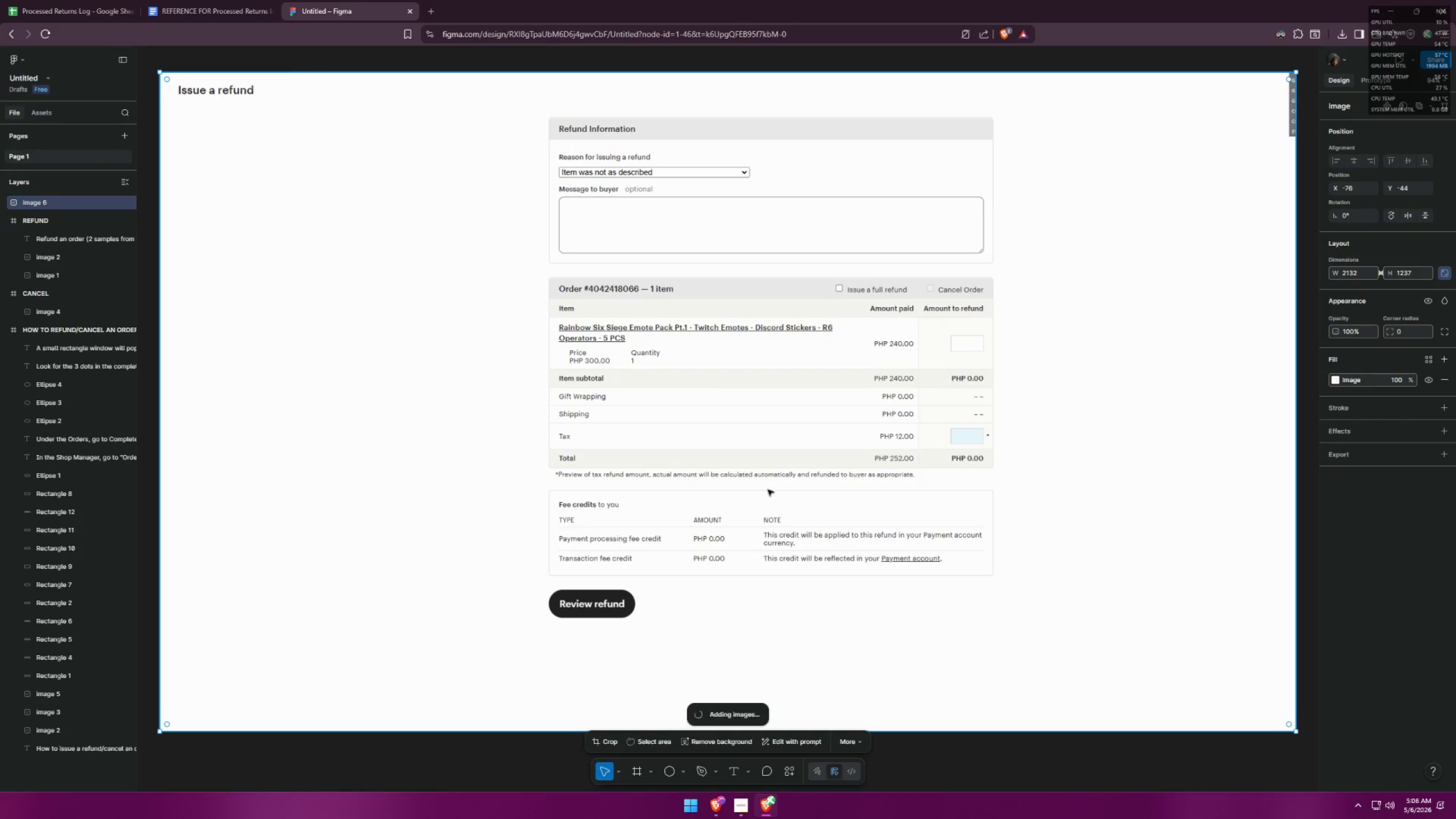 
hold_key(key=ControlLeft, duration=0.58)
scroll: coordinate [830, 344], scroll_direction: down, amount: 7.0
 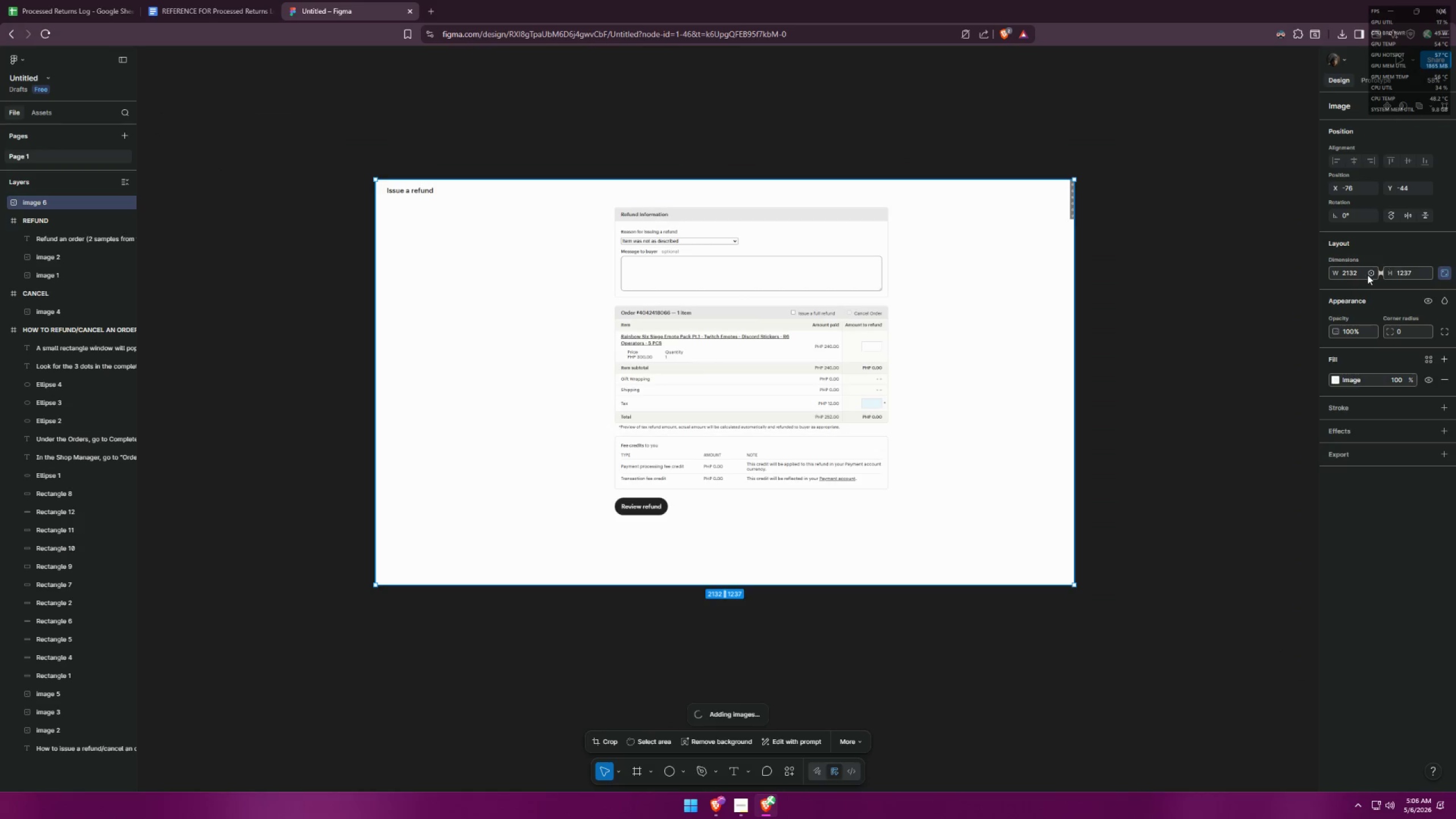 
left_click_drag(start_coordinate=[1365, 275], to_coordinate=[1316, 270])
 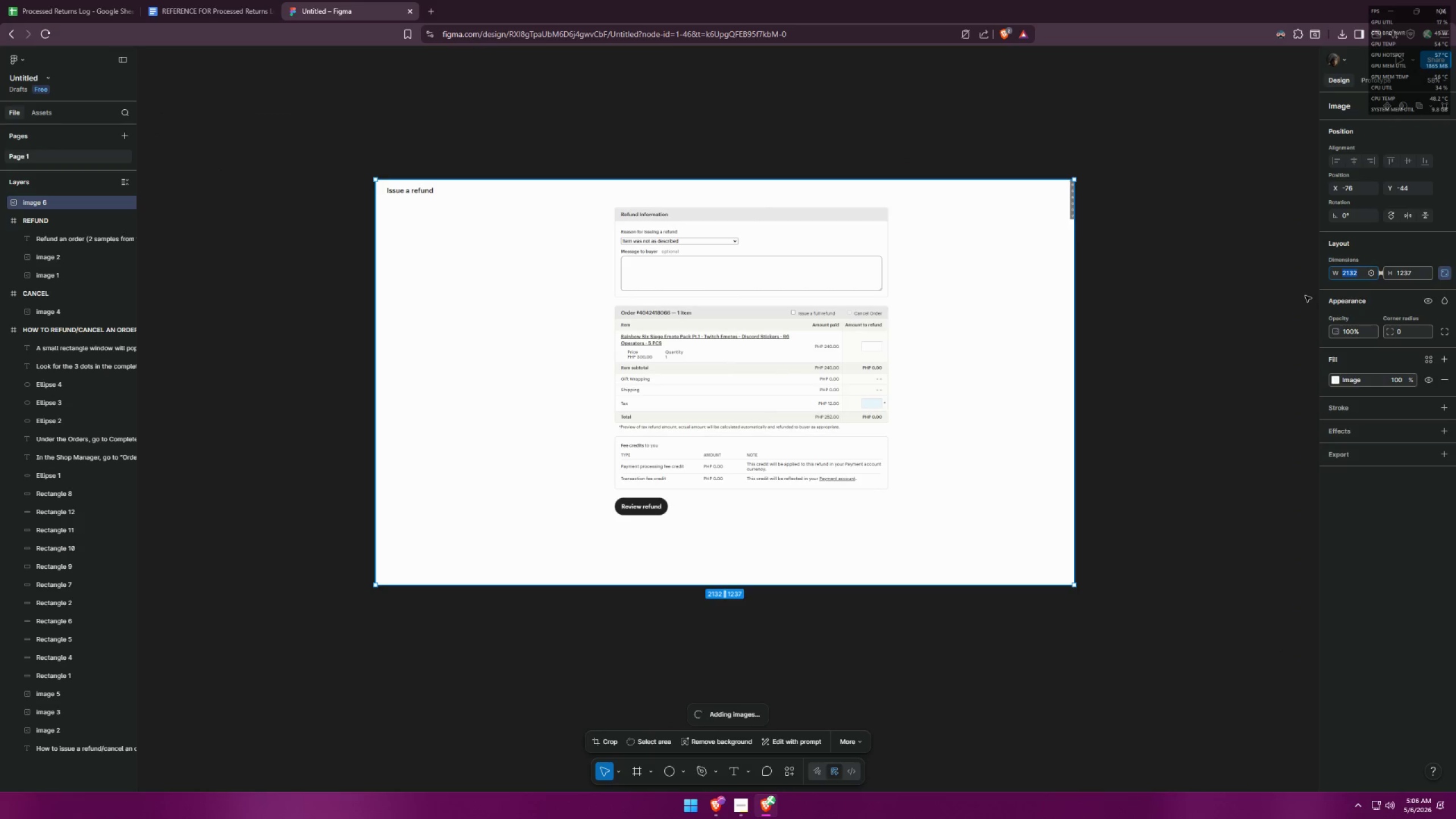 
type(6)
key(Backspace)
type(500)
 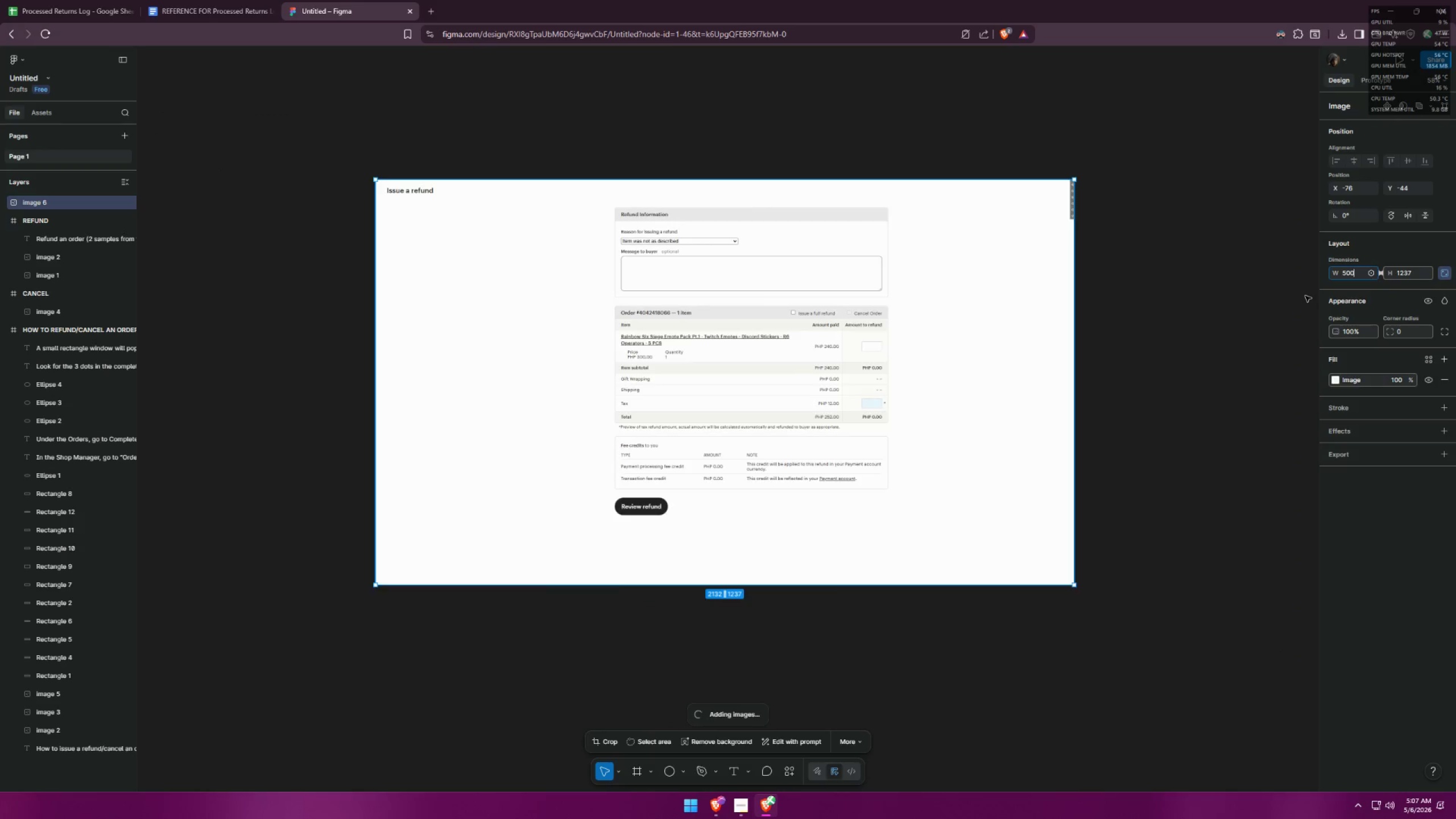 
key(Enter)
 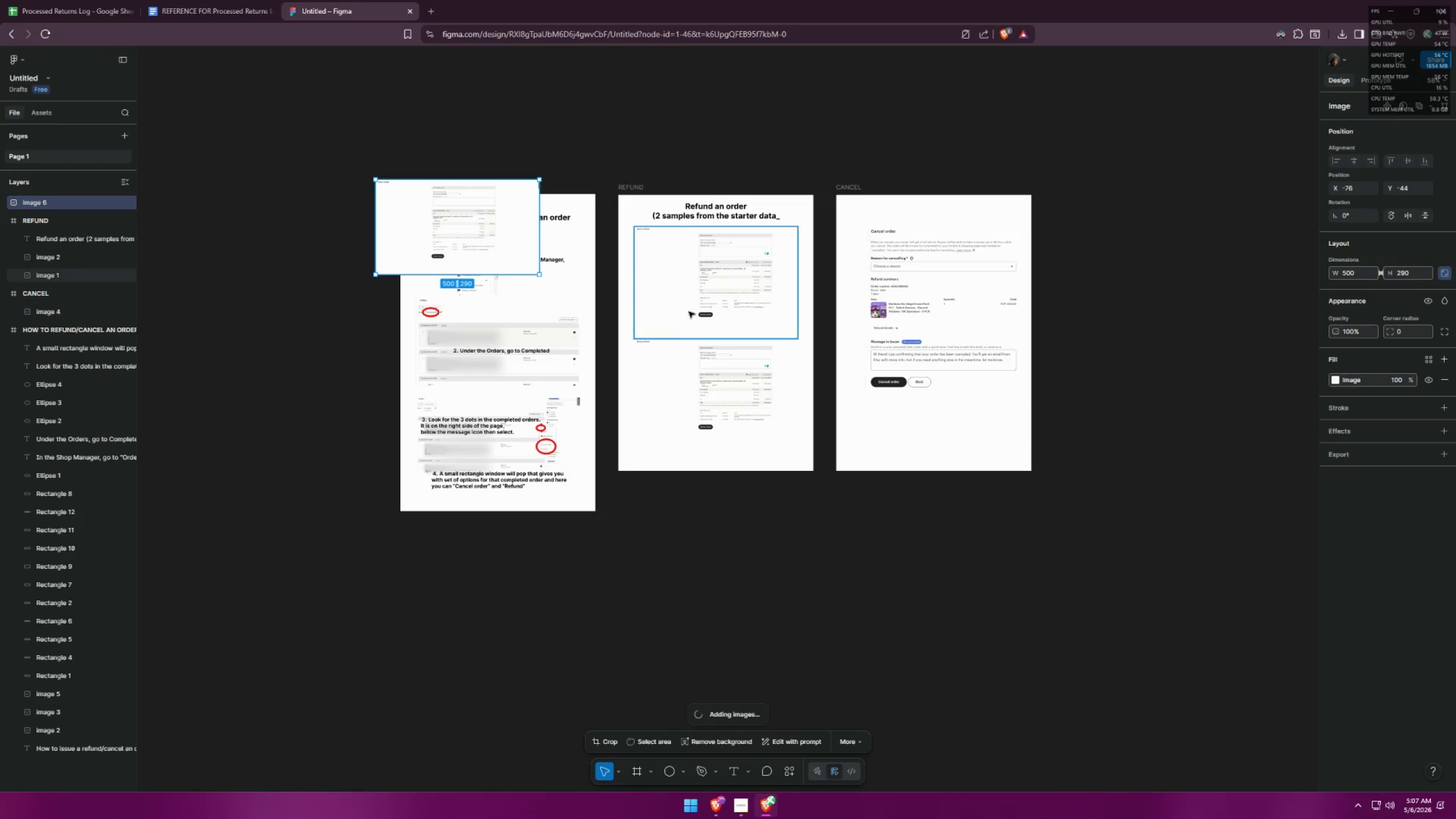 
left_click_drag(start_coordinate=[482, 239], to_coordinate=[753, 516])
 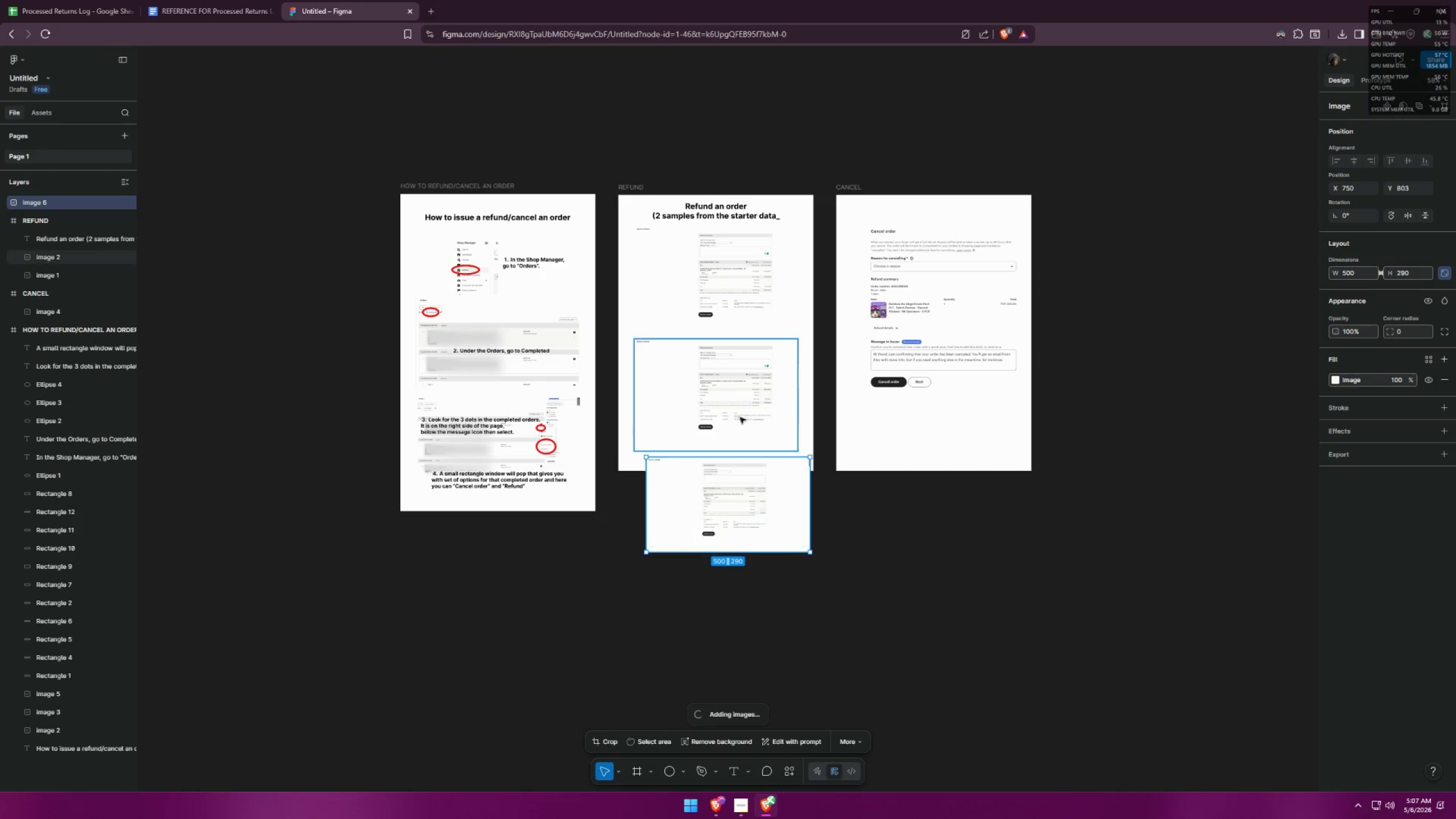 
left_click([738, 395])
 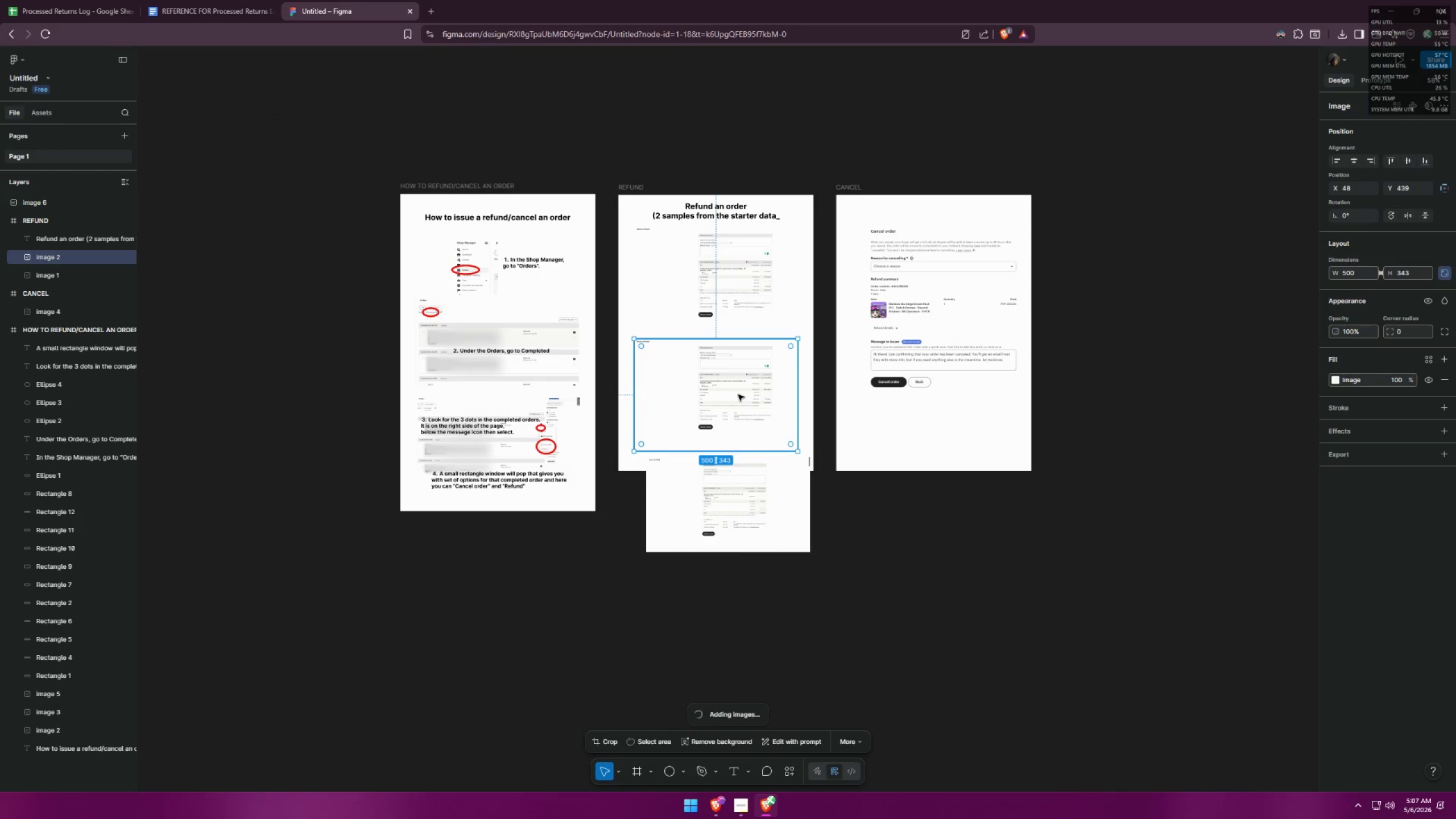 
key(Control+X)
 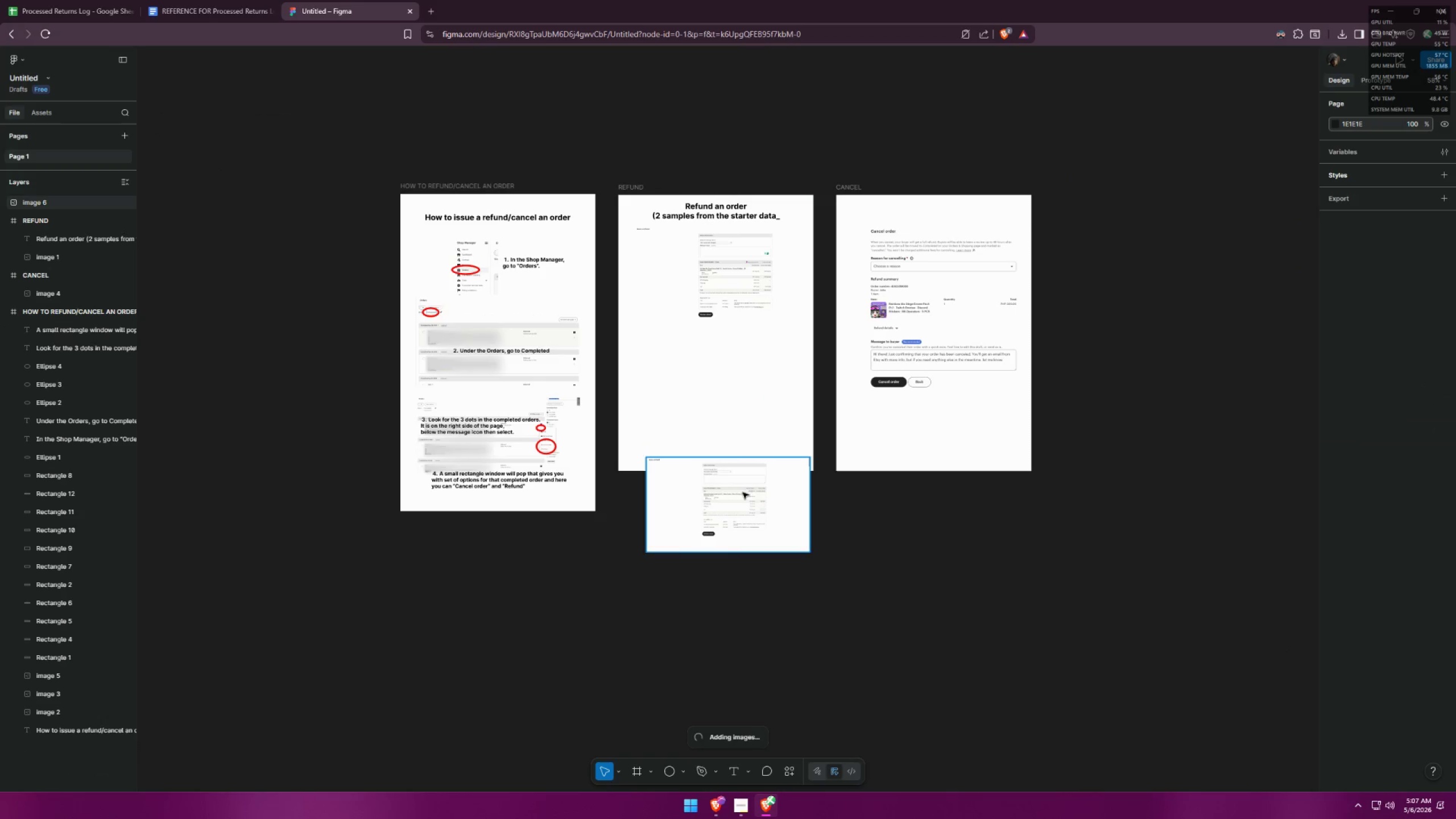 
left_click_drag(start_coordinate=[743, 506], to_coordinate=[727, 387])
 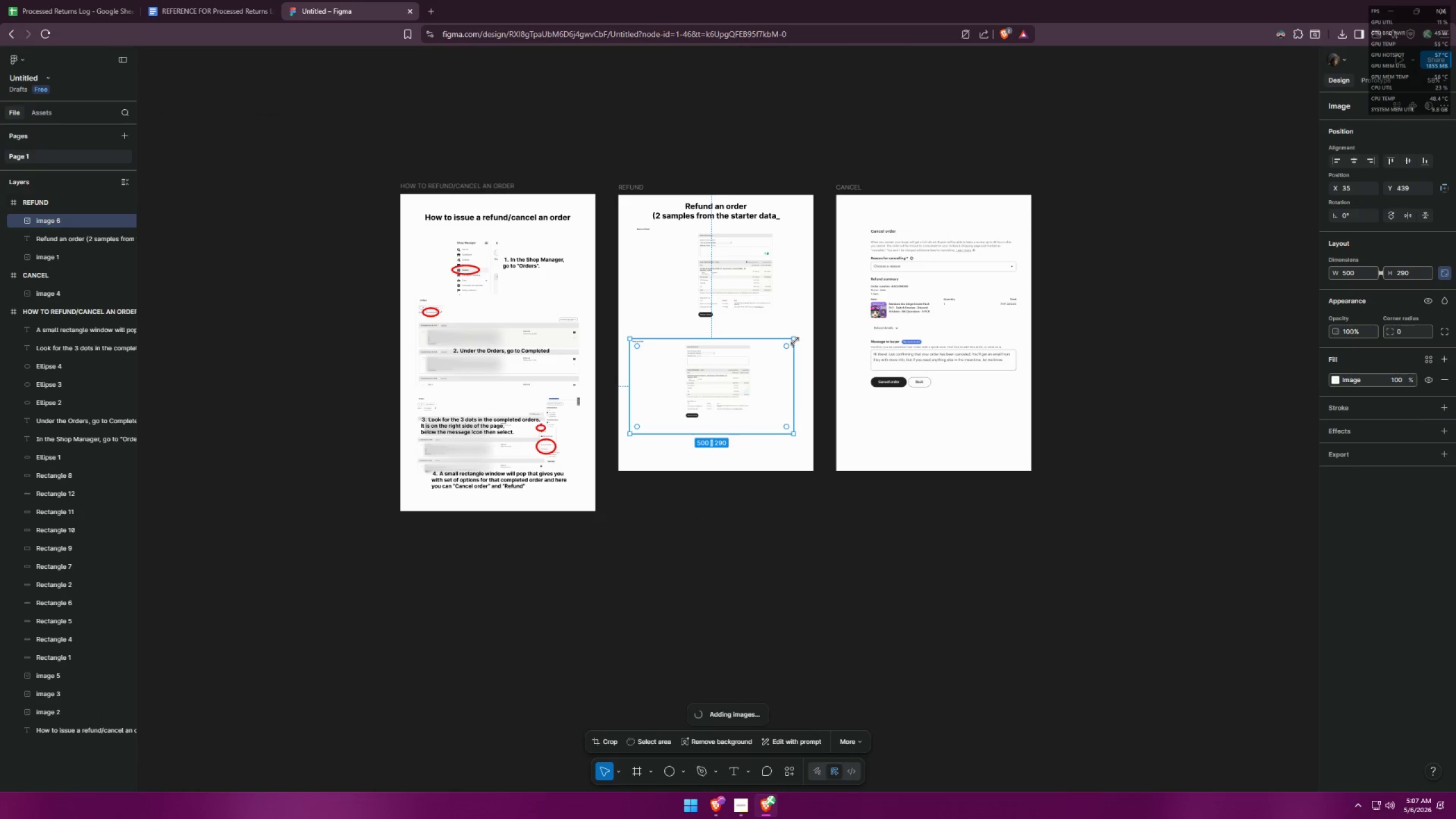 
left_click_drag(start_coordinate=[795, 340], to_coordinate=[824, 325])
 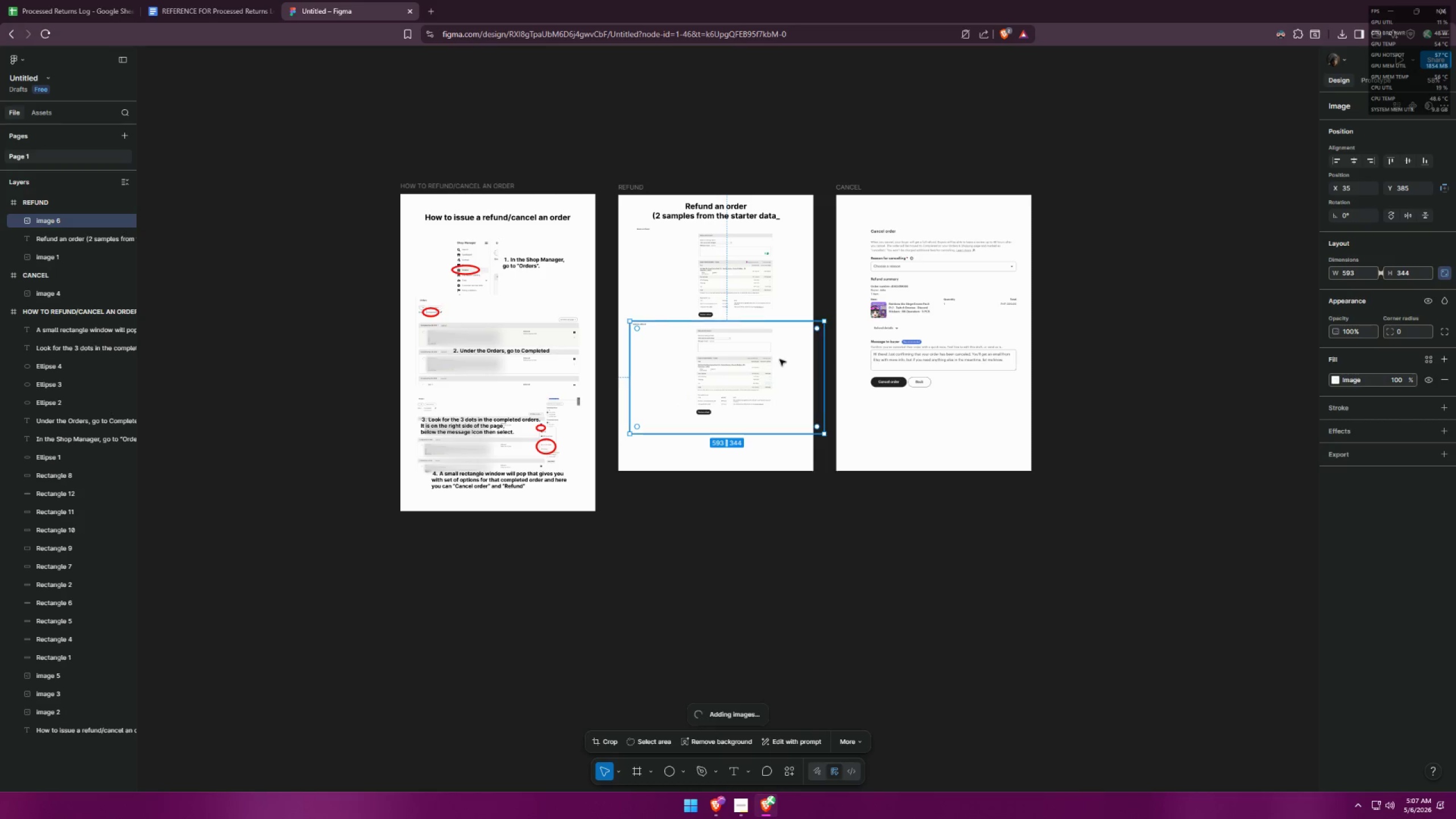 
left_click_drag(start_coordinate=[779, 359], to_coordinate=[779, 362])
 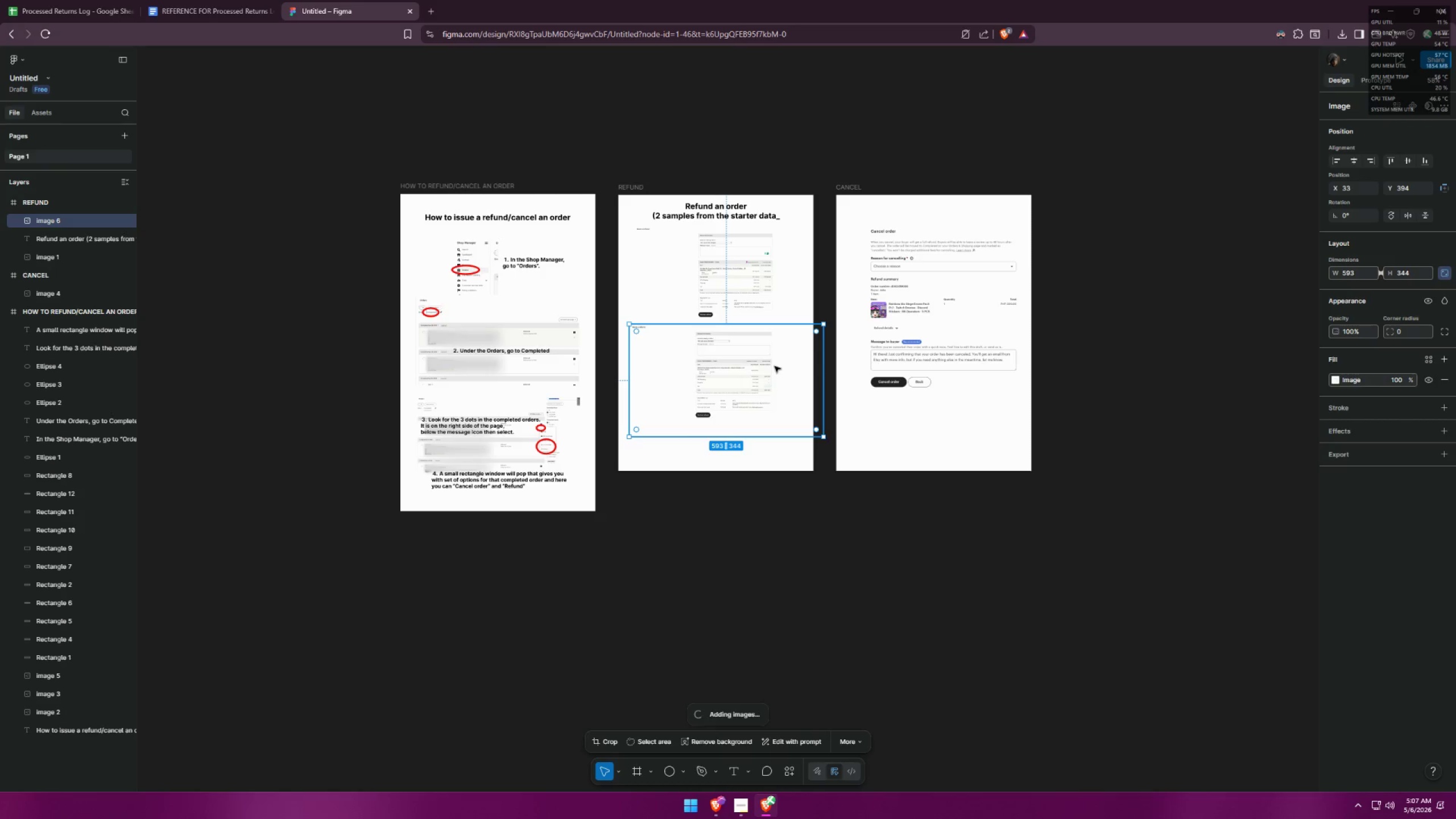 
double_click([775, 366])
 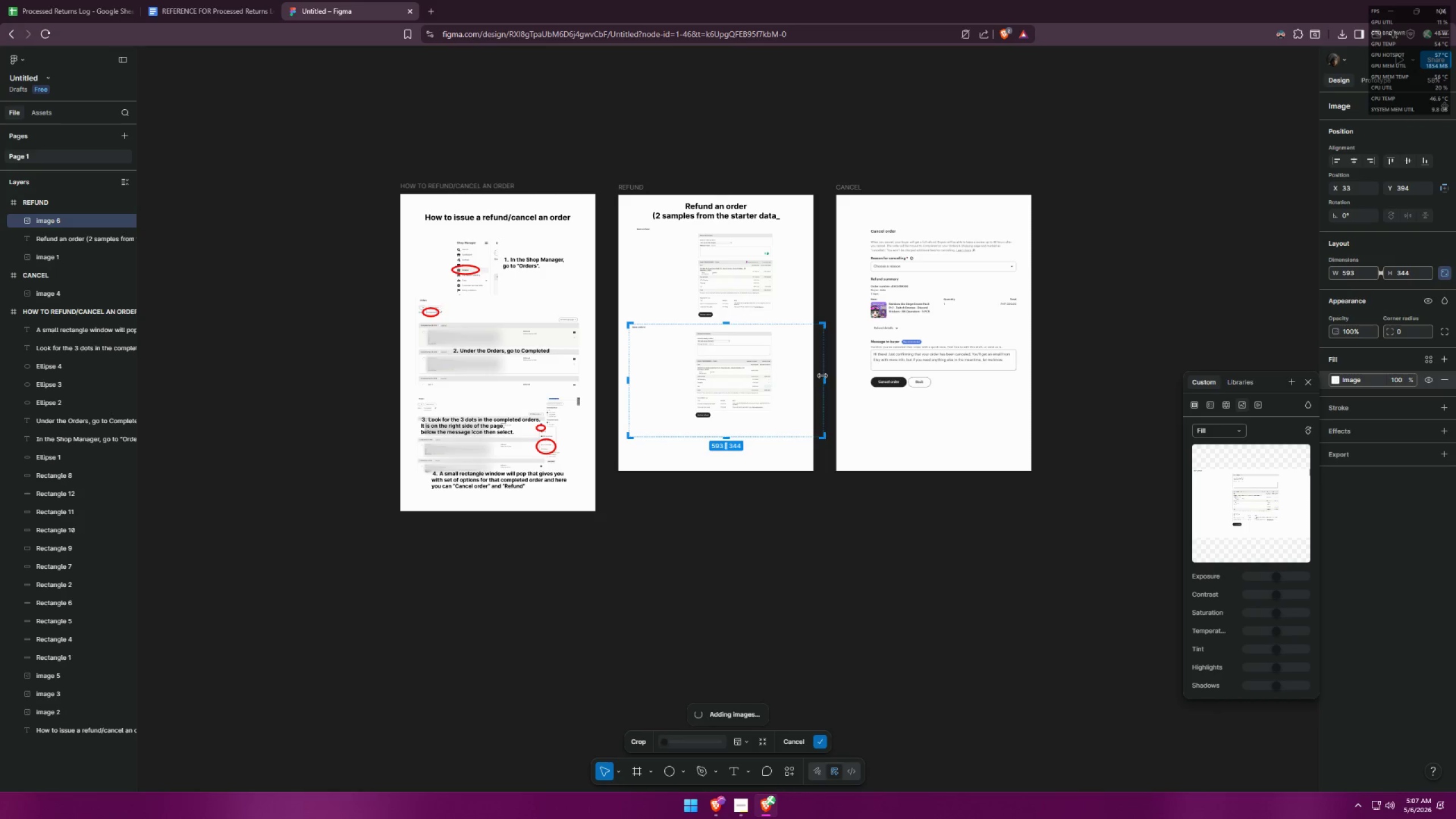 
left_click_drag(start_coordinate=[825, 377], to_coordinate=[796, 371])
 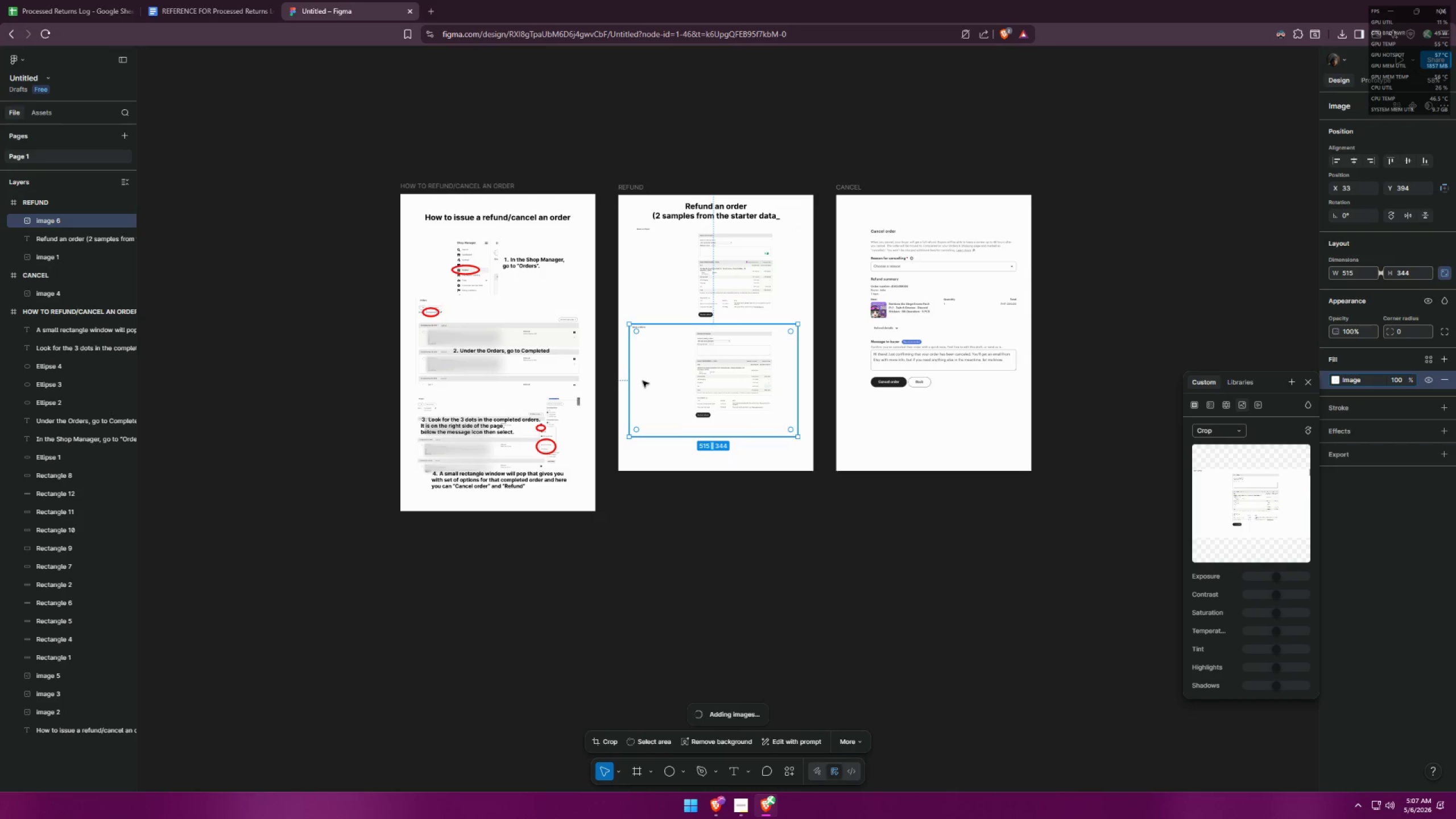 
left_click([725, 503])
 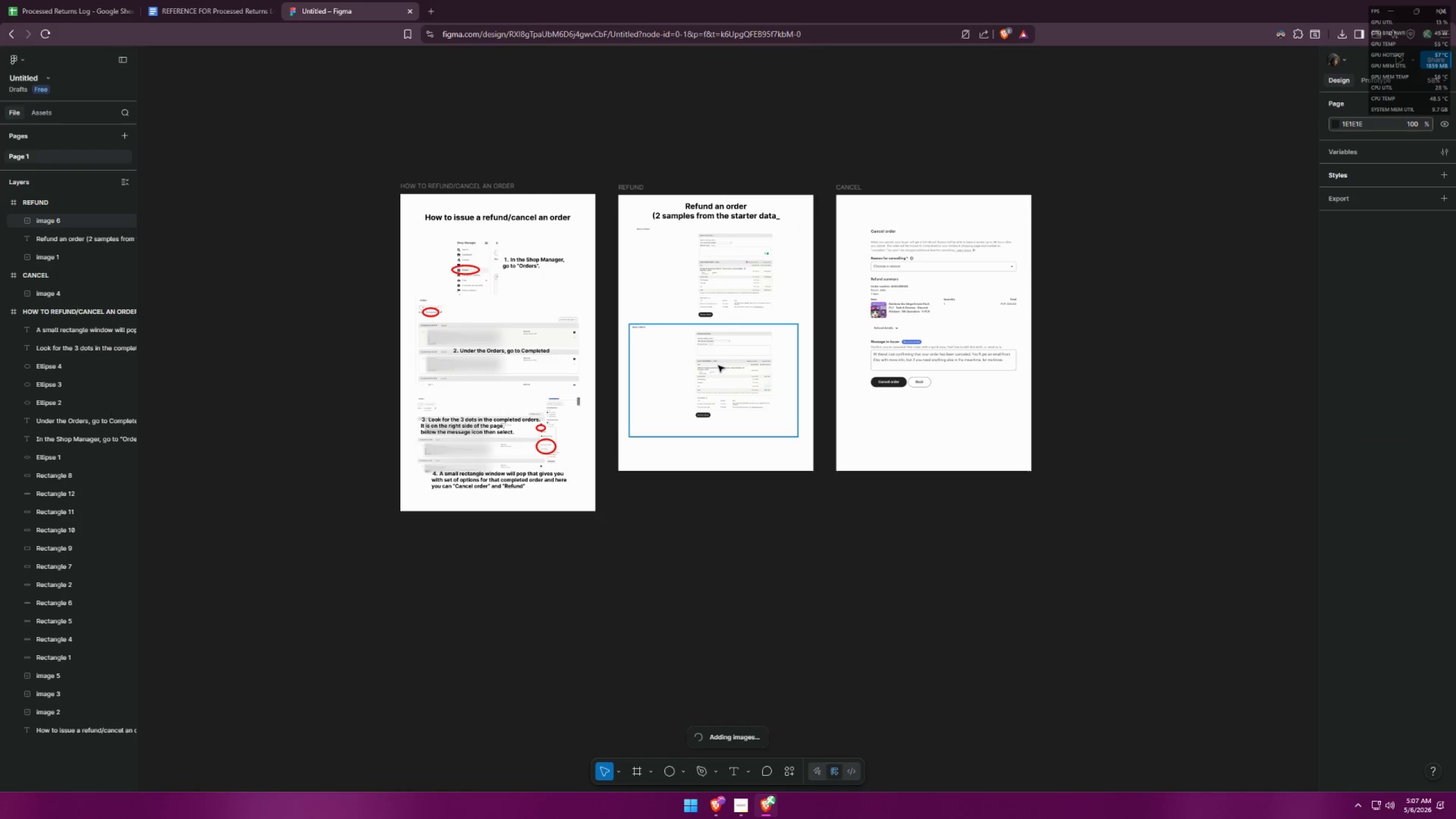 
double_click([718, 365])
 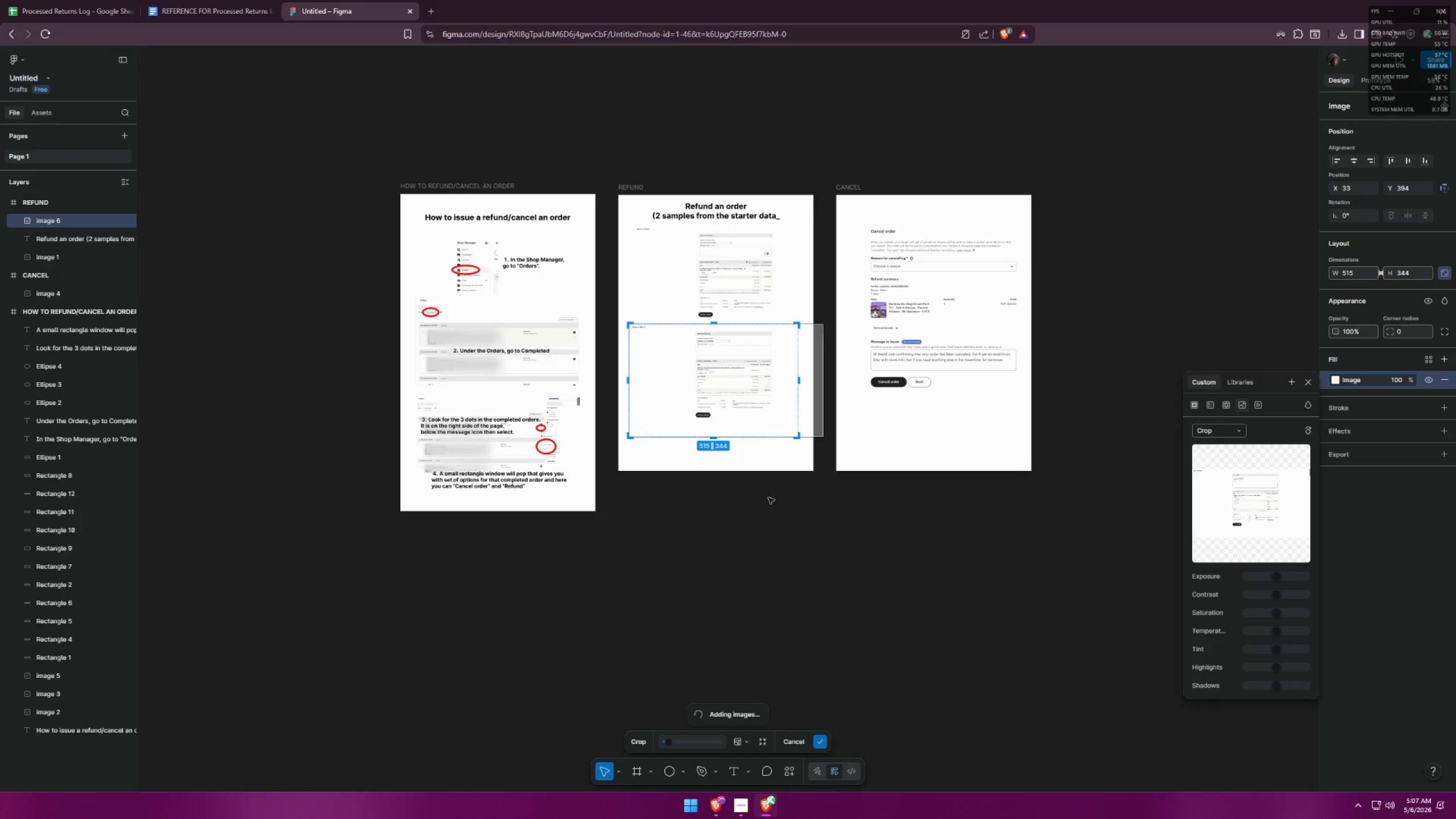 
left_click([795, 504])
 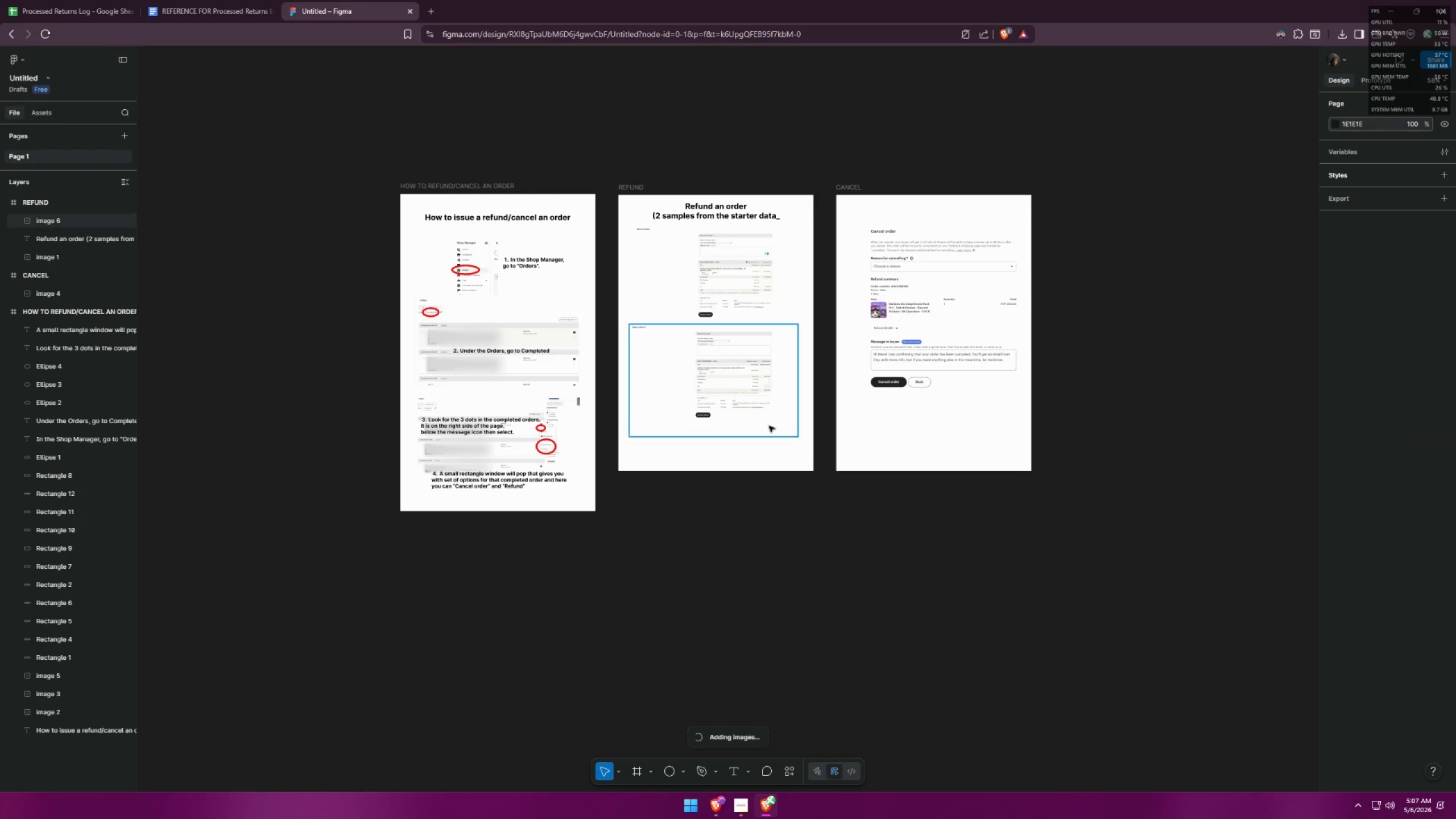 
hold_key(key=ControlLeft, duration=0.45)
scroll: coordinate [717, 383], scroll_direction: up, amount: 5.0
 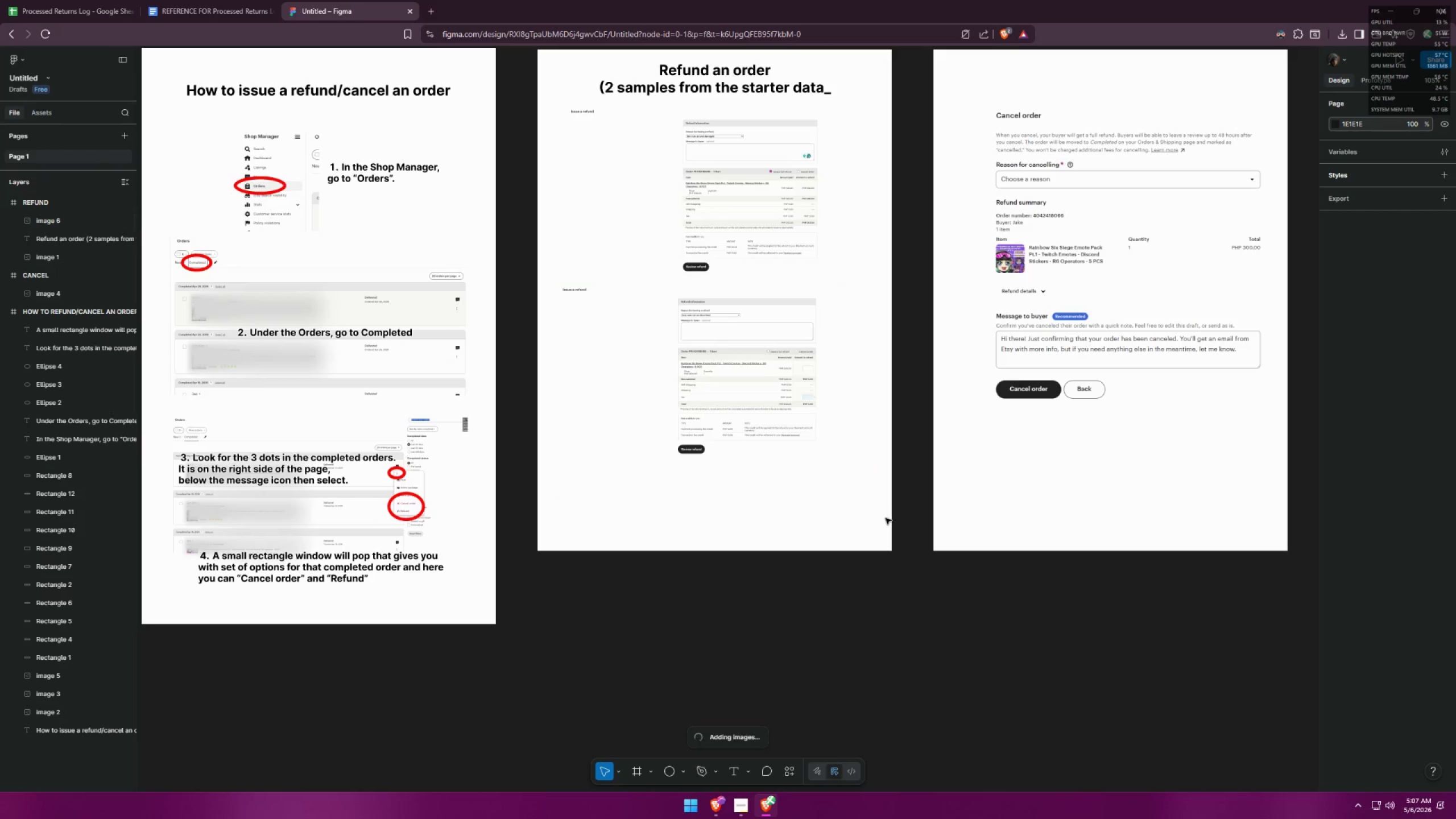 
left_click([886, 518])
 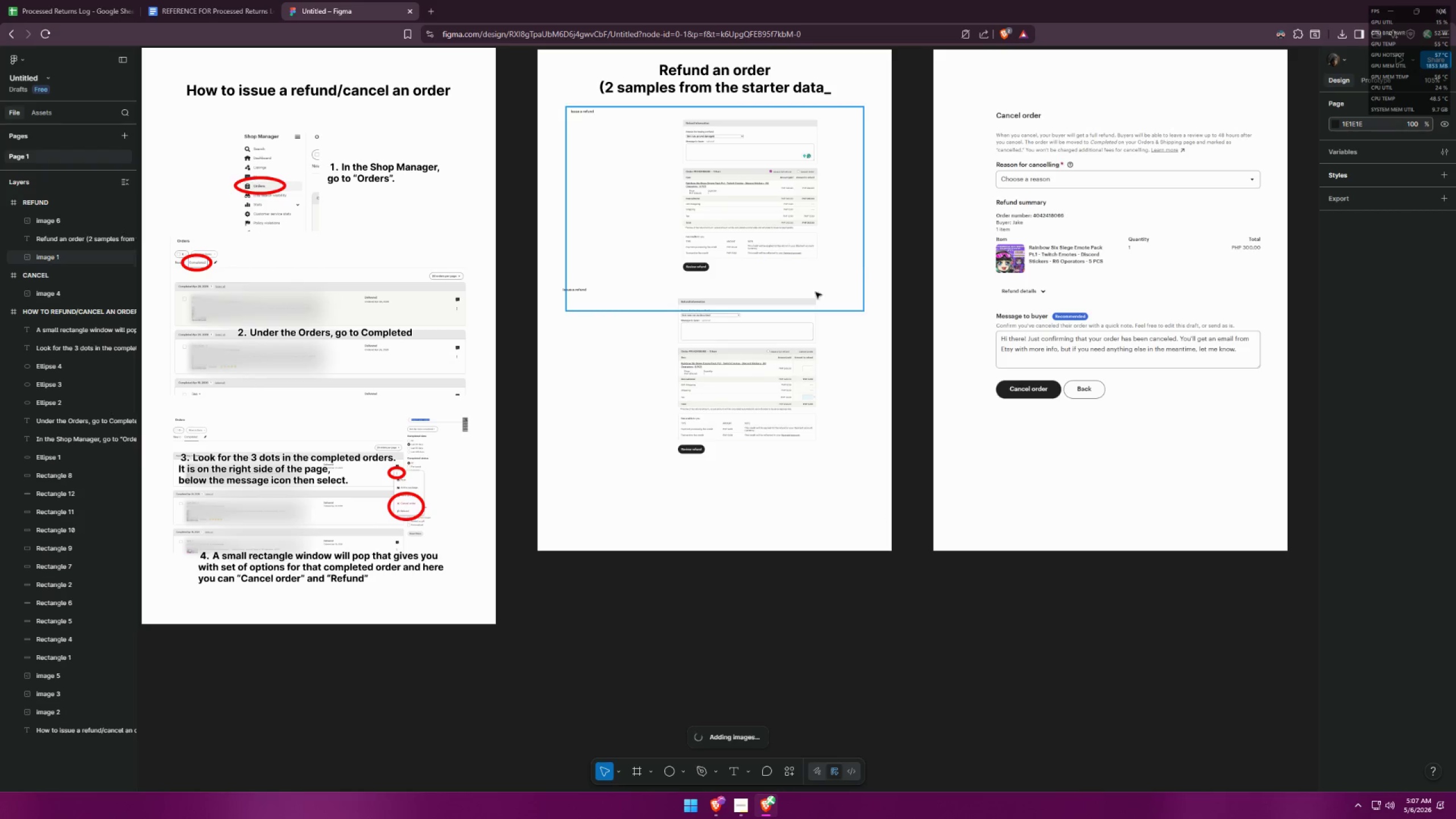 
left_click_drag(start_coordinate=[776, 414], to_coordinate=[777, 441])
 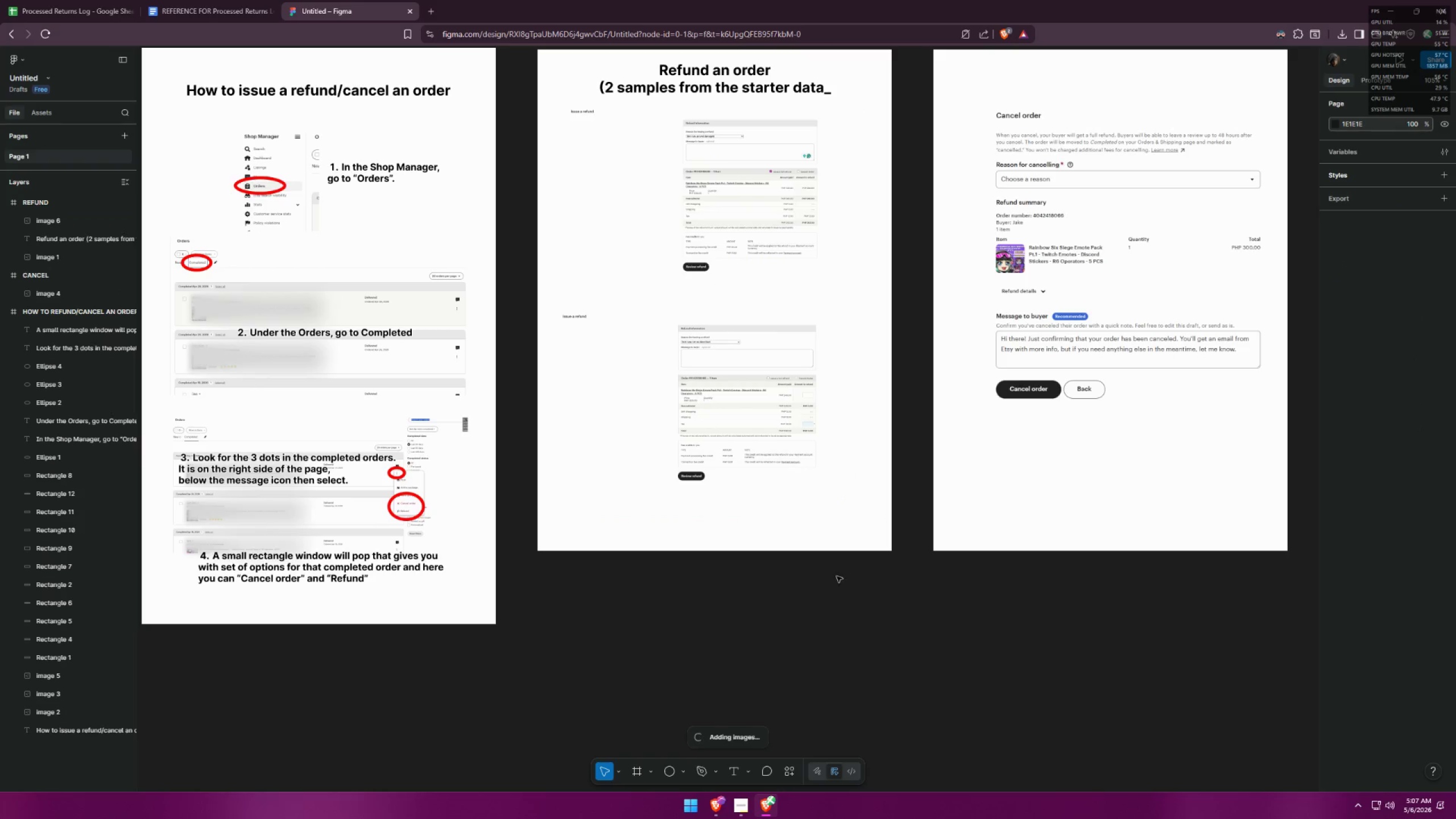 
hold_key(key=ControlLeft, duration=0.33)
 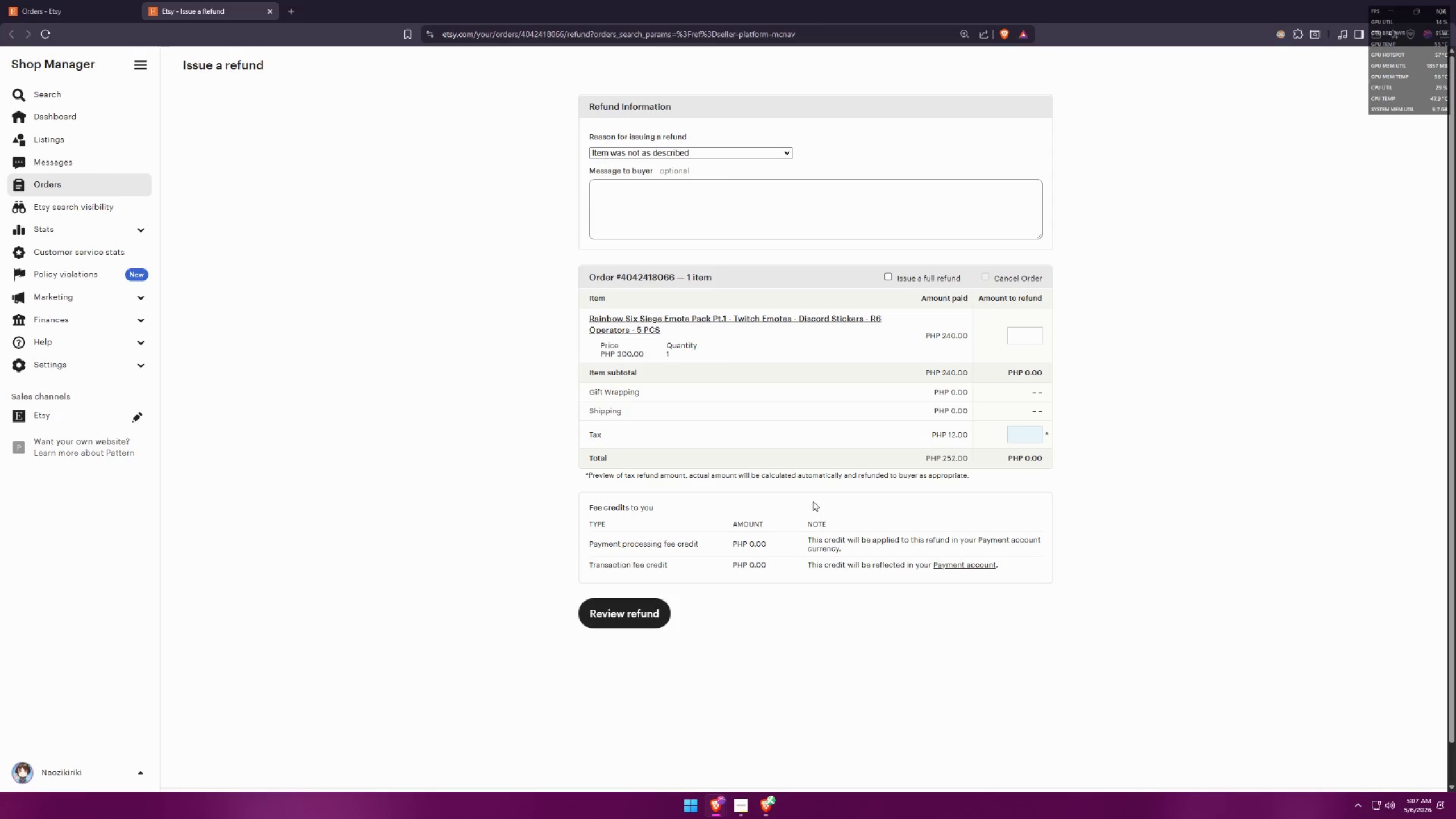 
key(Alt+AltLeft)
 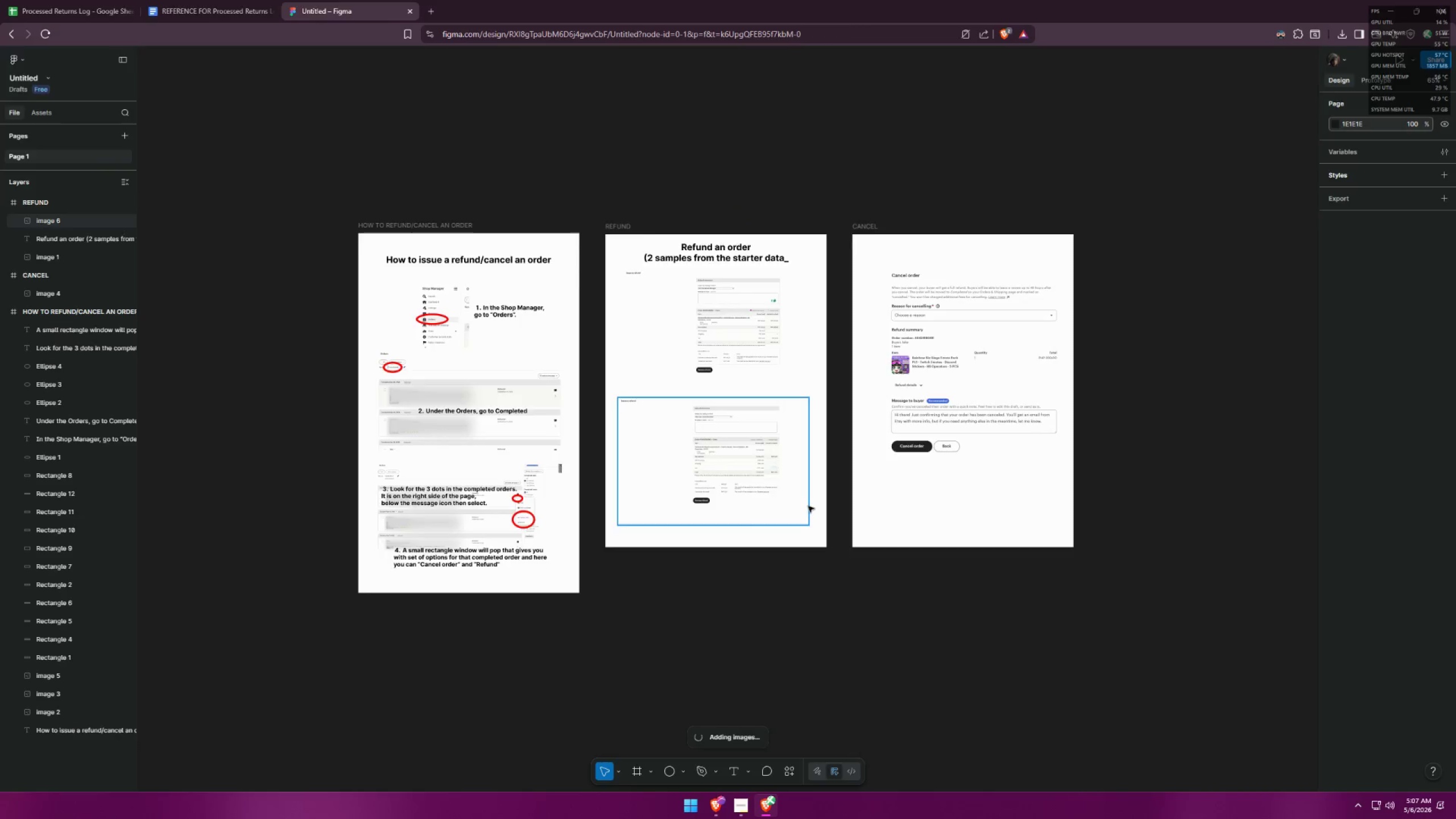 
key(Alt+Tab)
 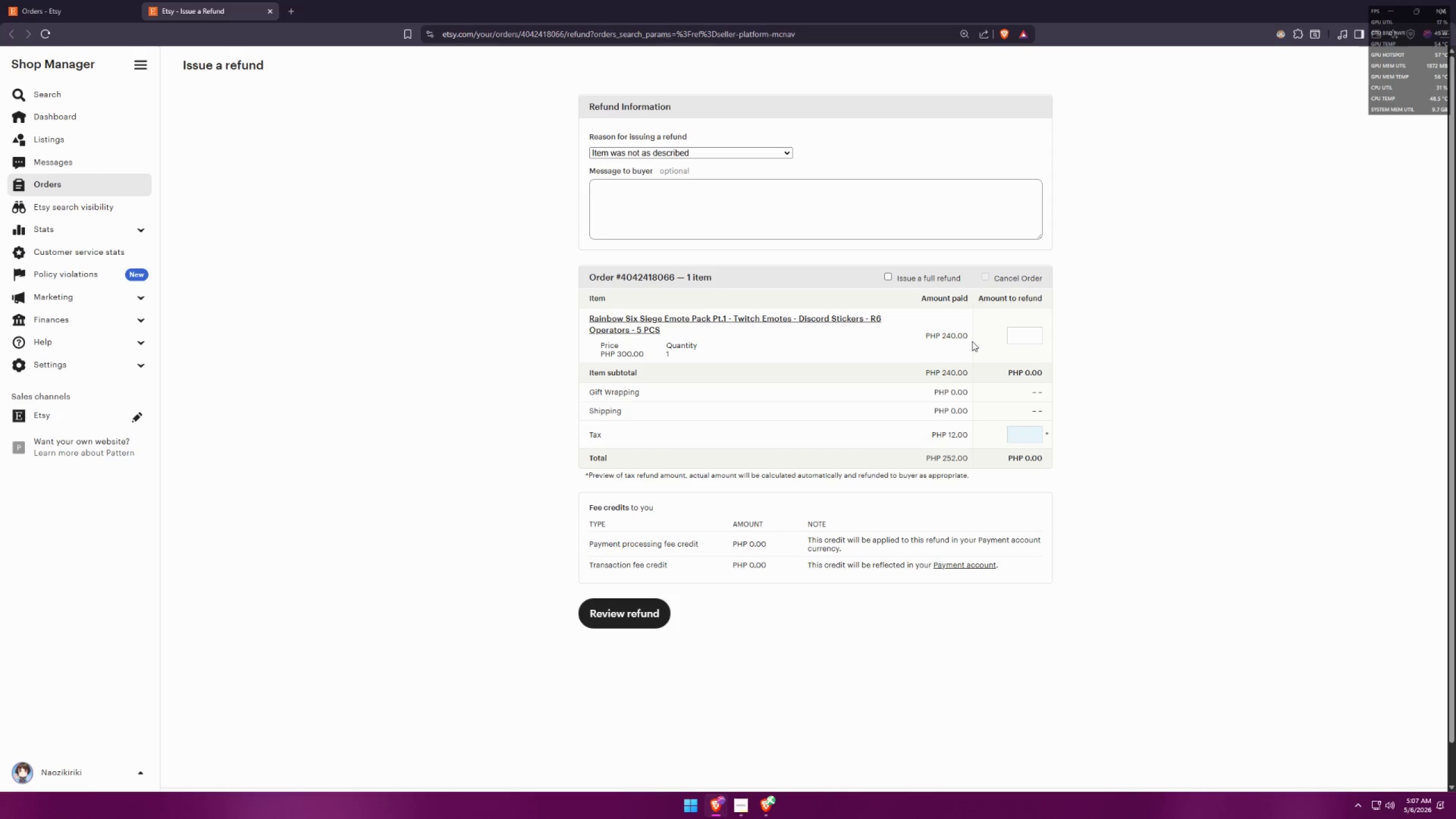 
scroll: coordinate [721, 535], scroll_direction: down, amount: 4.0
 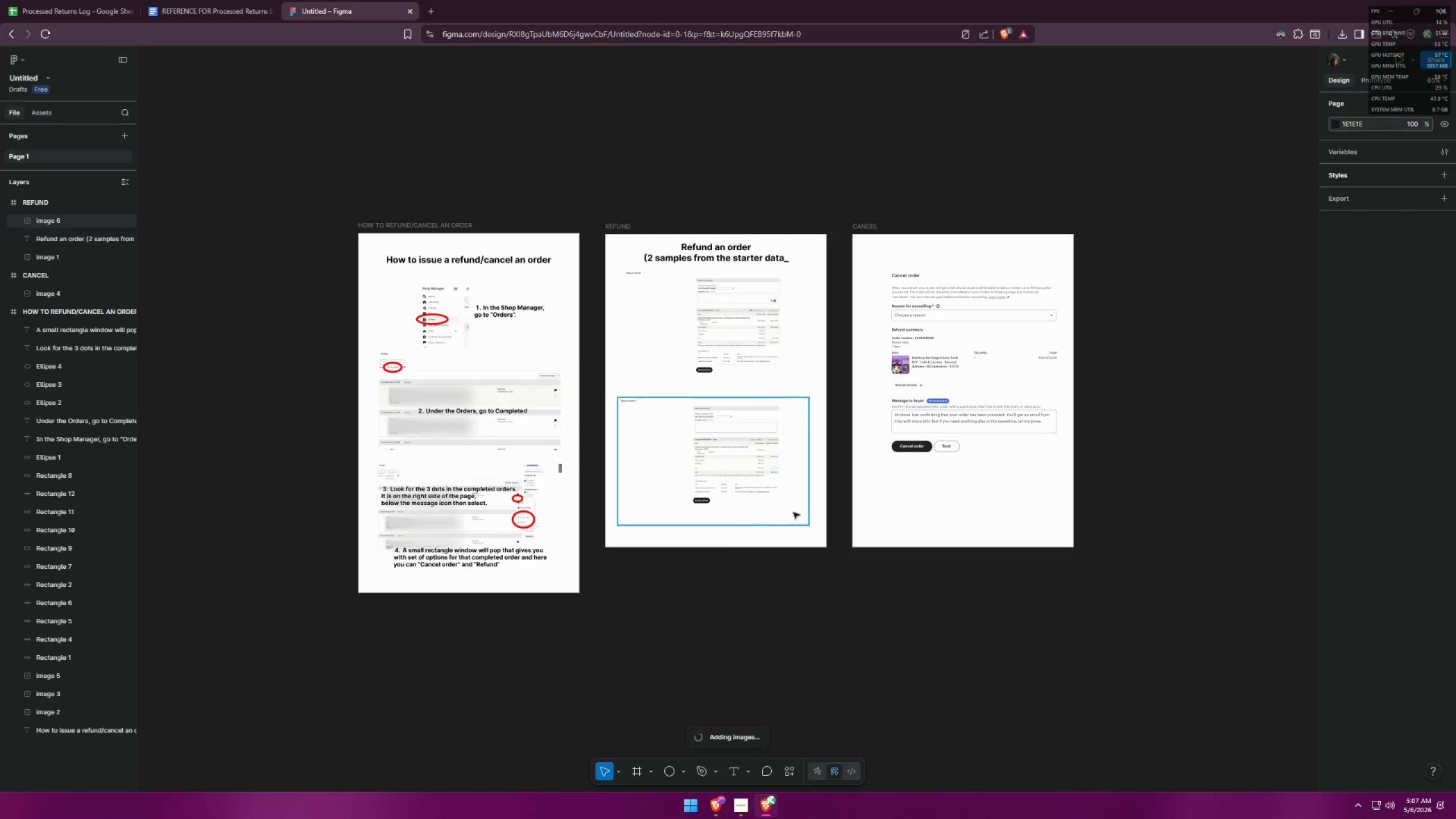 
left_click([892, 278])
 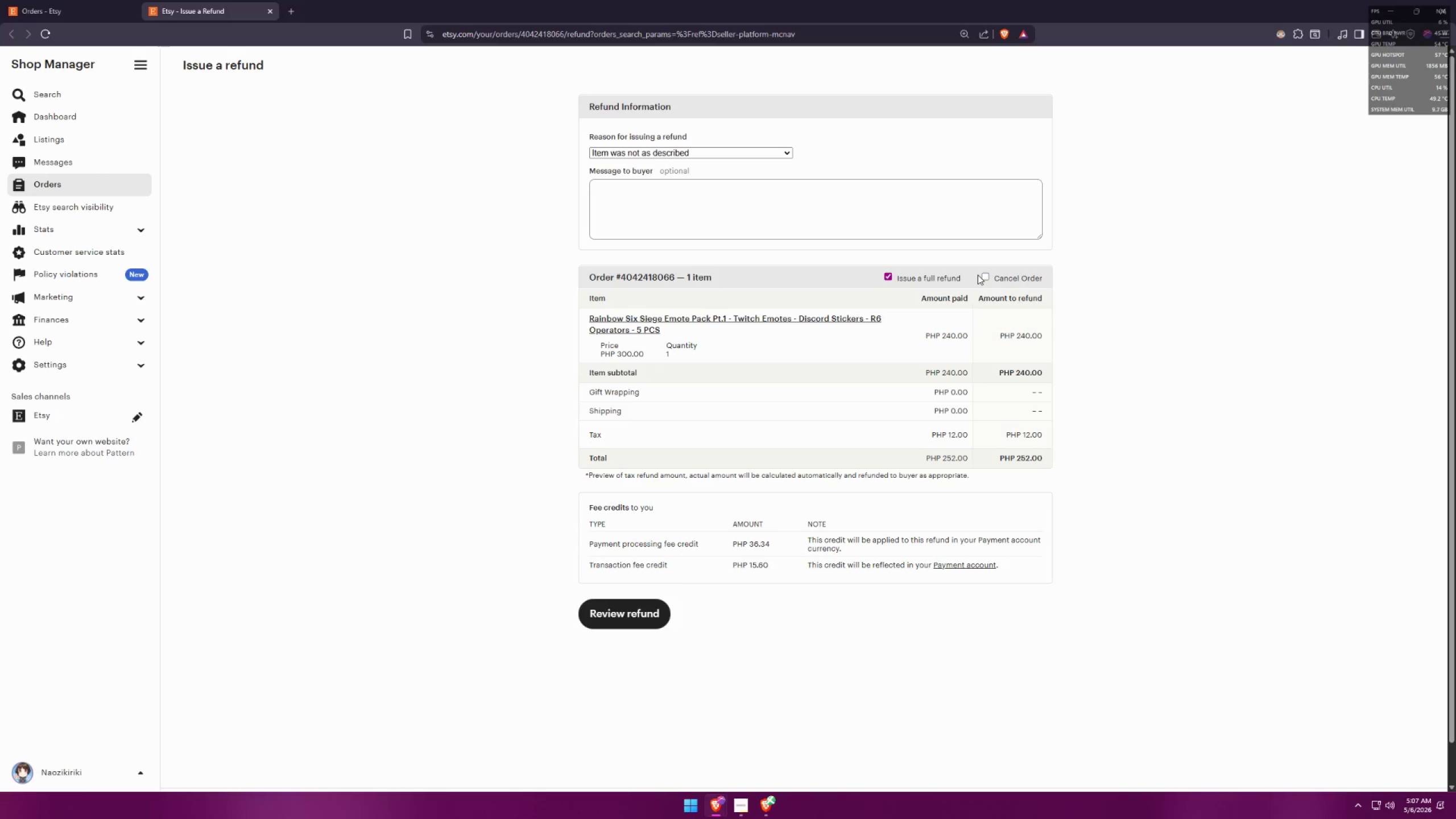 
double_click([981, 275])
 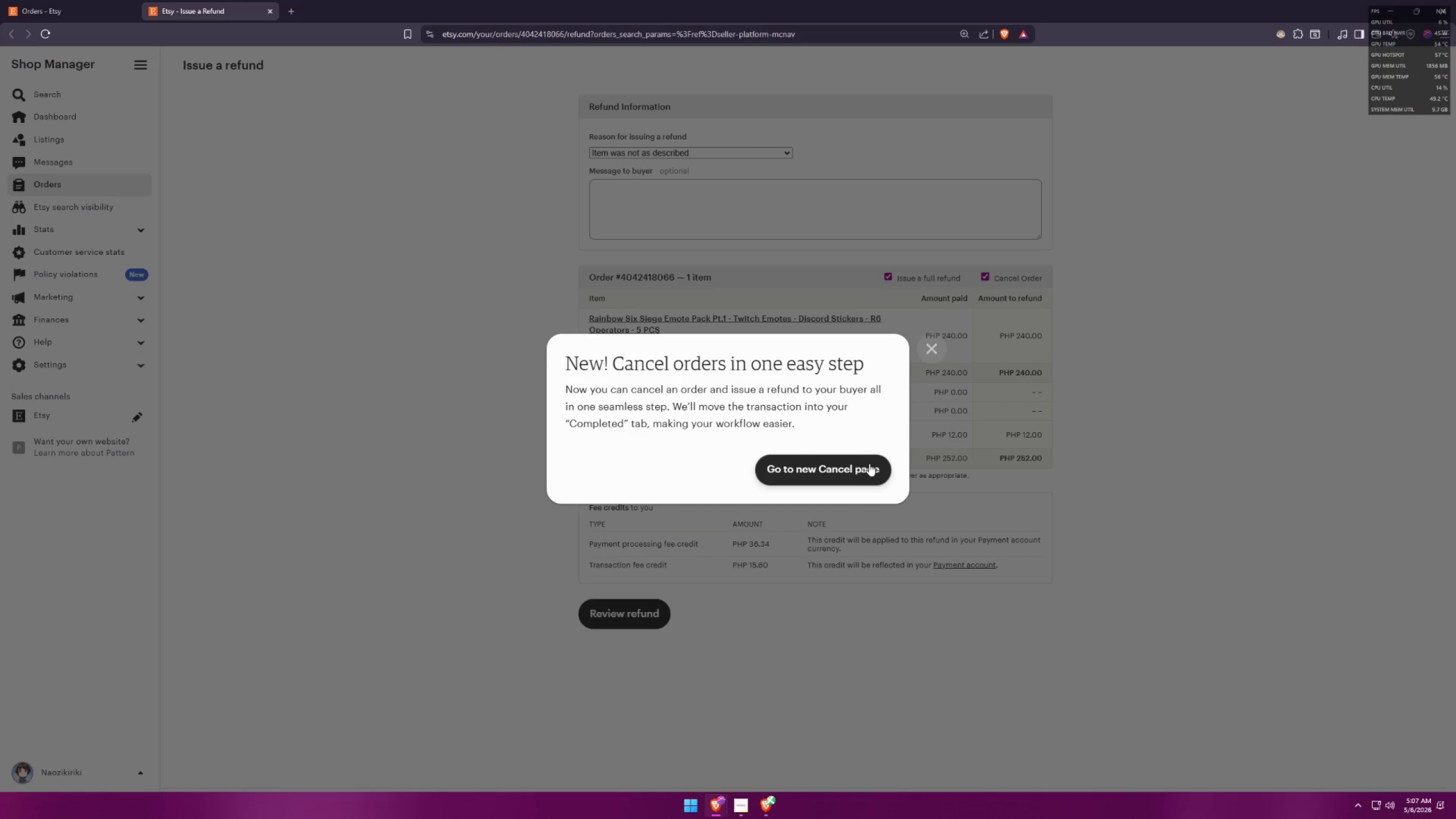 
left_click([825, 471])
 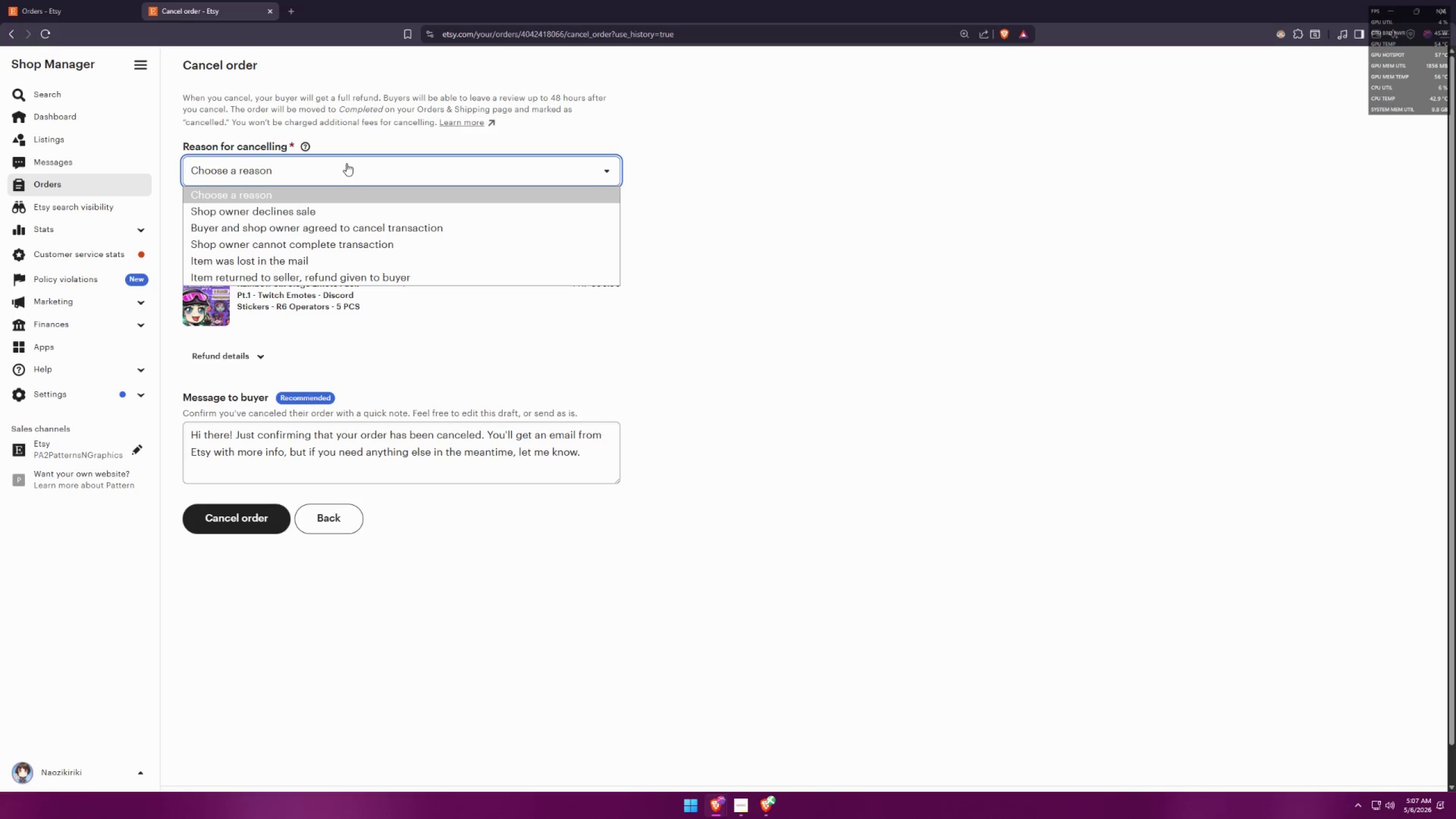 
wait(17.09)
 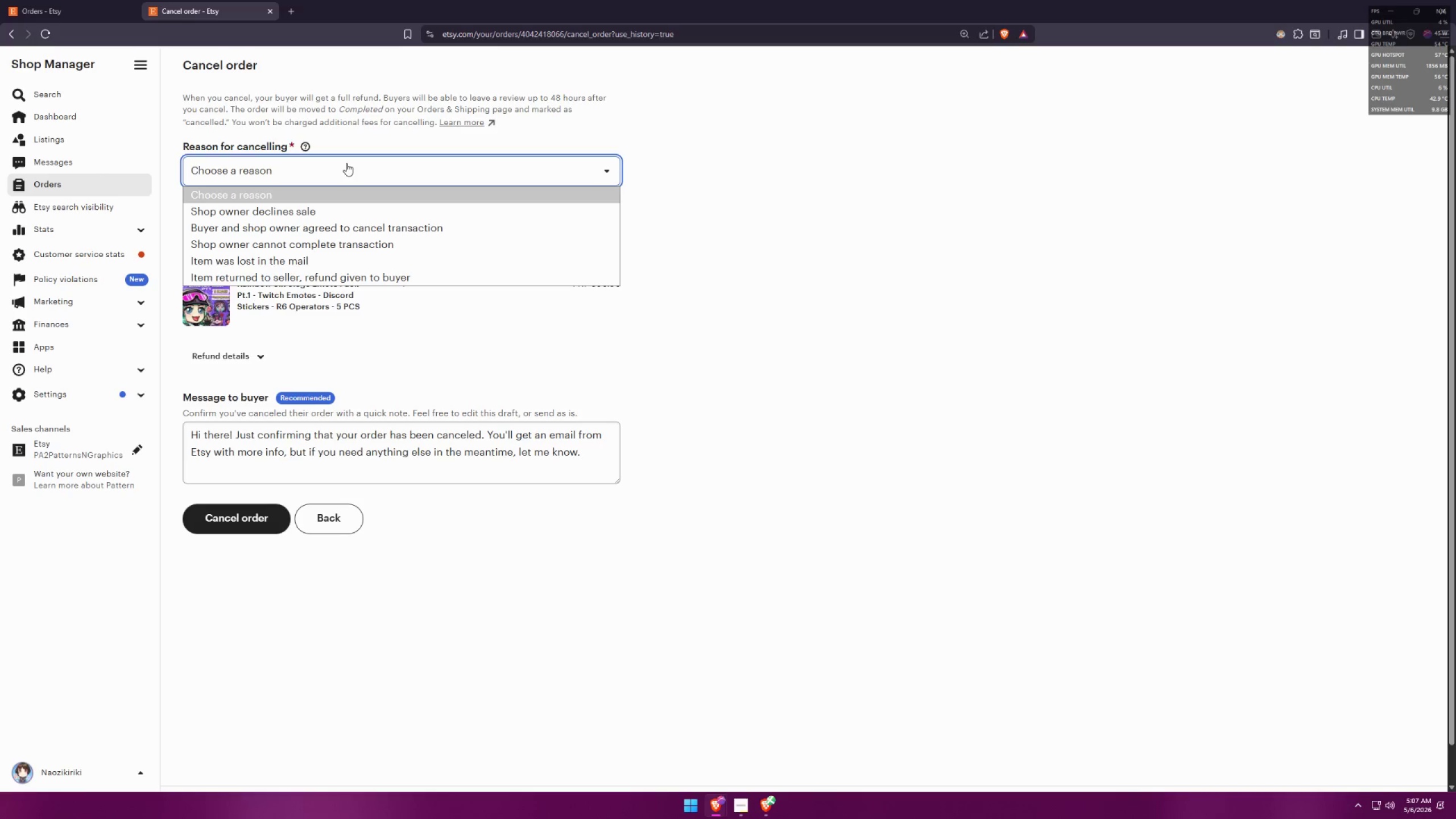 
left_click([398, 275])
 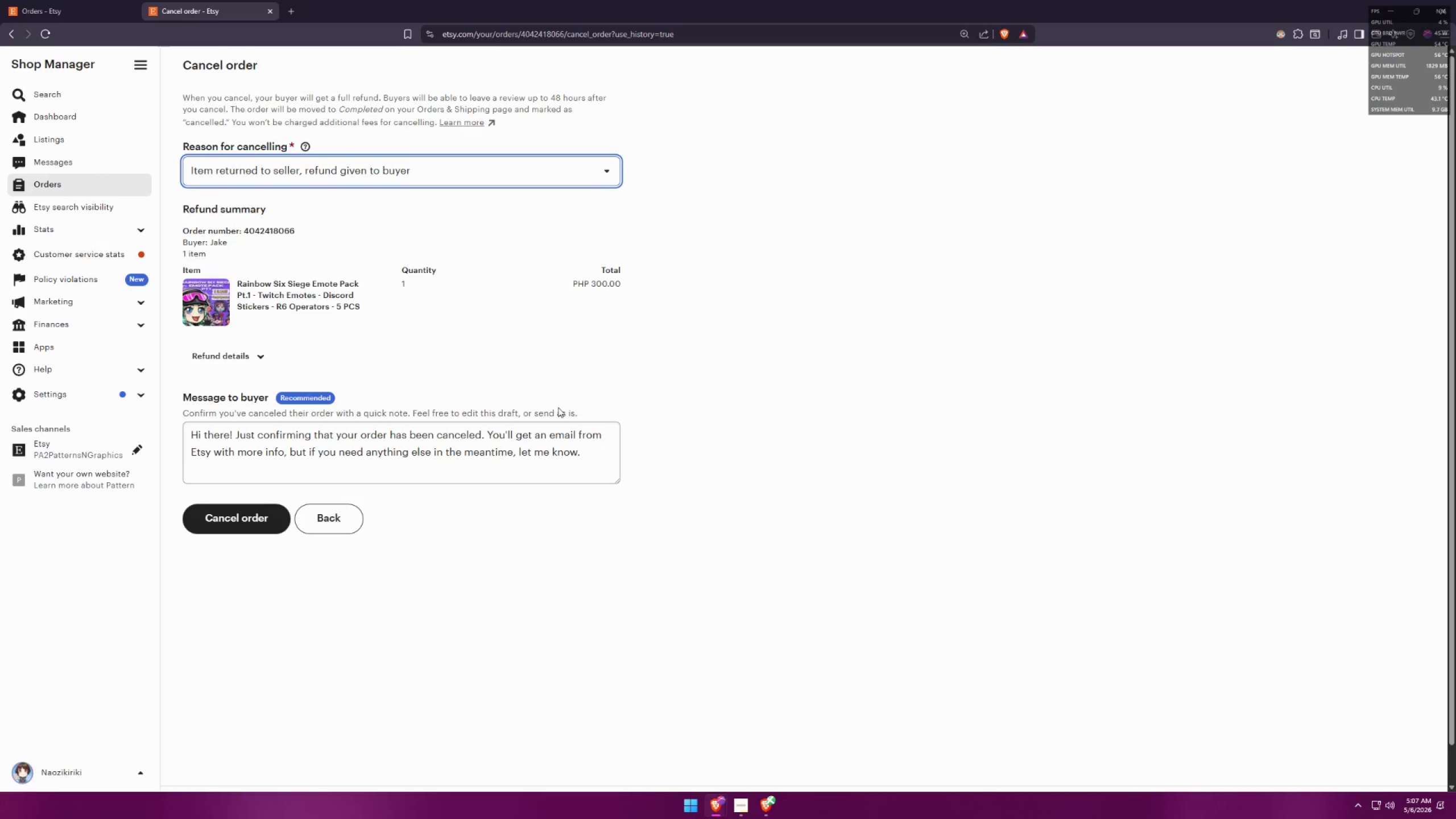 
key(Meta+Shift+S)
 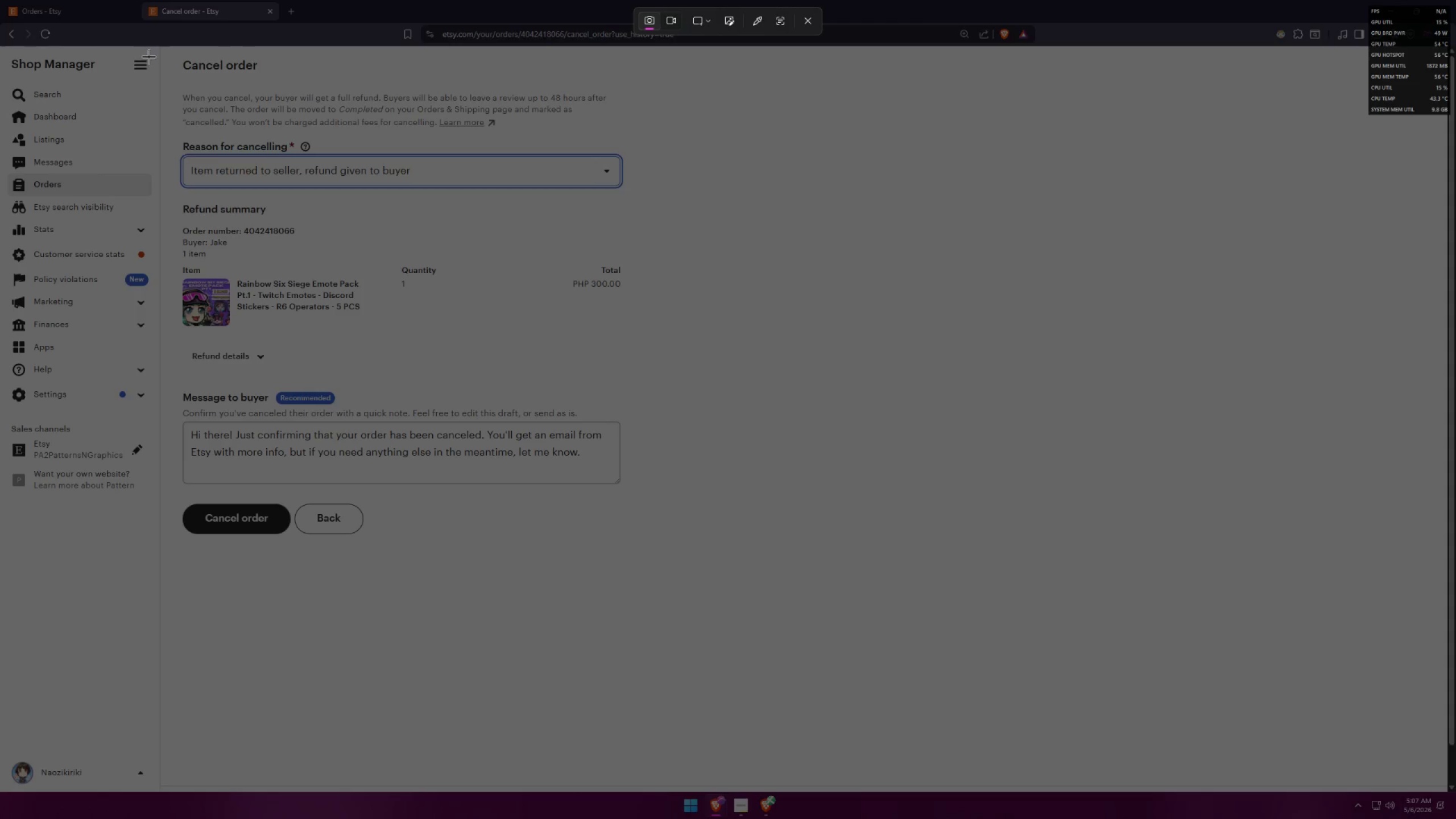 
left_click_drag(start_coordinate=[157, 49], to_coordinate=[703, 674])
 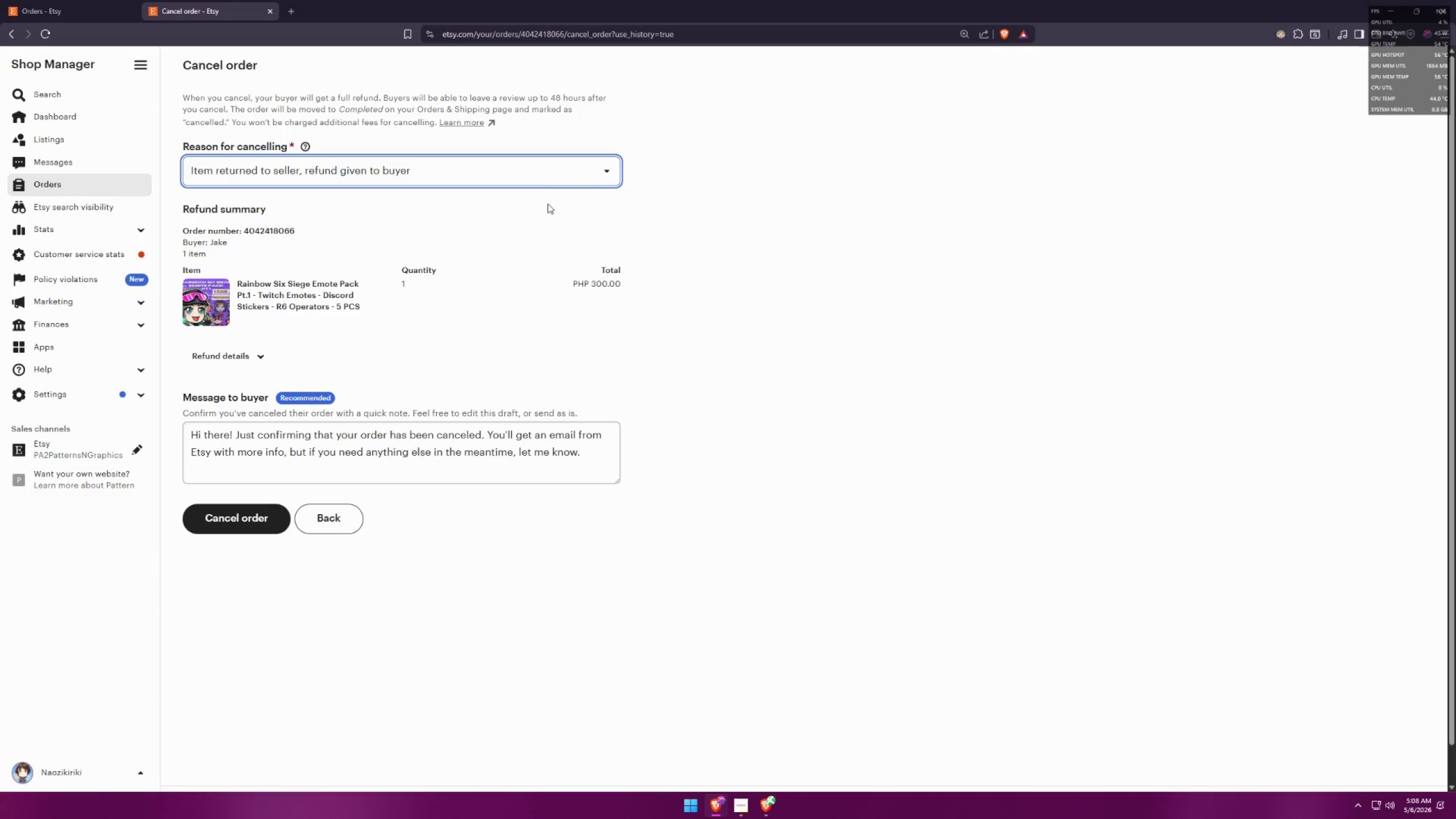 
left_click([539, 168])
 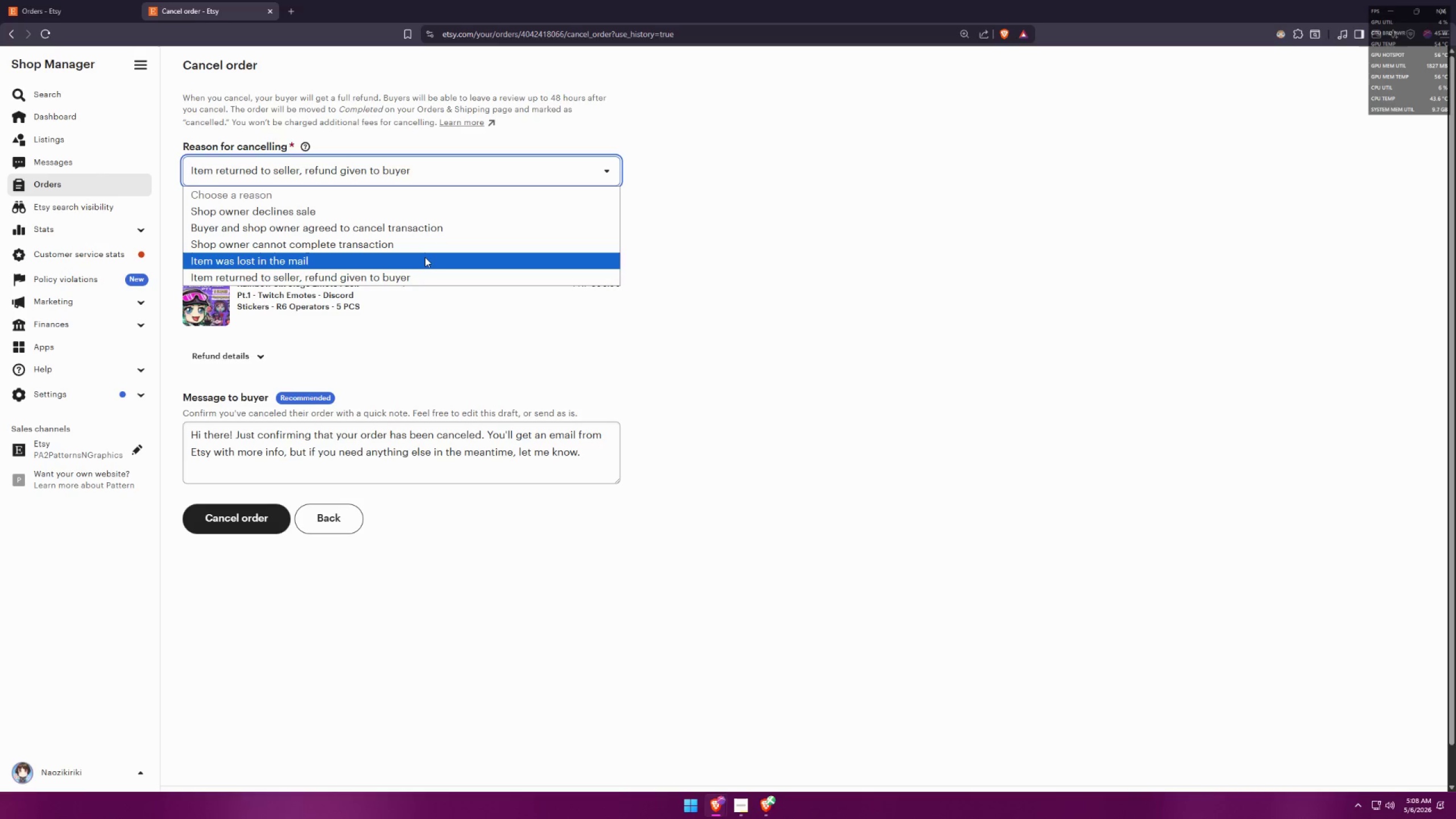 
wait(7.89)
 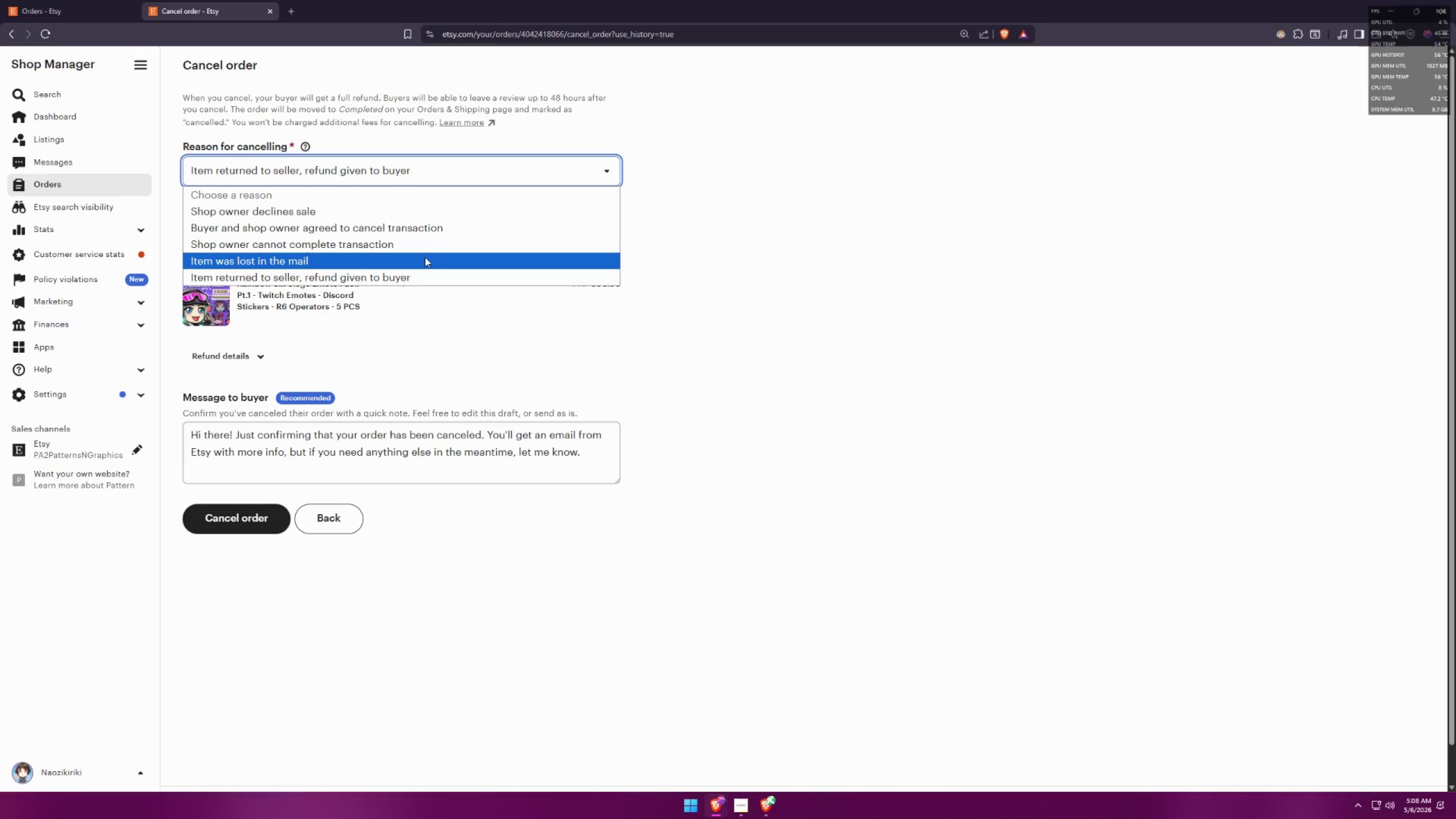 
left_click([427, 251])
 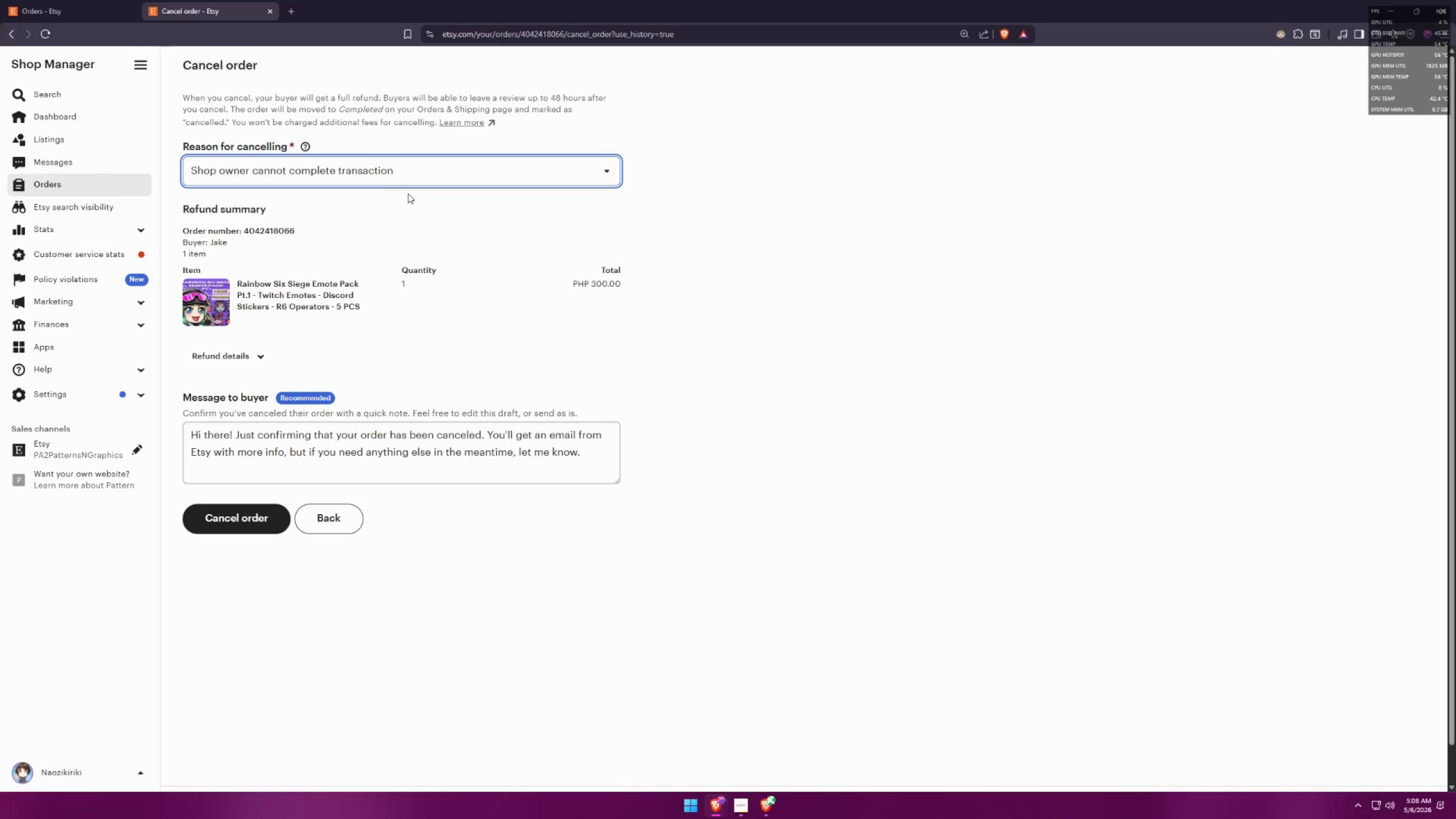 
left_click([405, 175])
 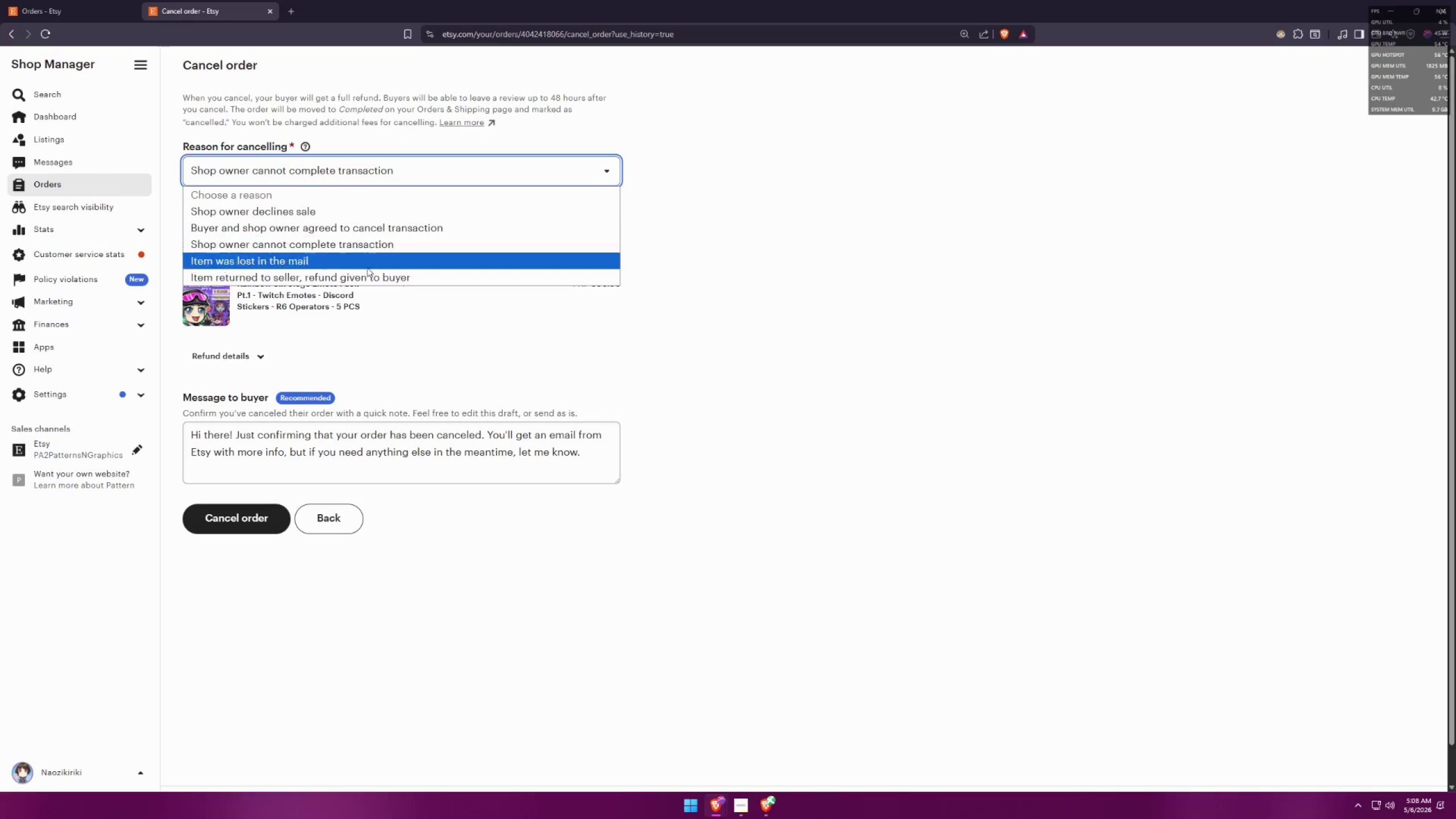 
left_click([365, 270])
 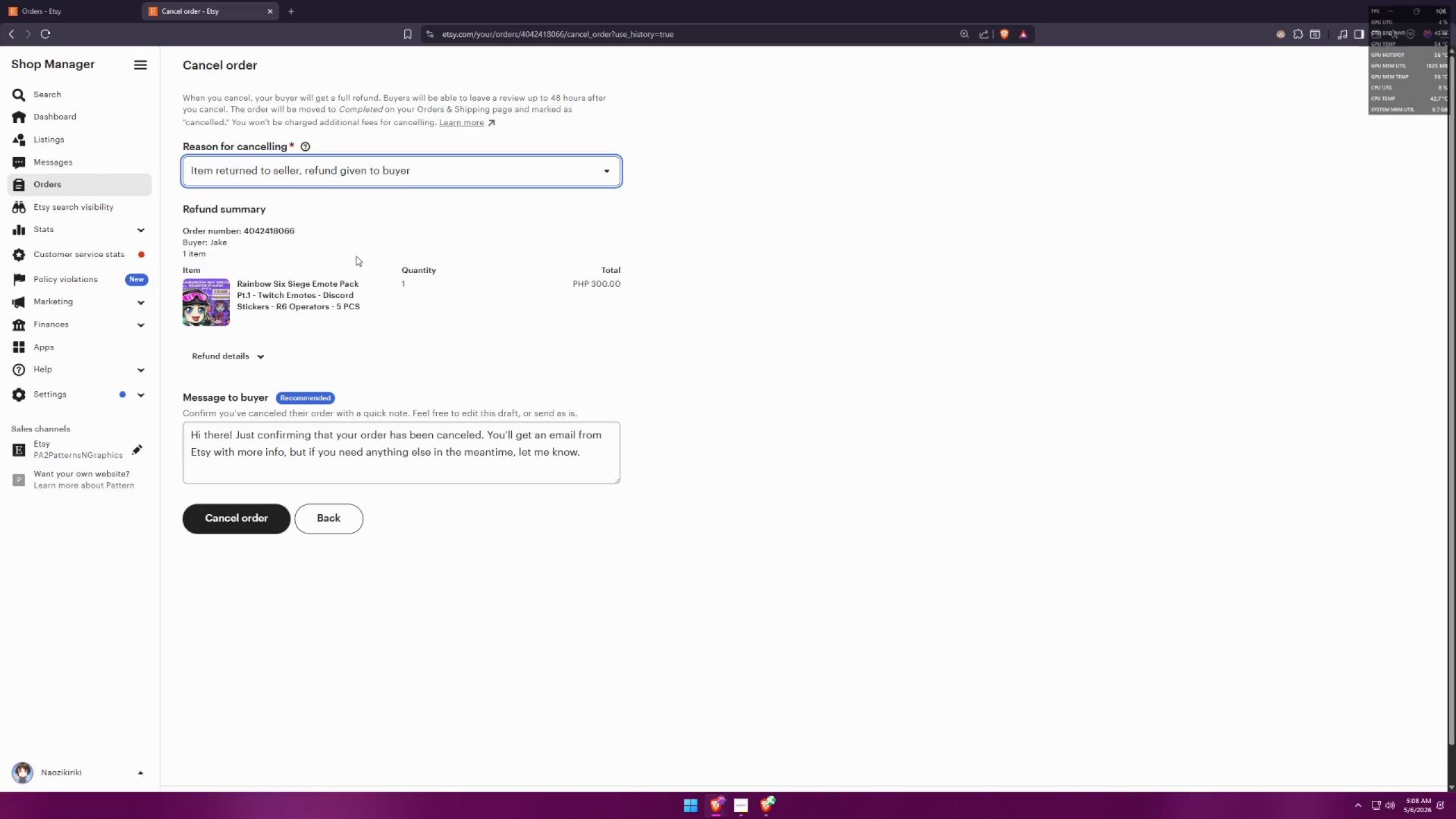 
key(Meta+Shift+S)
 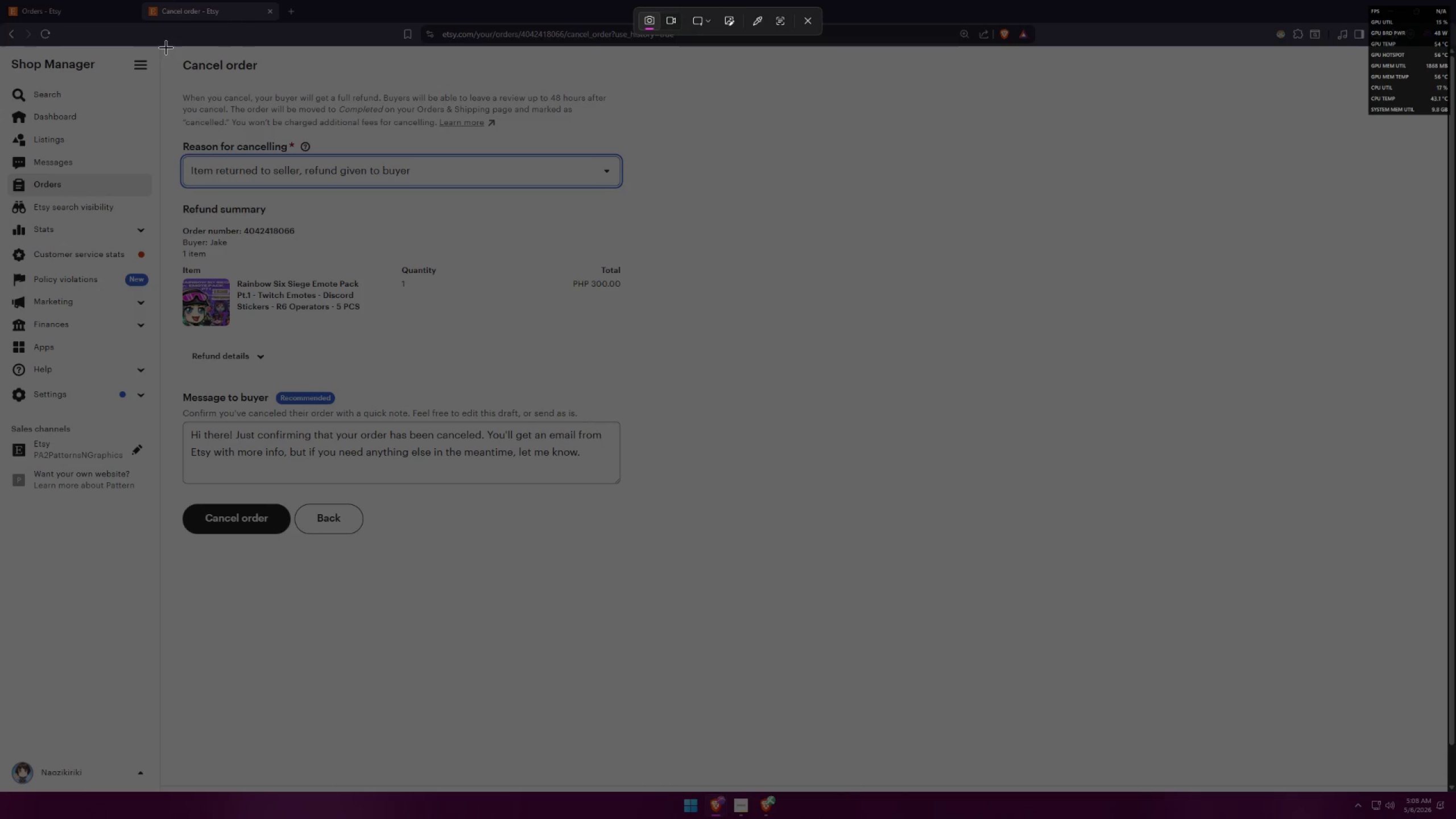 
left_click_drag(start_coordinate=[162, 46], to_coordinate=[712, 747])
 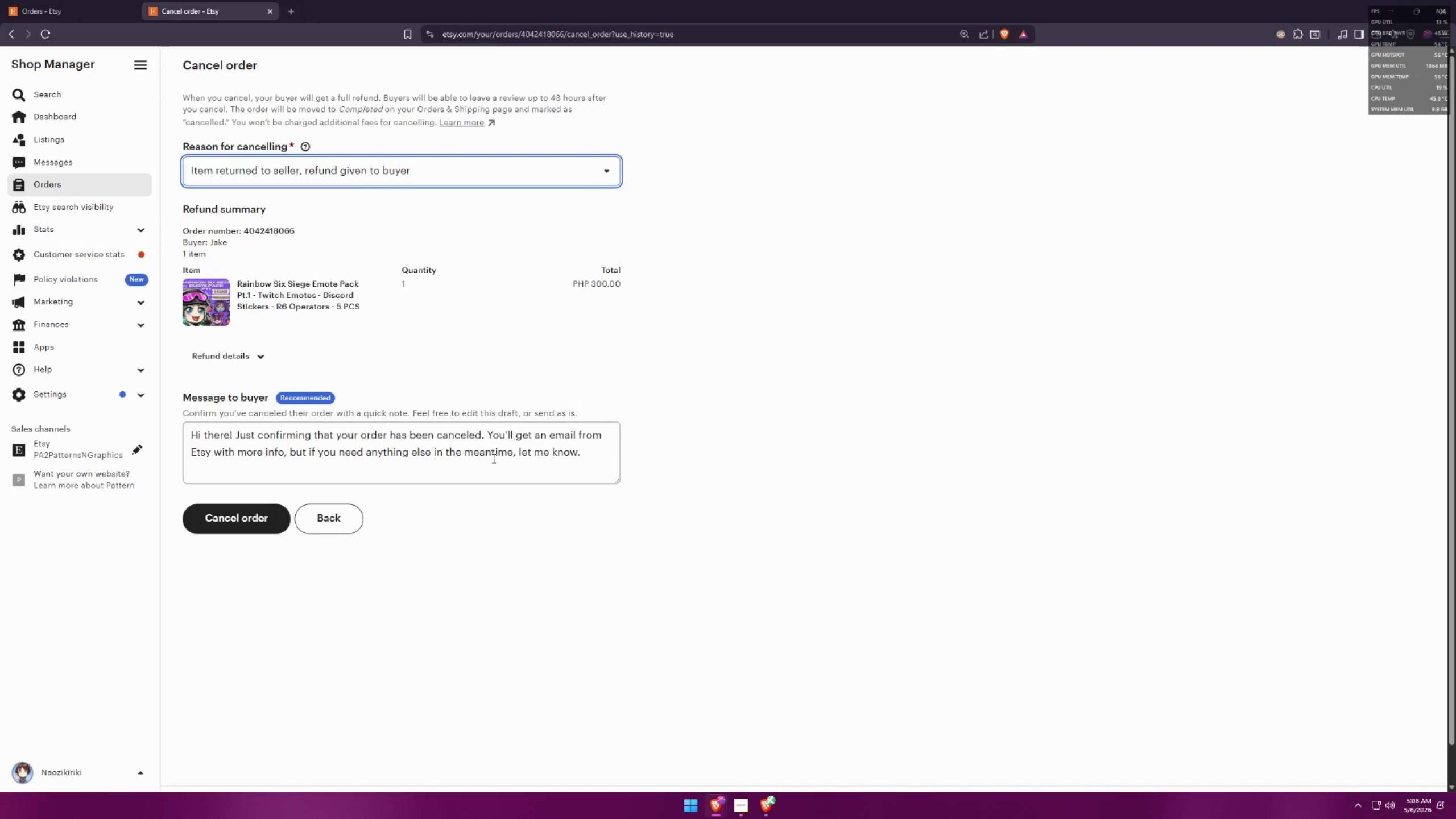 
left_click_drag(start_coordinate=[607, 452], to_coordinate=[160, 405])
 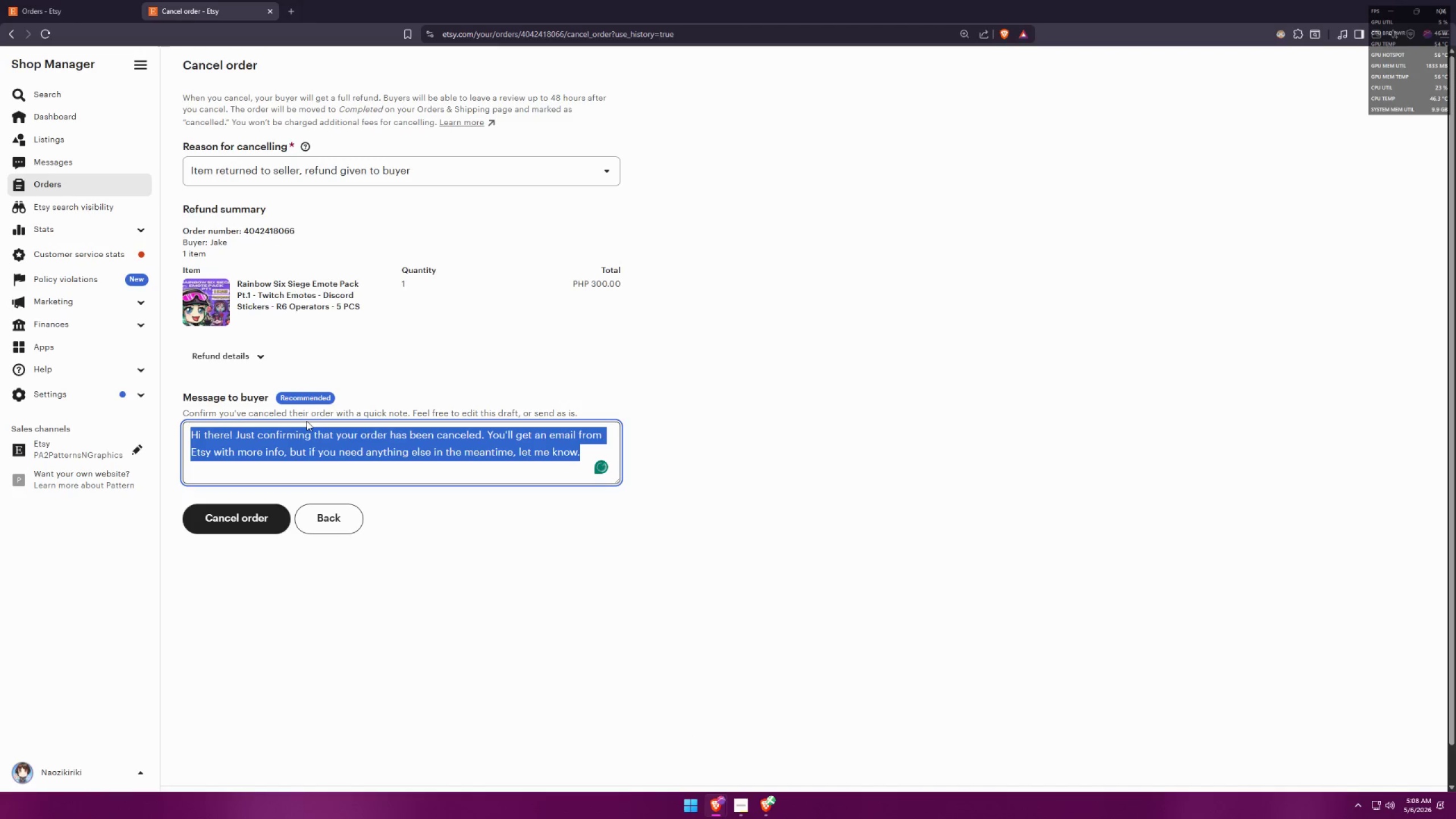 
key(Backspace)
 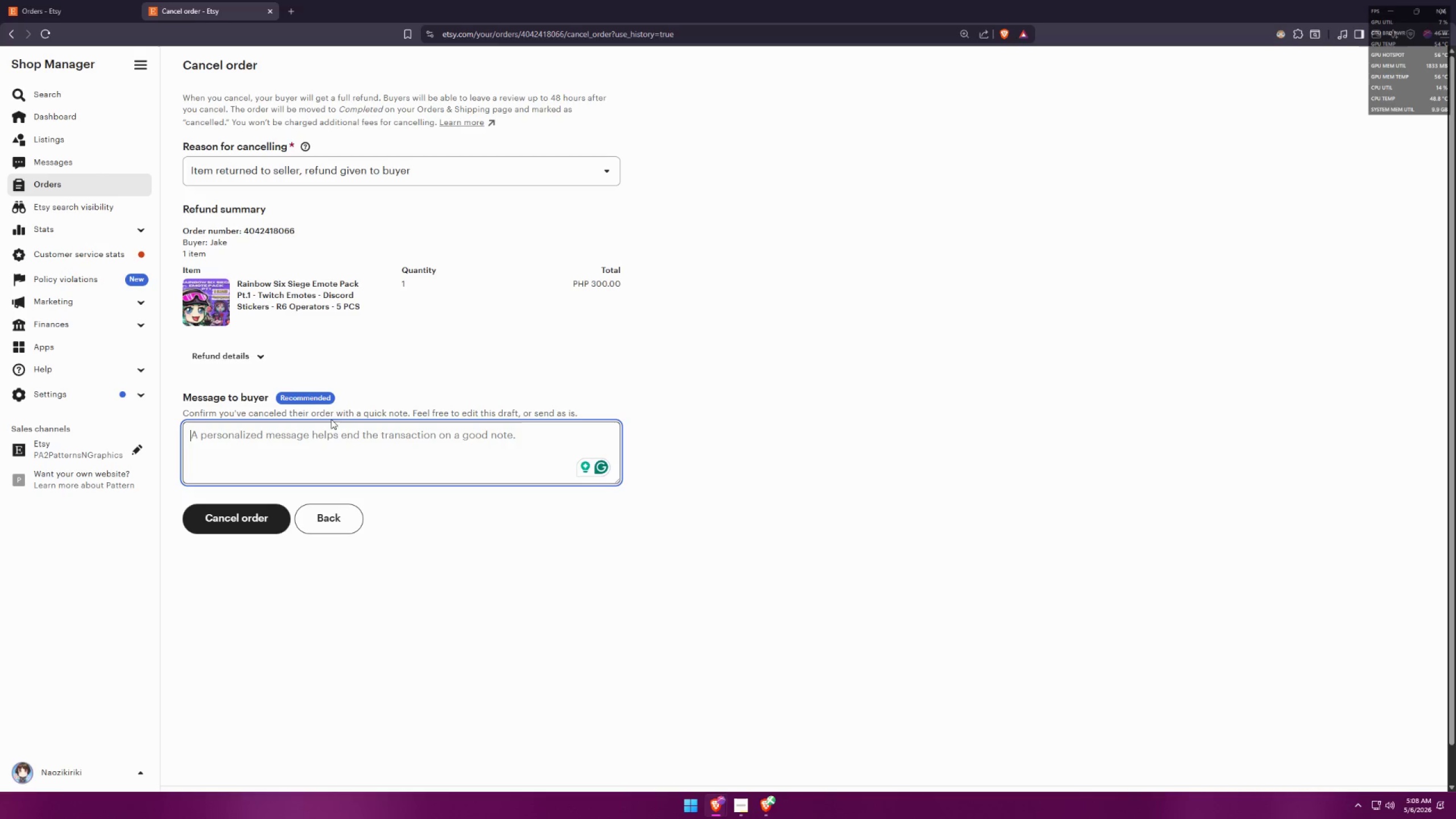 
mouse_move([722, 775])
 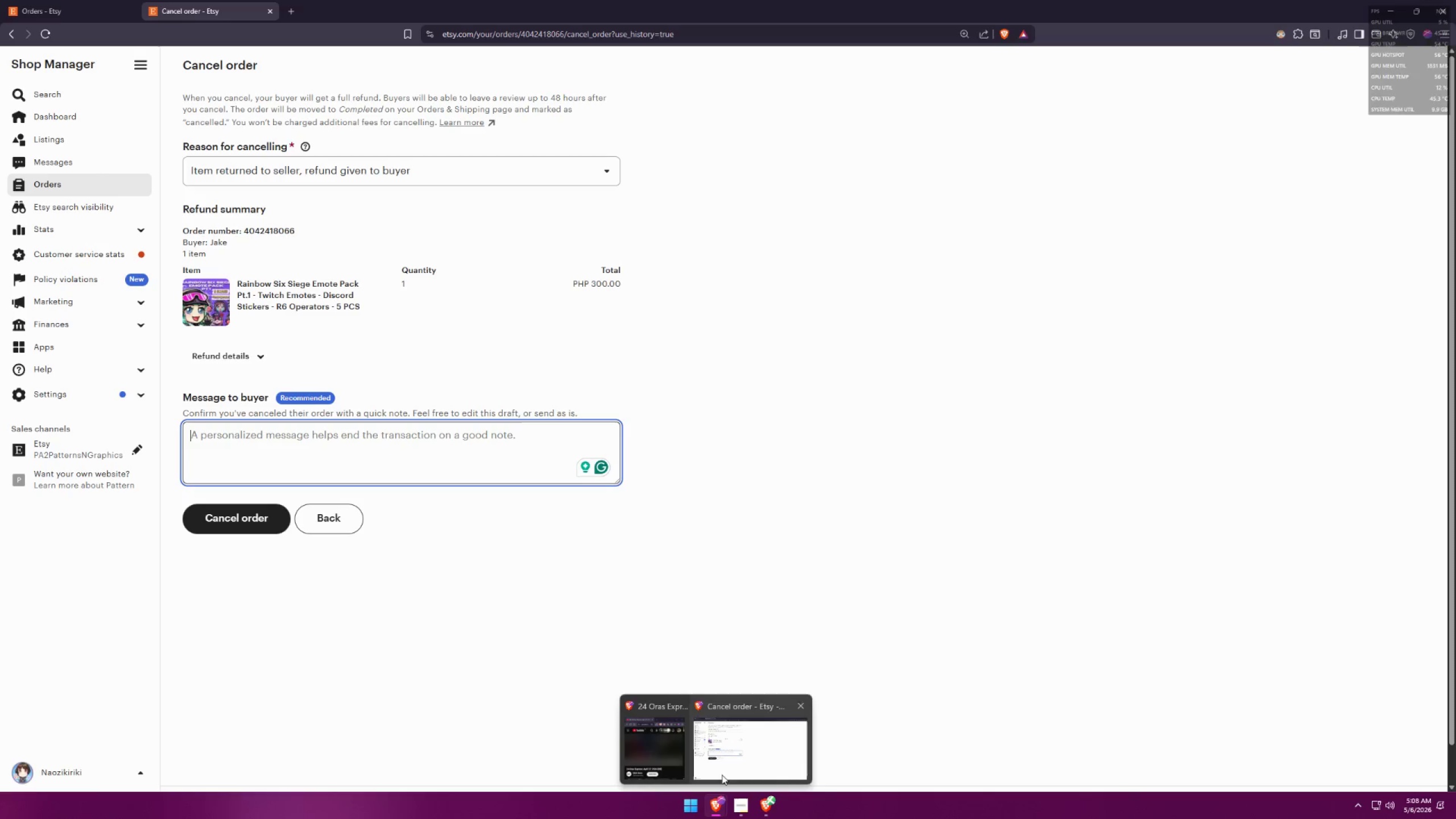 
mouse_move([758, 805])
 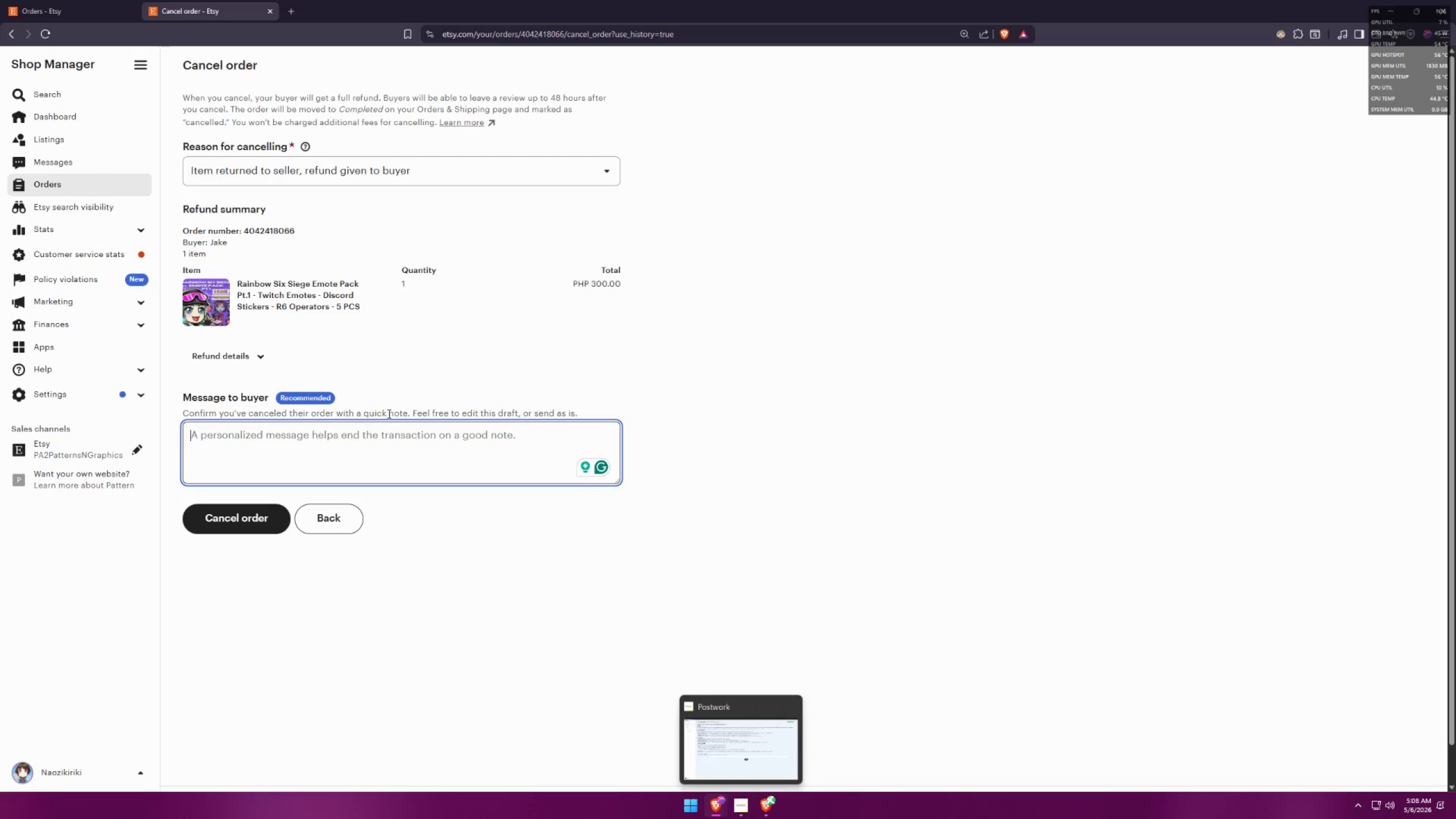 
left_click([400, 425])
 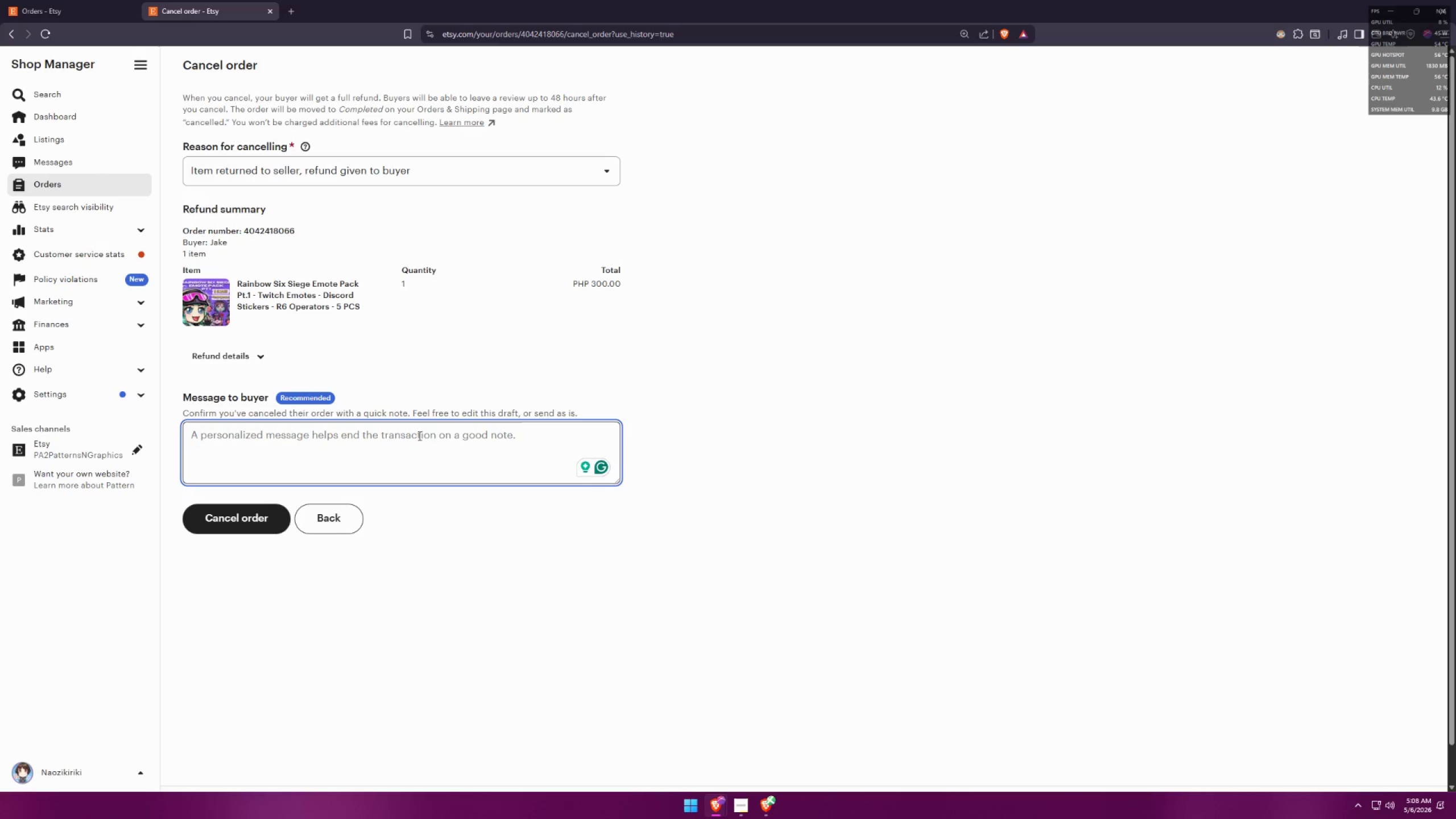 
type(We are dee)
key(Backspace)
key(Backspace)
key(Backspace)
type(sorry if you )
 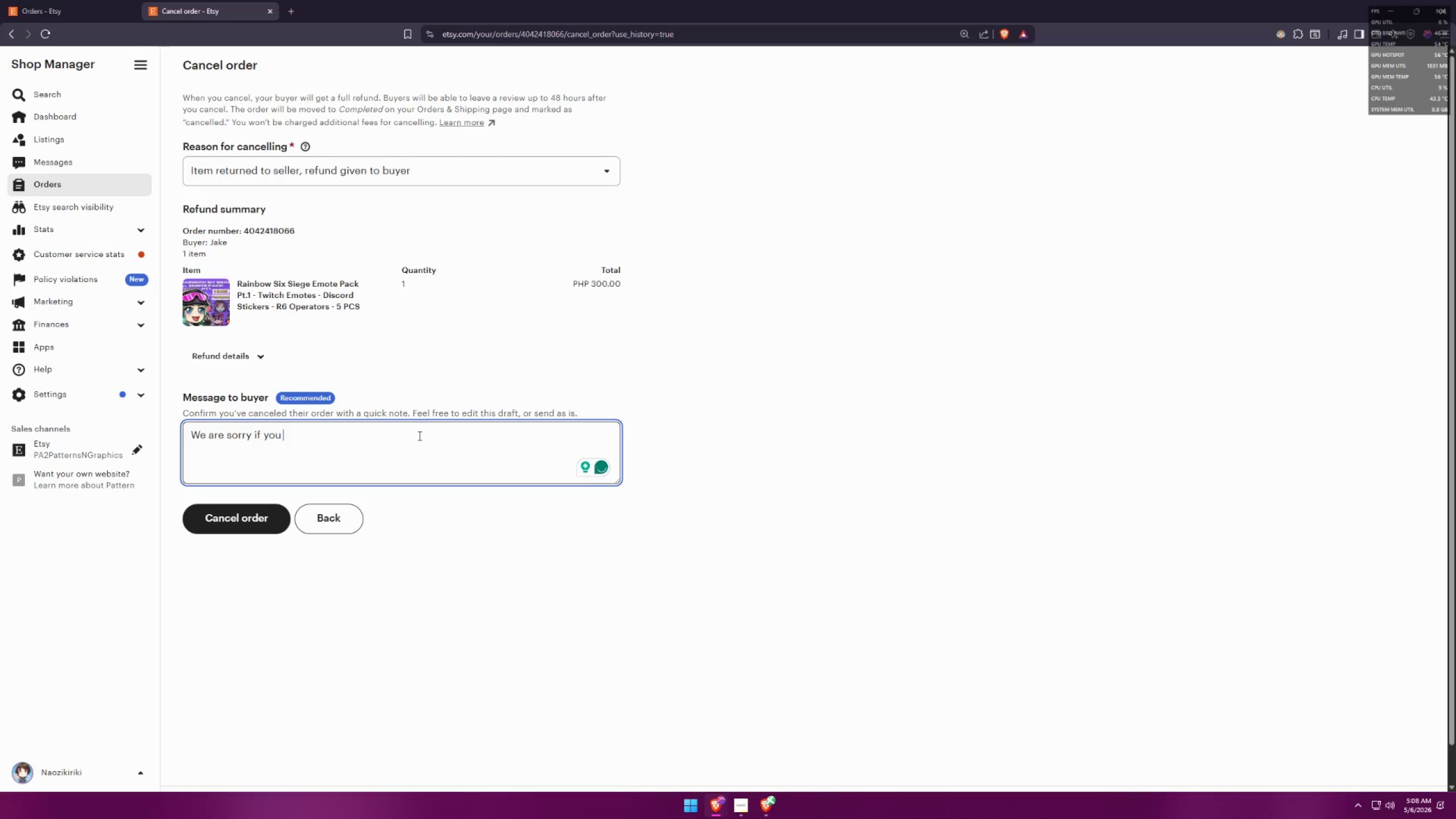 
wait(8.39)
 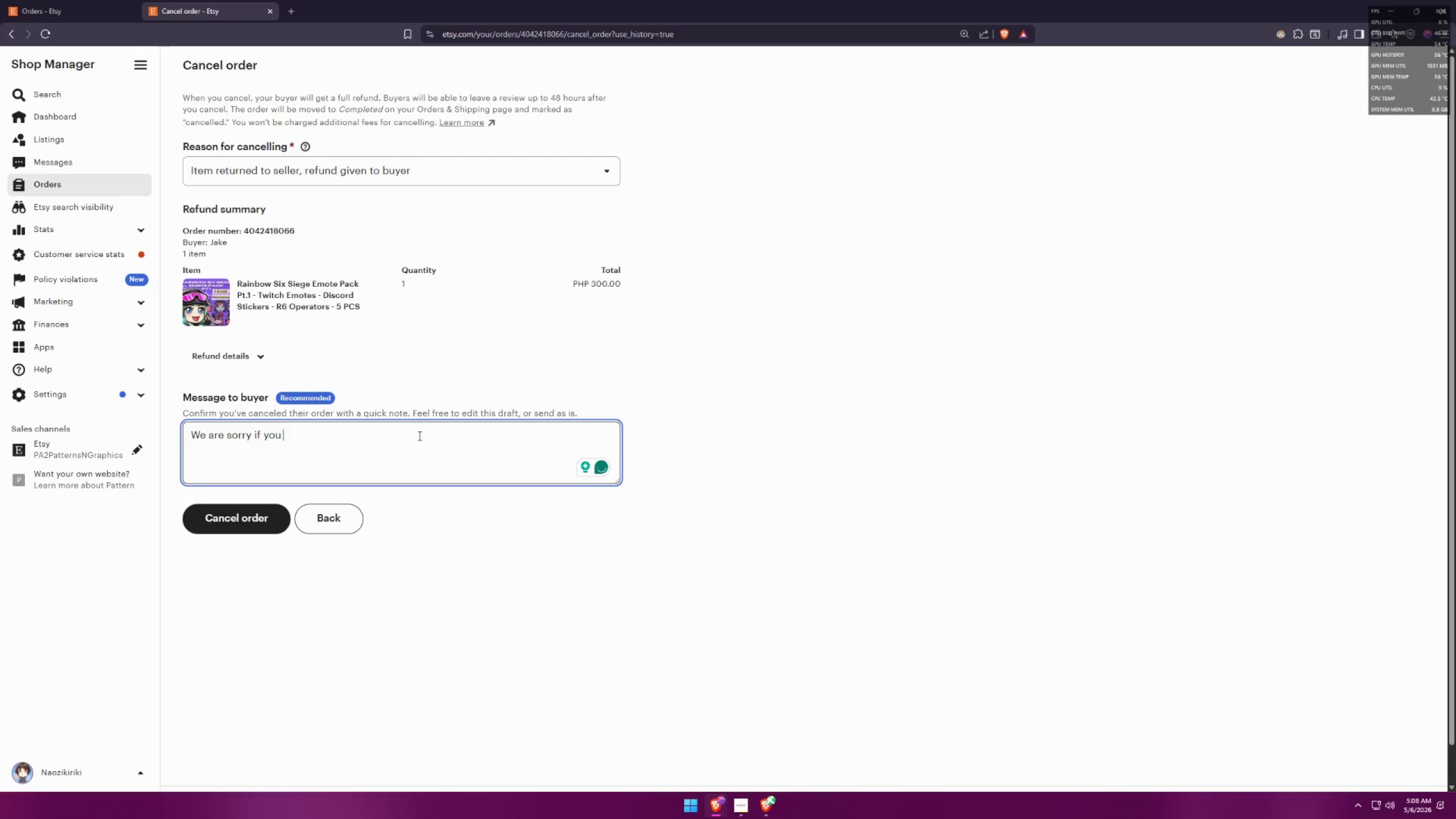 
key(Backspace)
key(Backspace)
key(Backspace)
key(Backspace)
key(Backspace)
key(Backspace)
key(Backspace)
type(for you )
key(Backspace)
type(r loss. )
 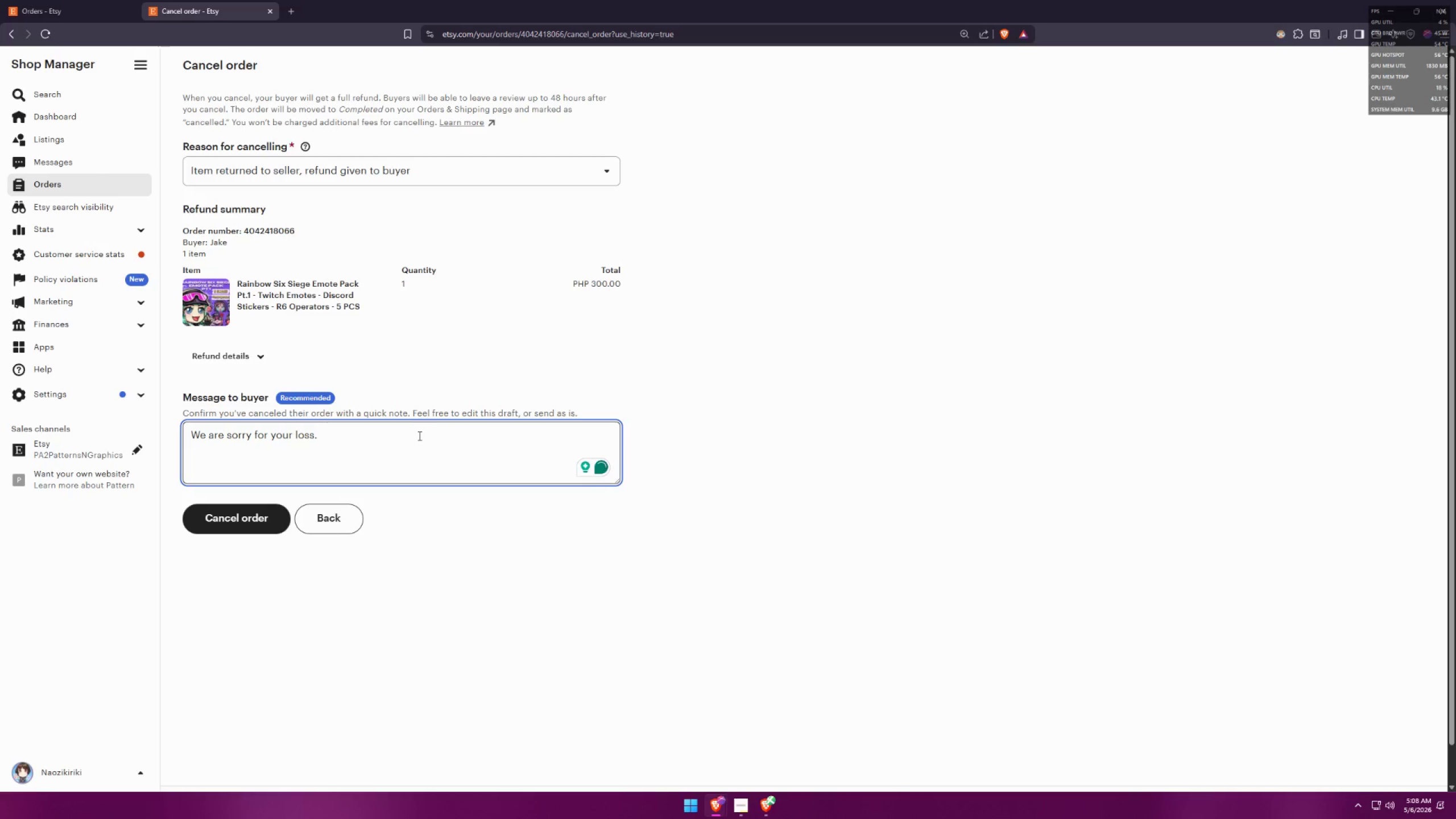 
type(Thank you for )
 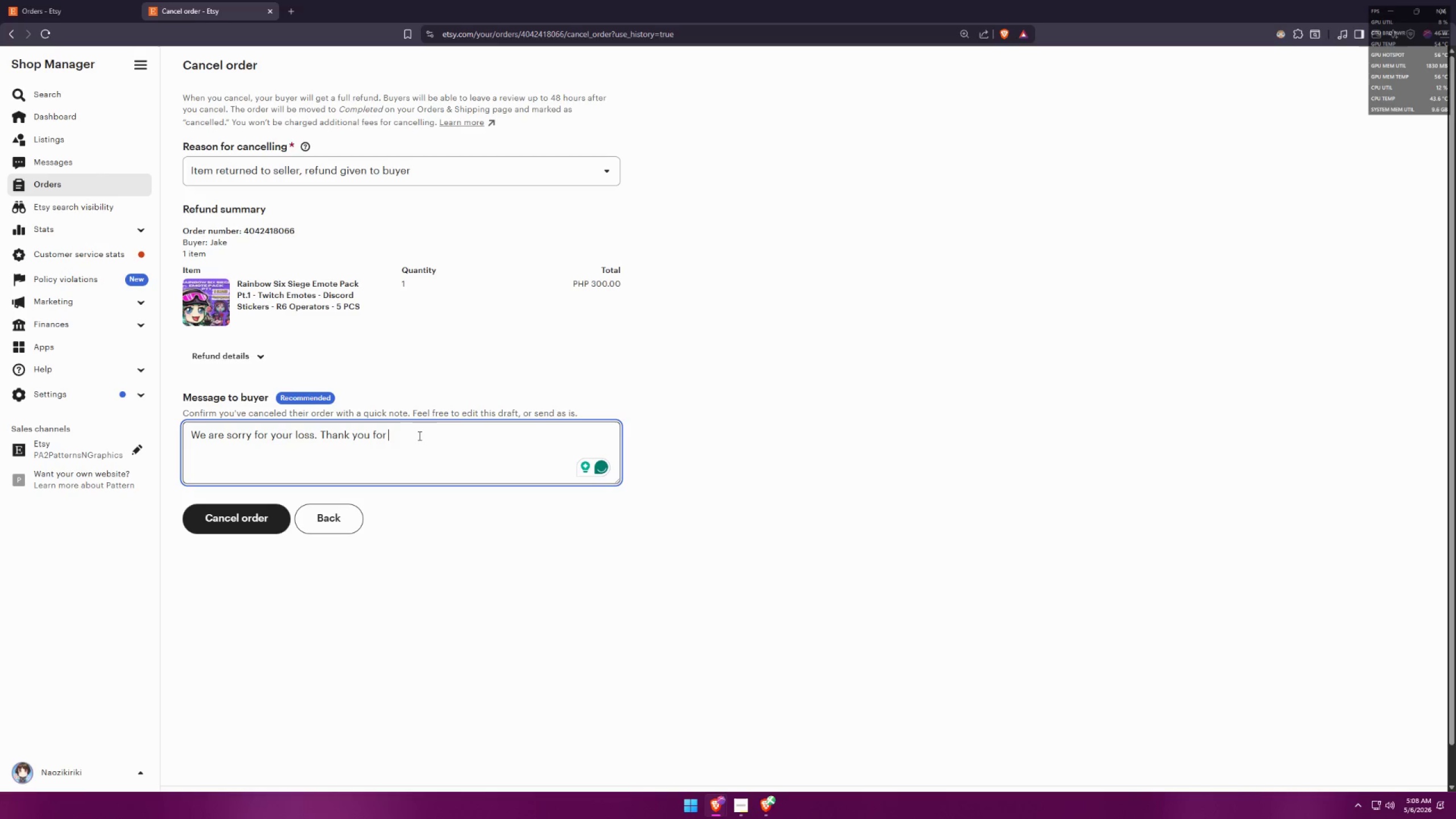 
type(returning the sealed item to us. )
 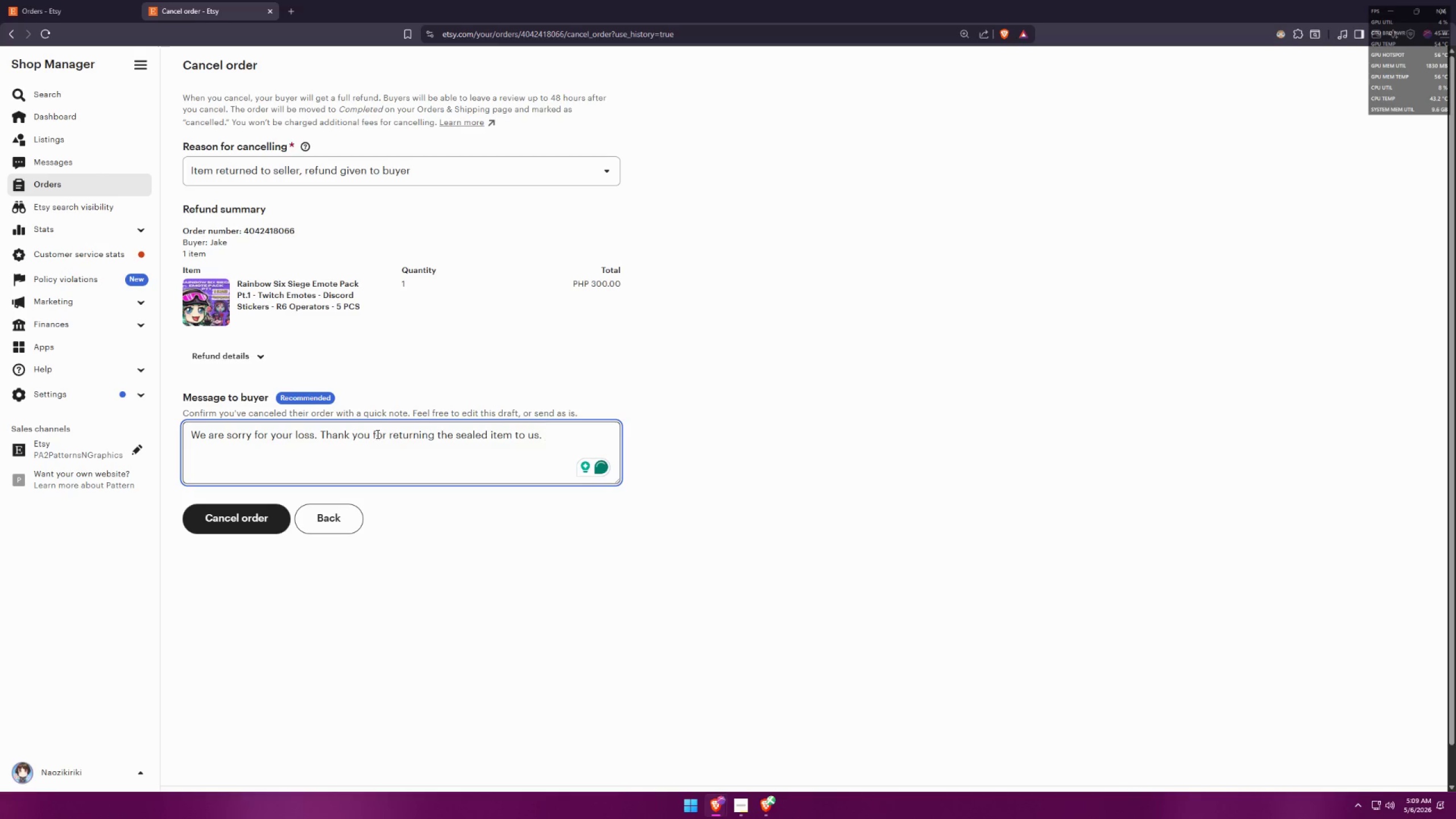 
left_click_drag(start_coordinate=[300, 431], to_coordinate=[316, 431])
 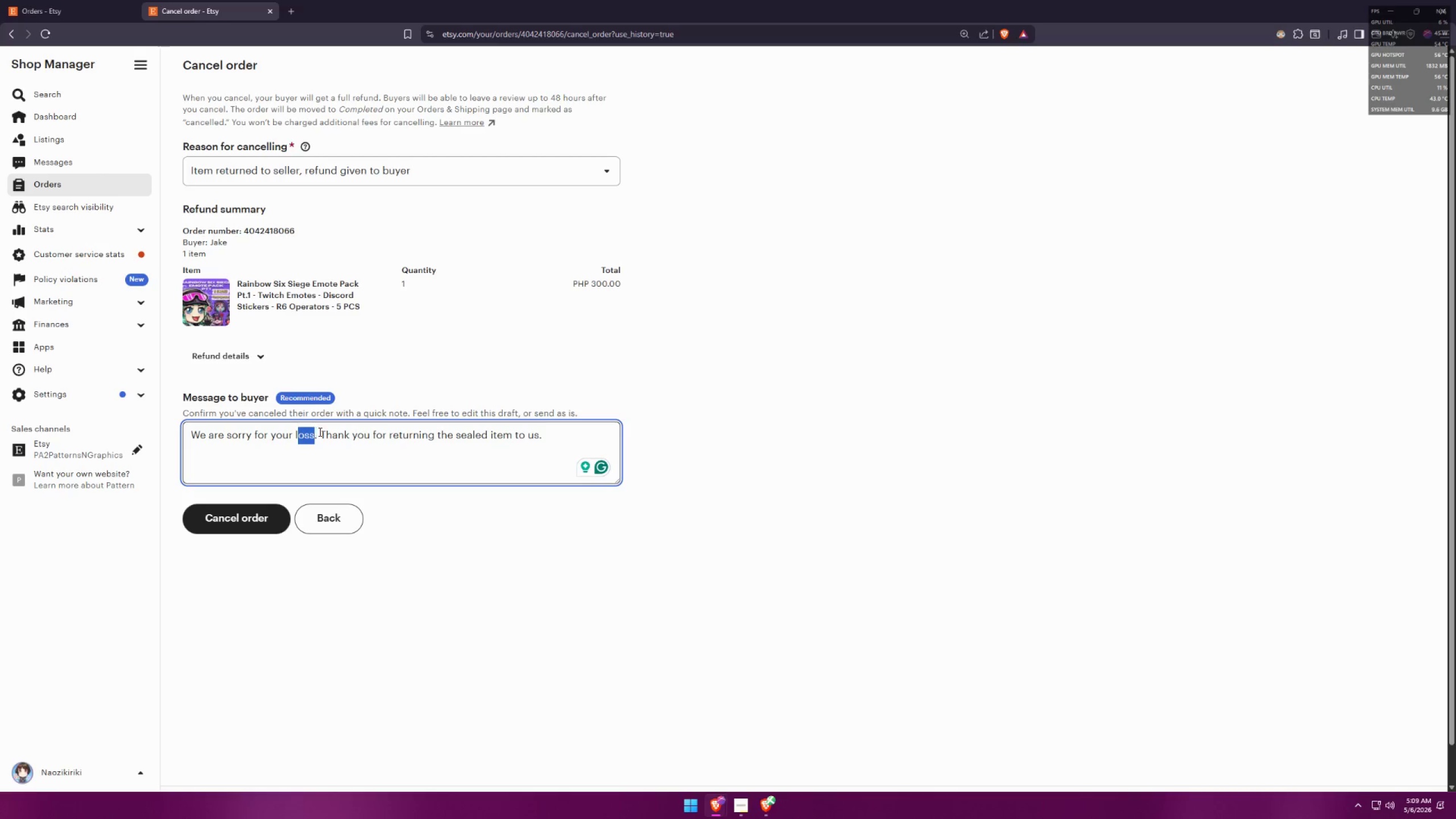 
left_click_drag(start_coordinate=[324, 431], to_coordinate=[126, 421])
 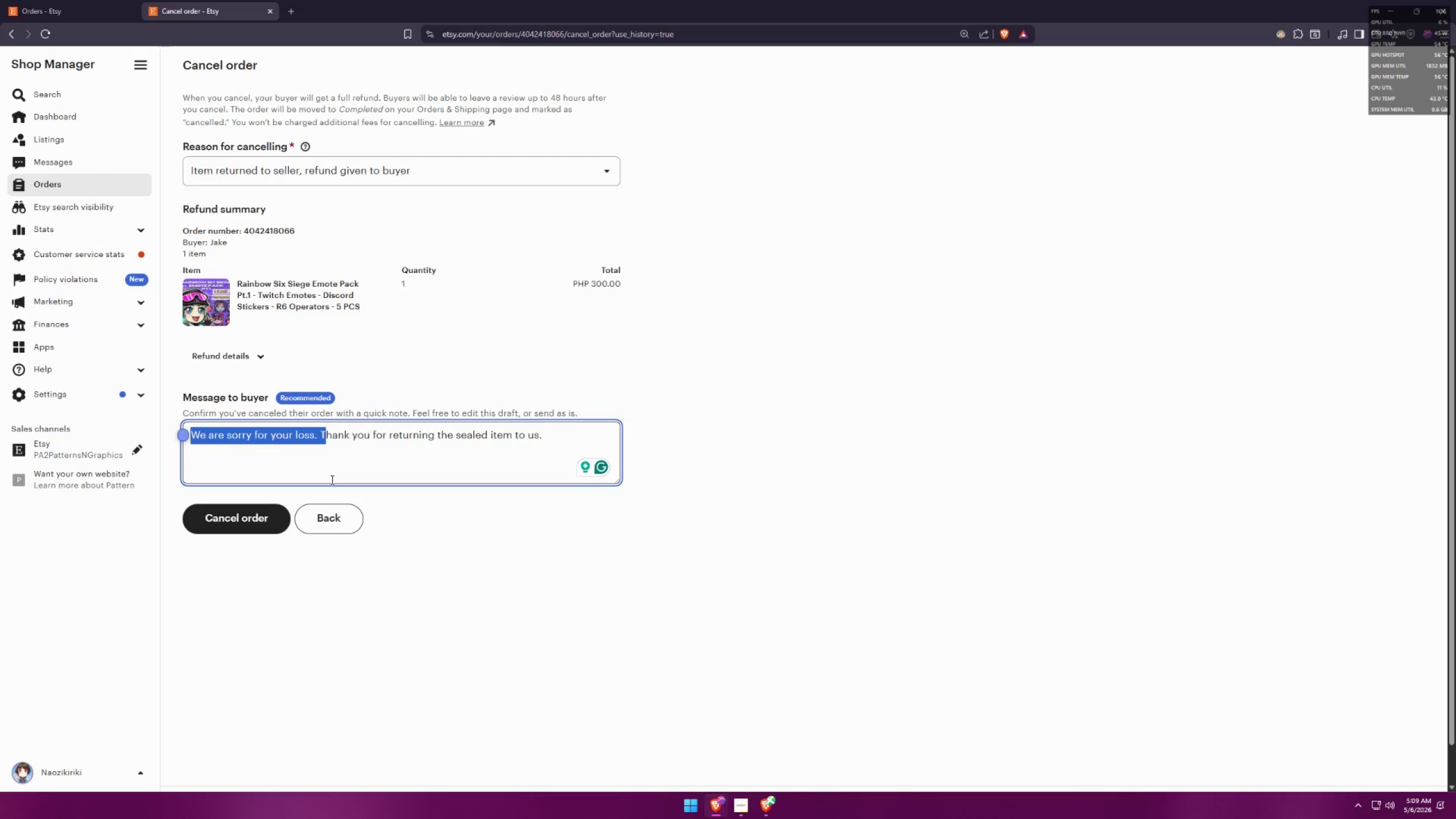 
key(Control+C)
 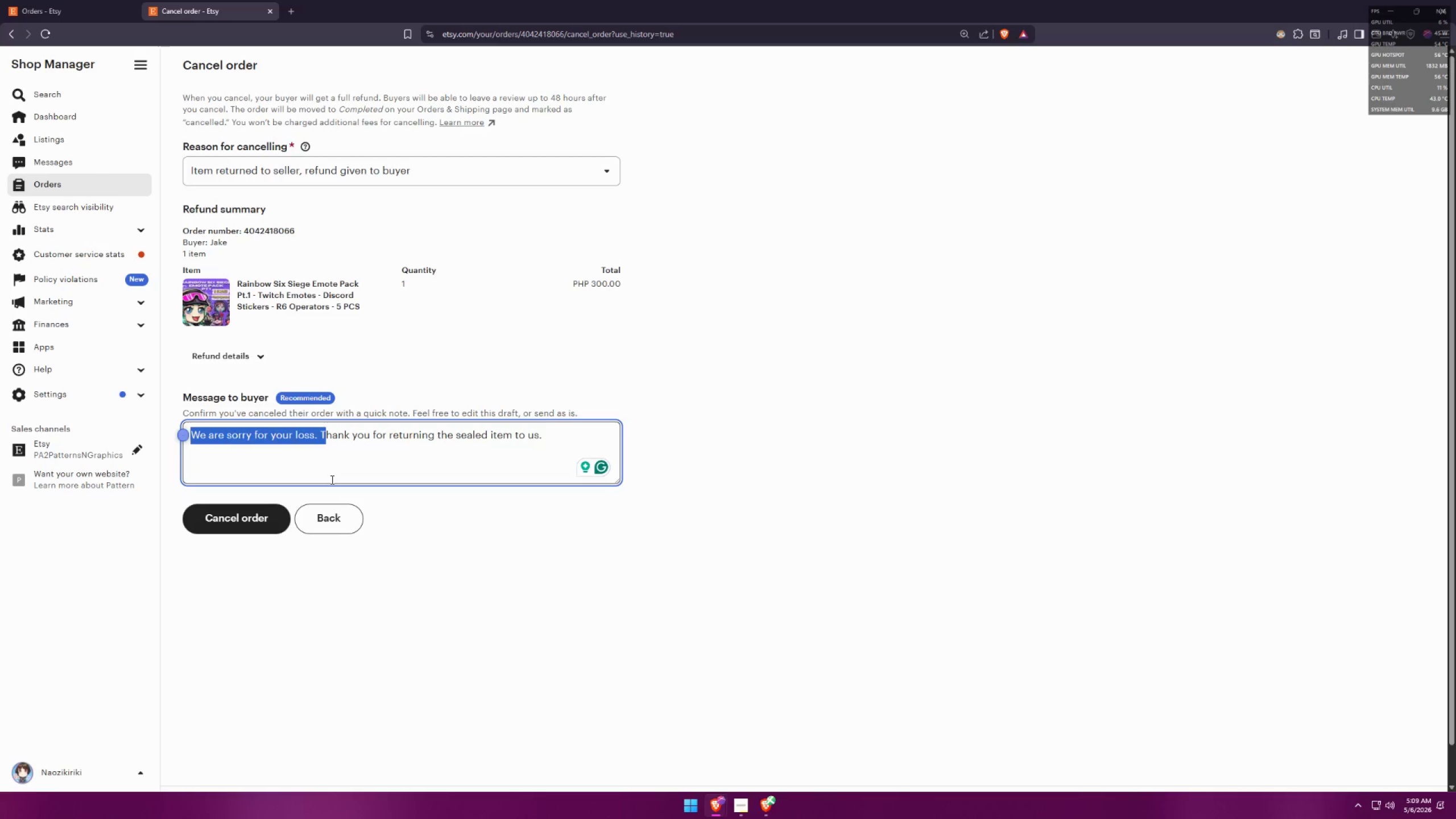 
key(Backspace)
 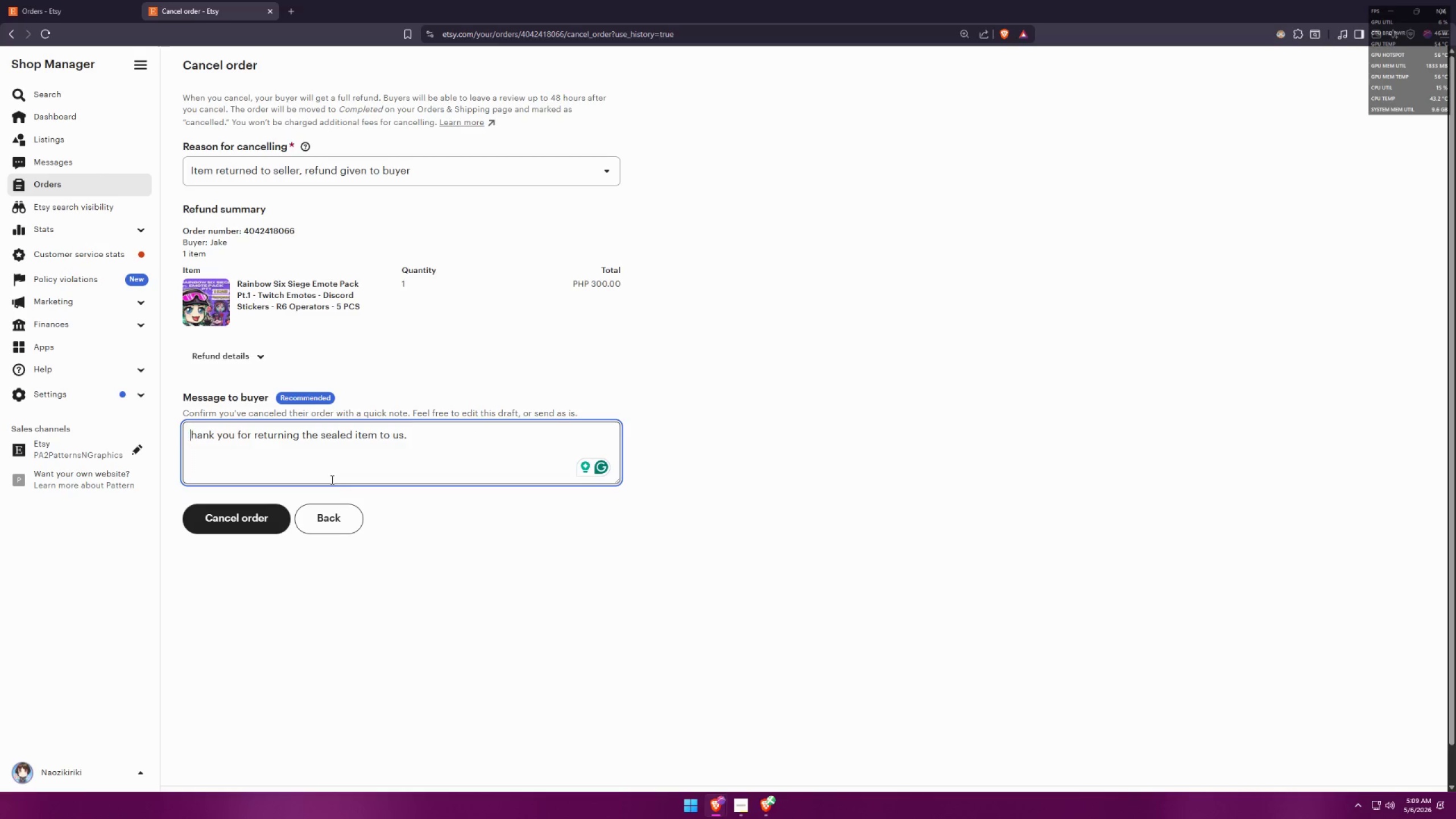 
key(Shift+ShiftLeft)
 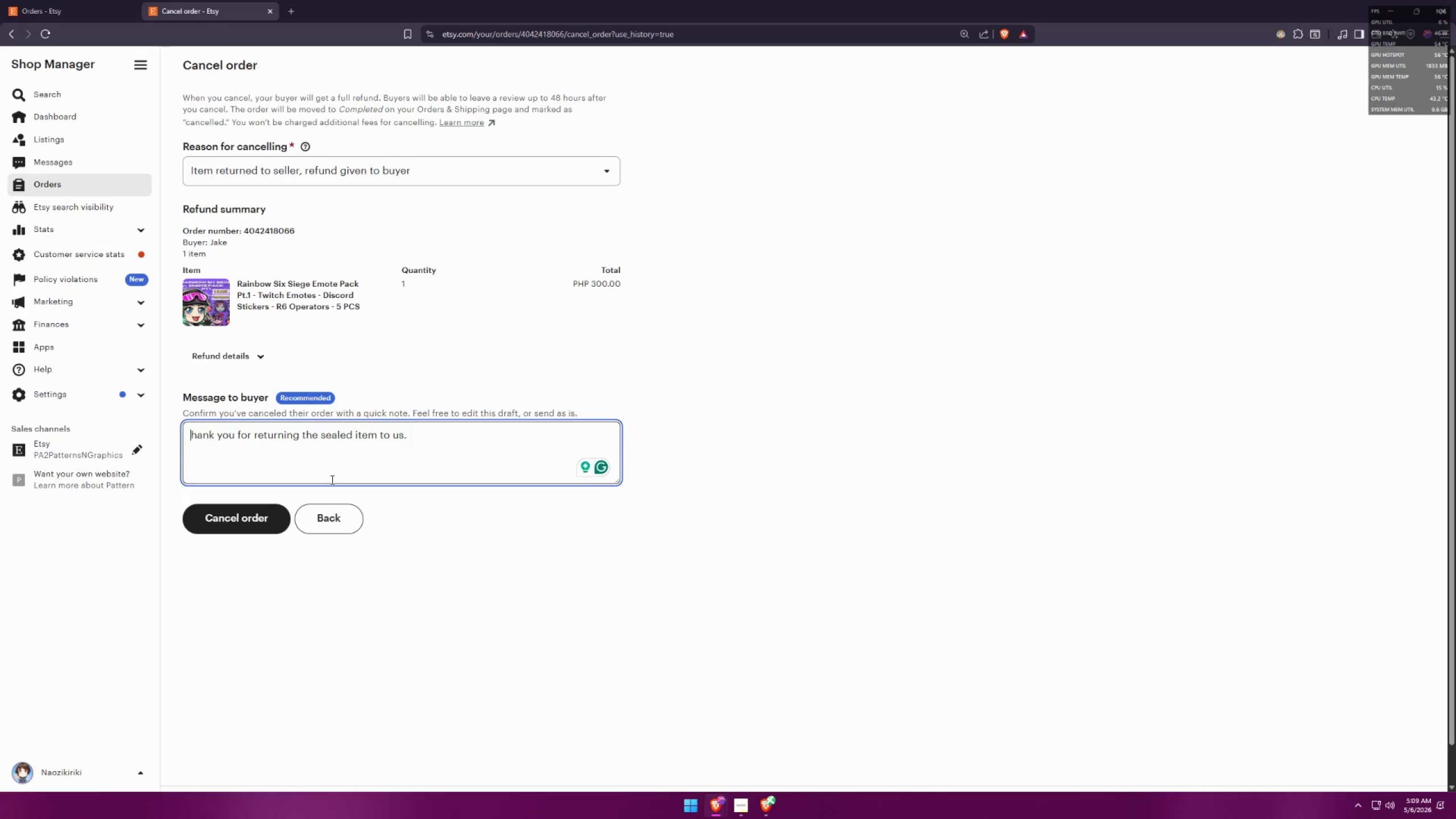 
key(Shift+R)
 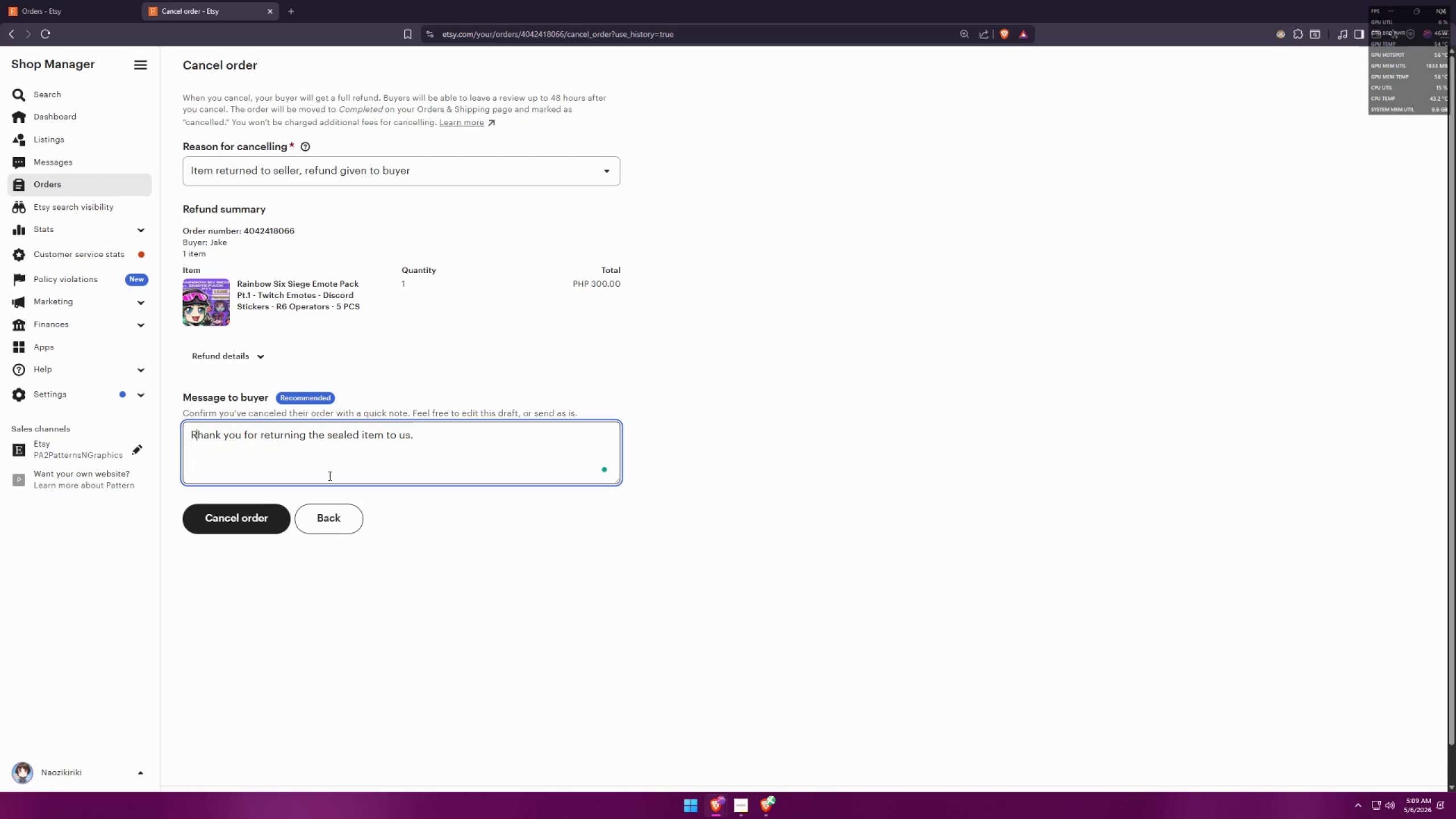 
key(Backspace)
 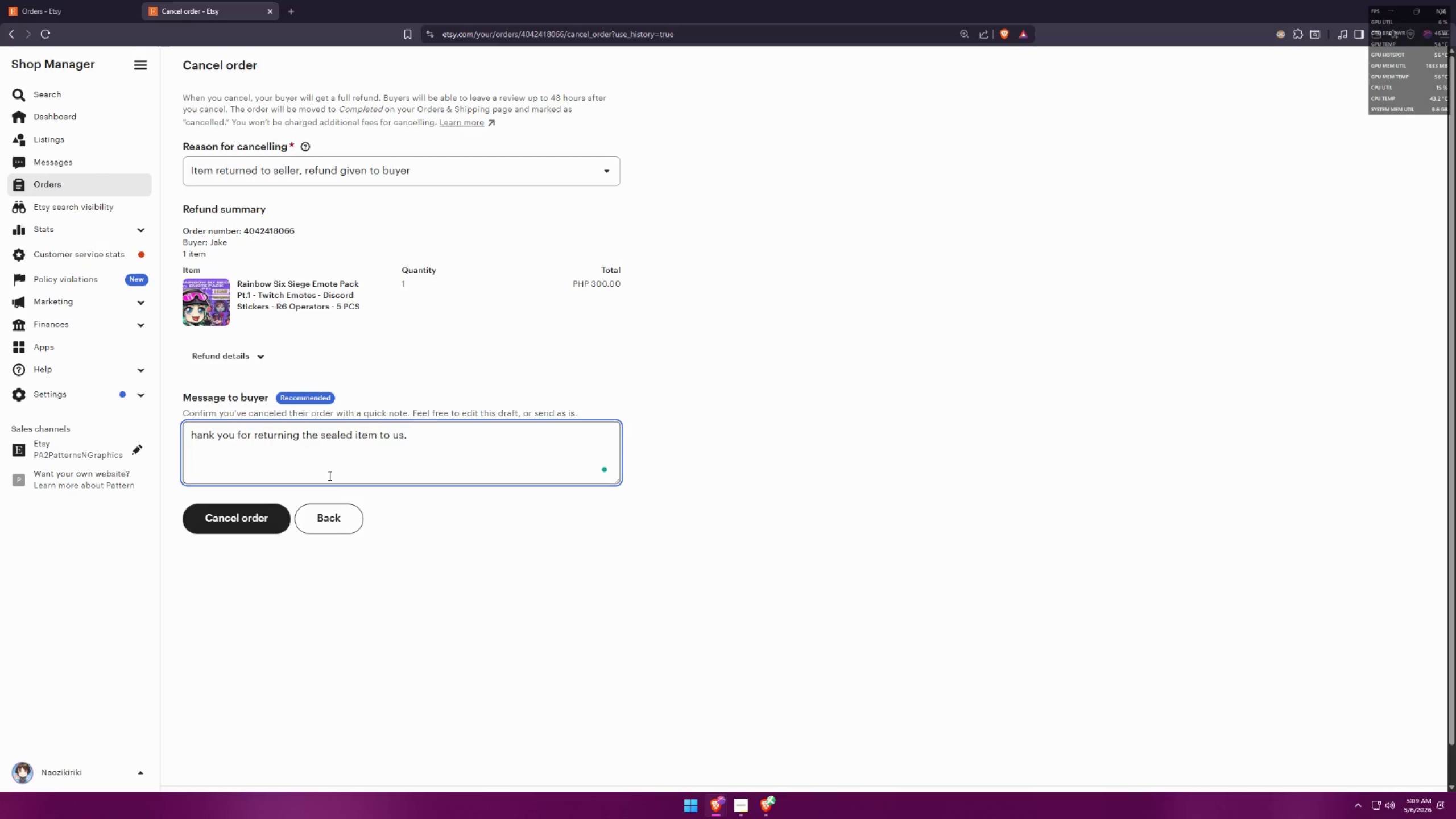 
key(Shift+ShiftLeft)
 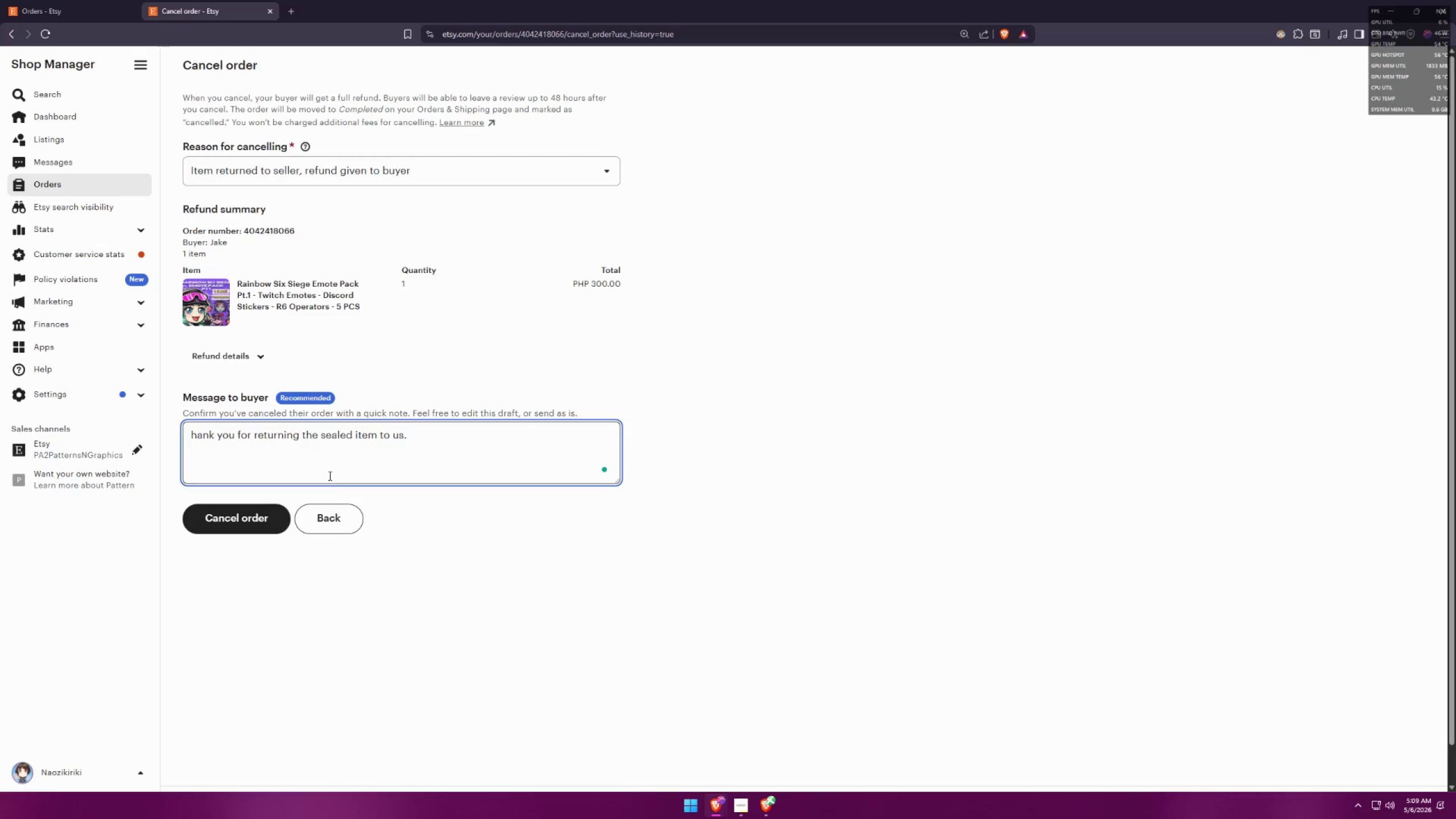 
key(Shift+T)
 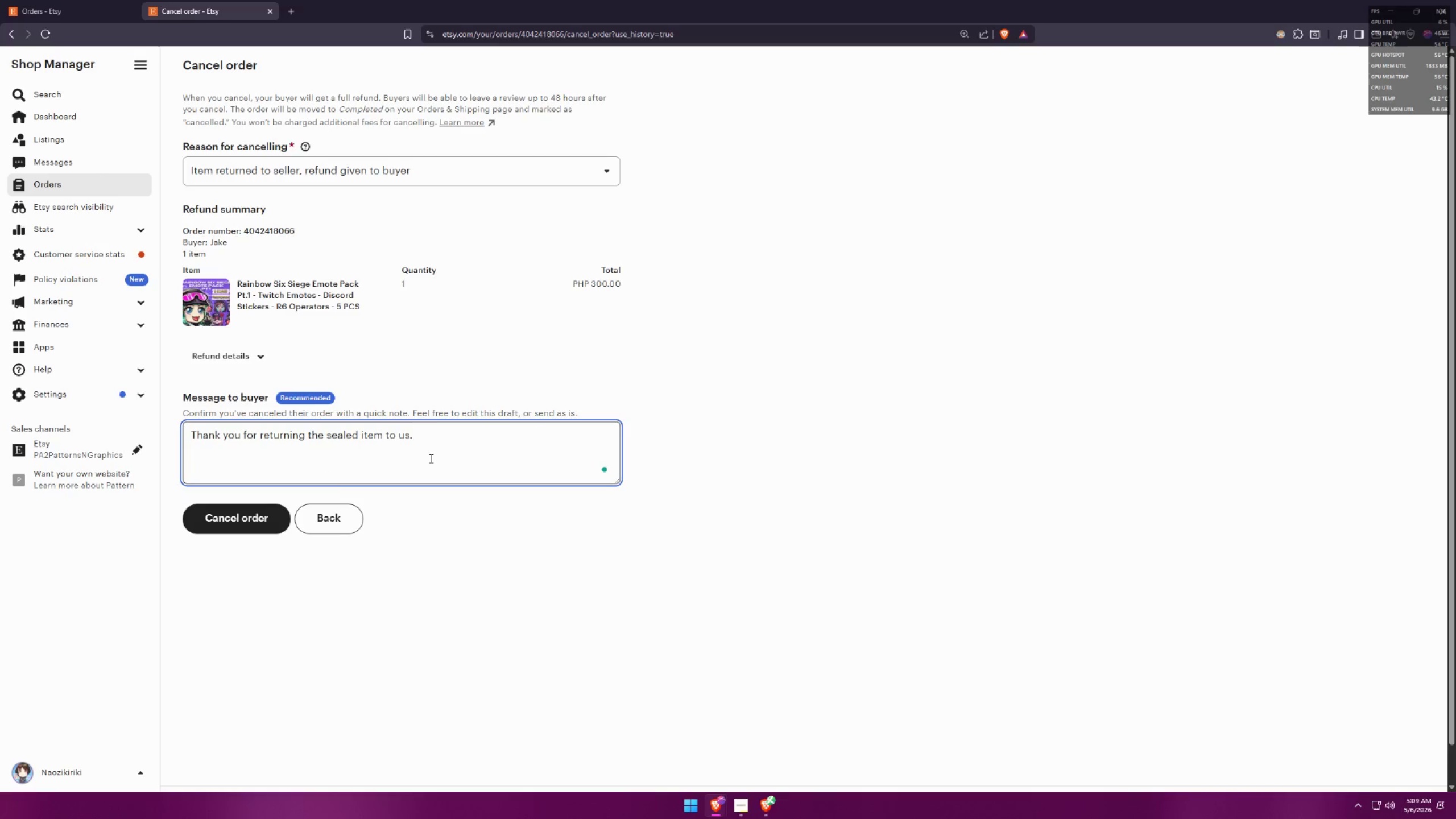 
left_click([449, 429])
 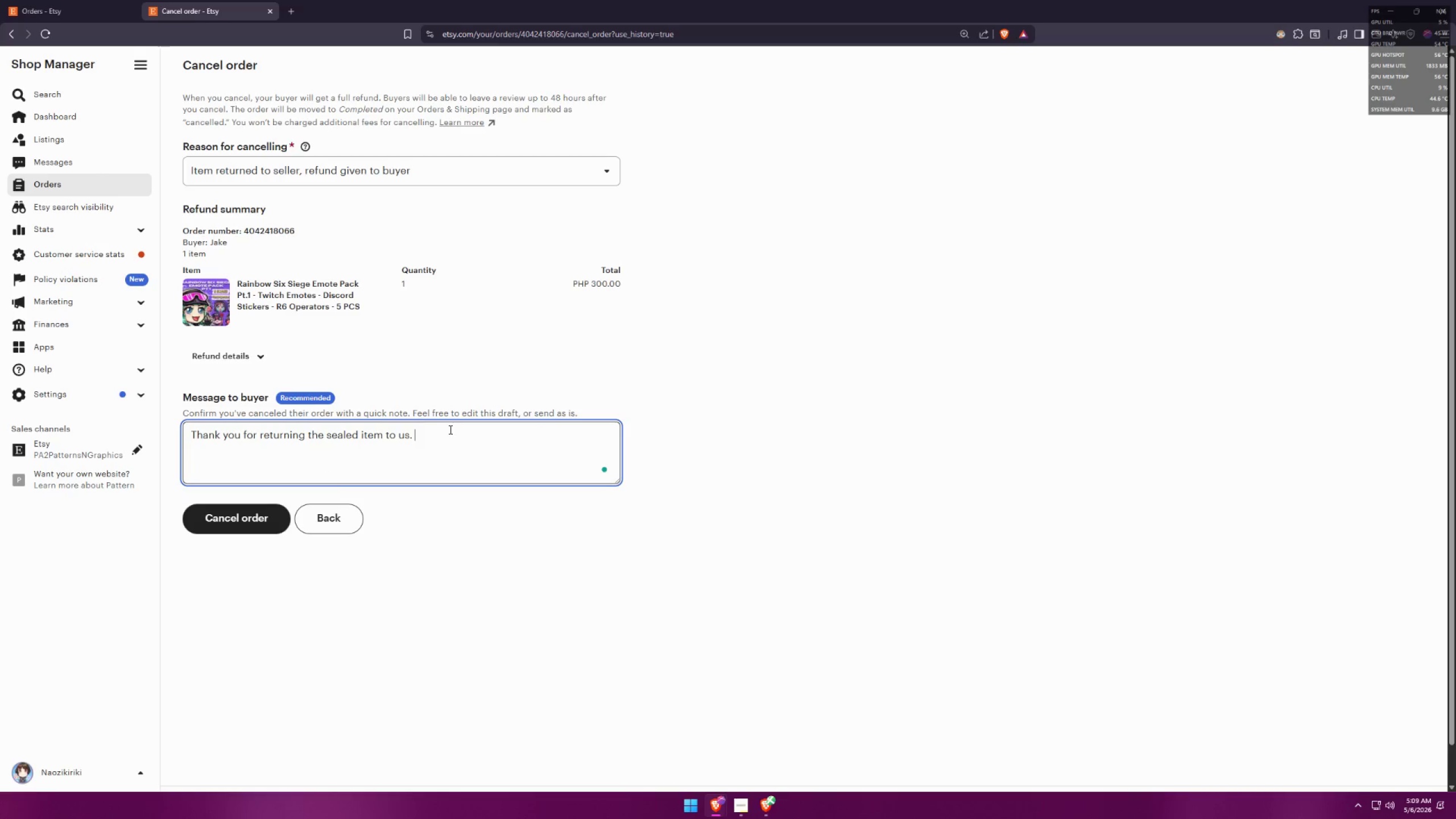 
key(Control+ControlLeft)
 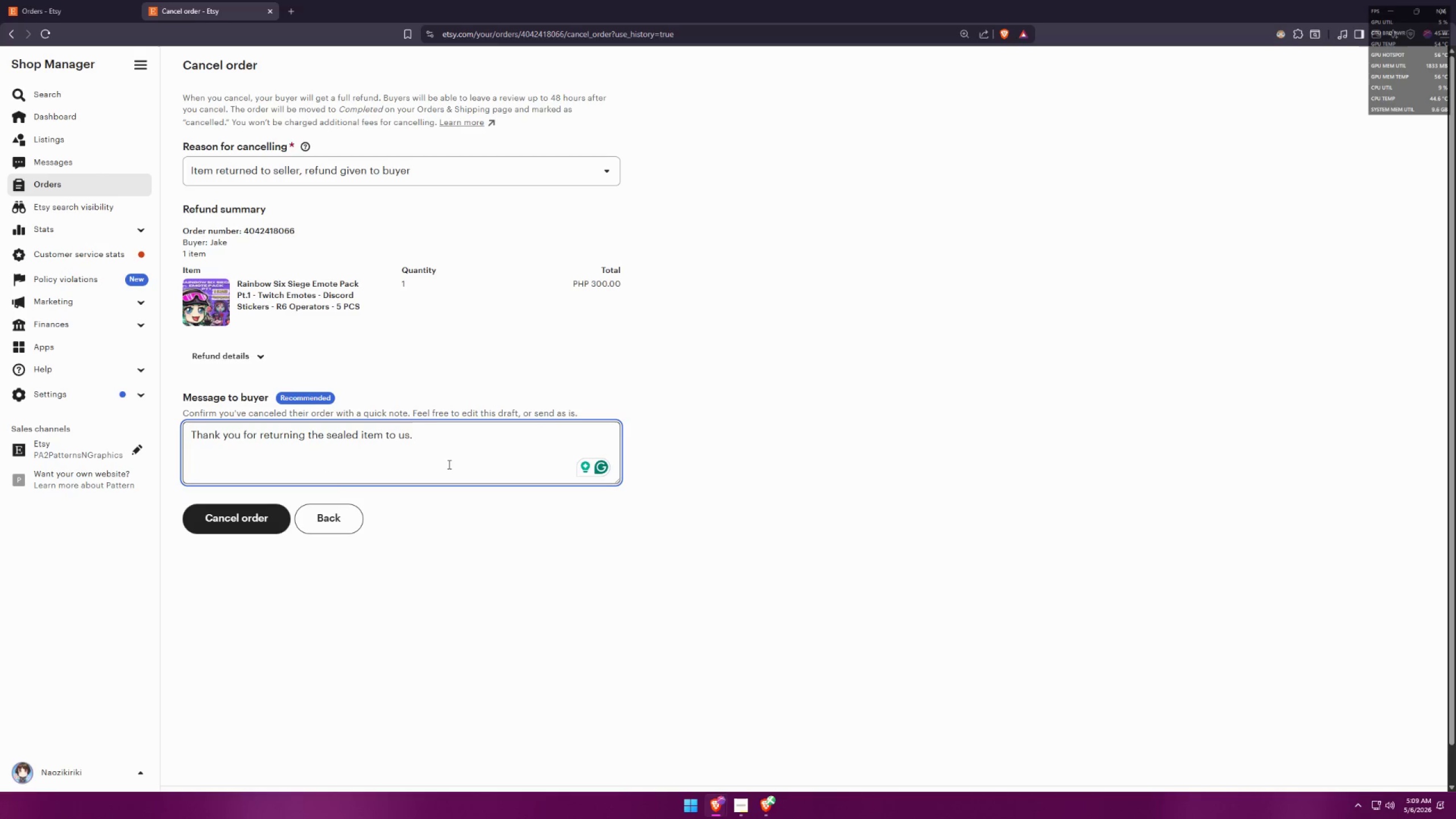 
type(From the team that bui)
key(Backspace)
key(Backspace)
key(Backspace)
type(makes Eldere)
key(Backspace)
key(Backspace)
key(Backspace)
key(Backspace)
type(behind Elderease Solutions, )
 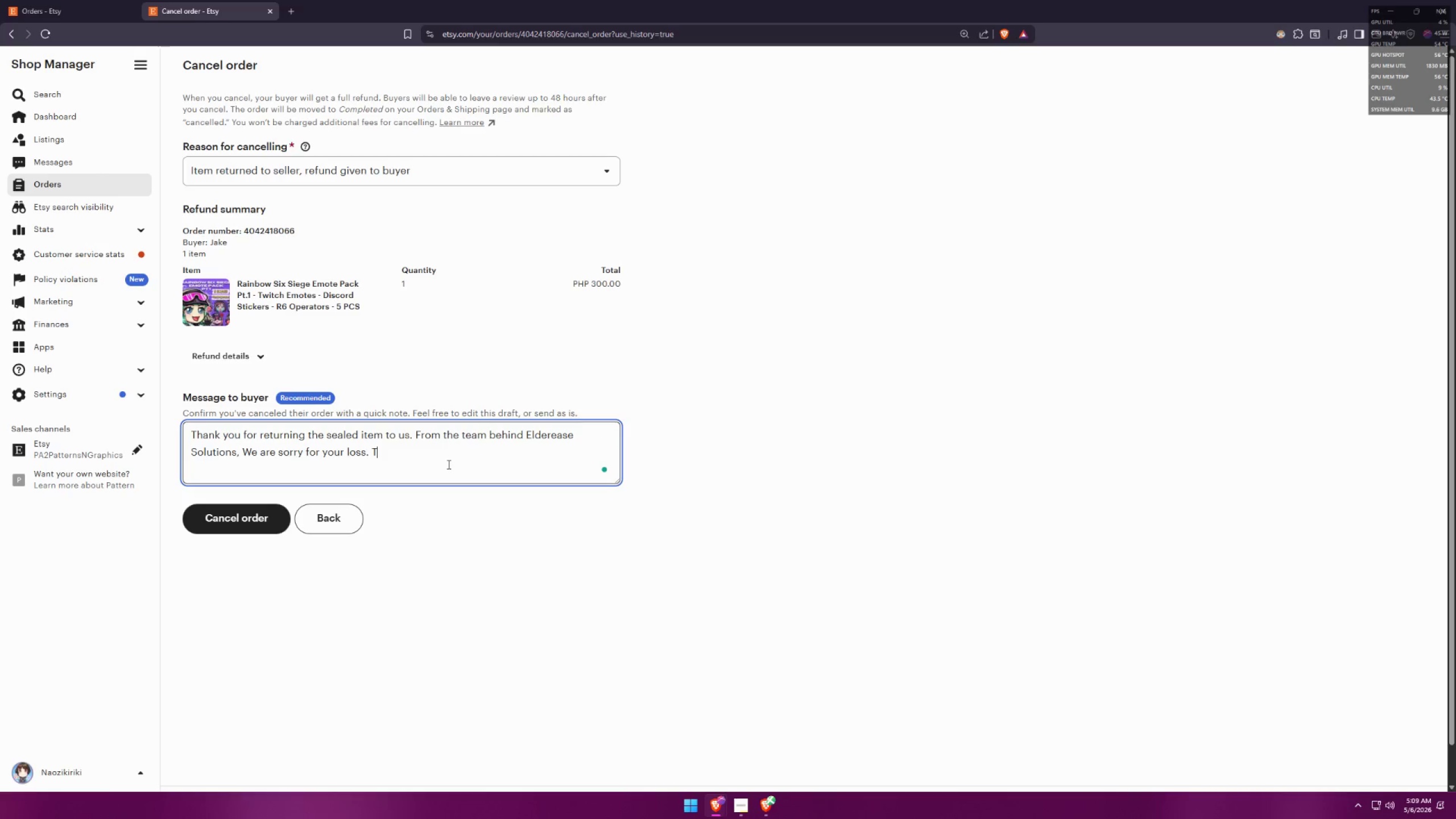 
key(Control+ControlLeft)
 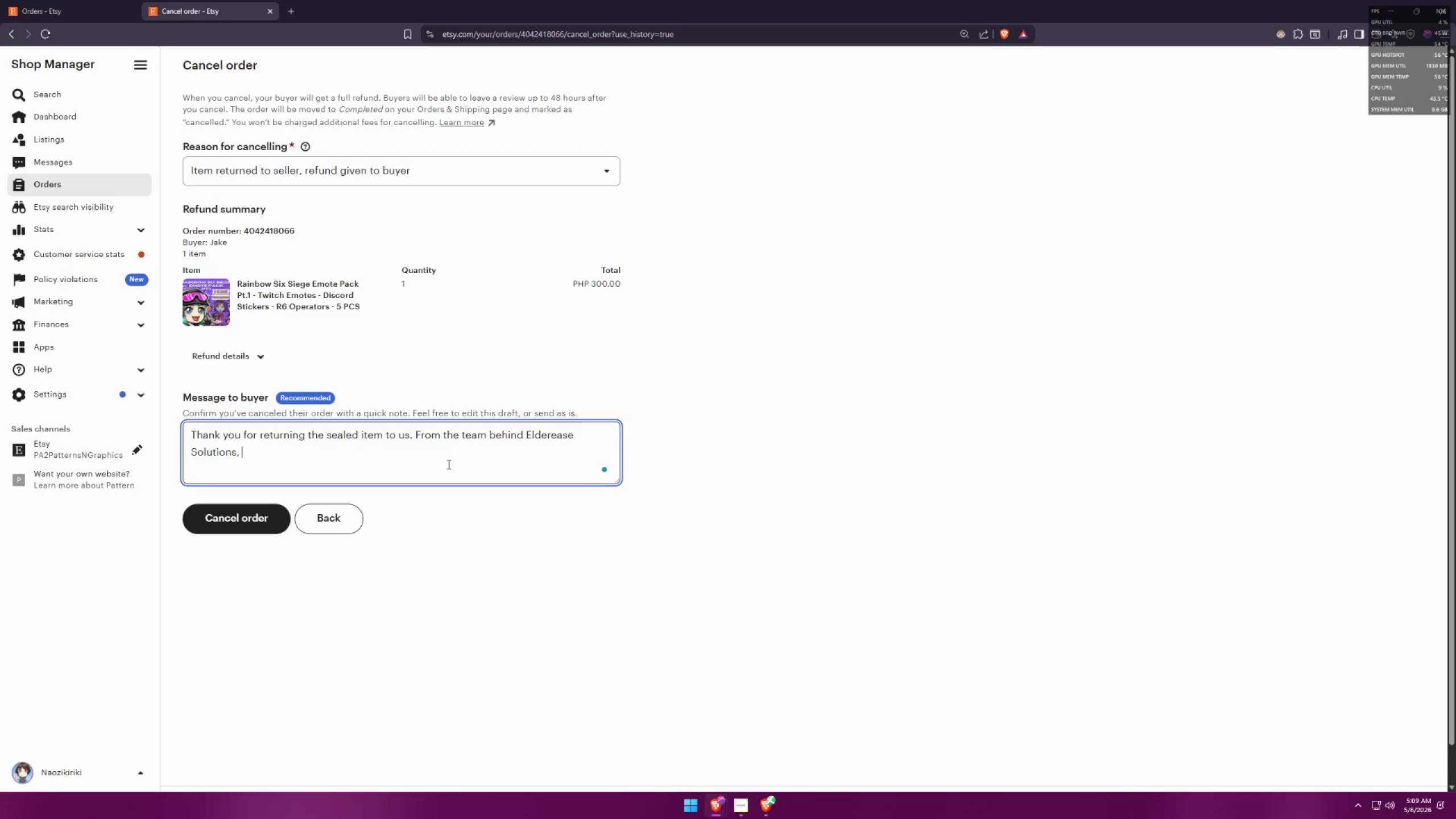 
key(Control+V)
 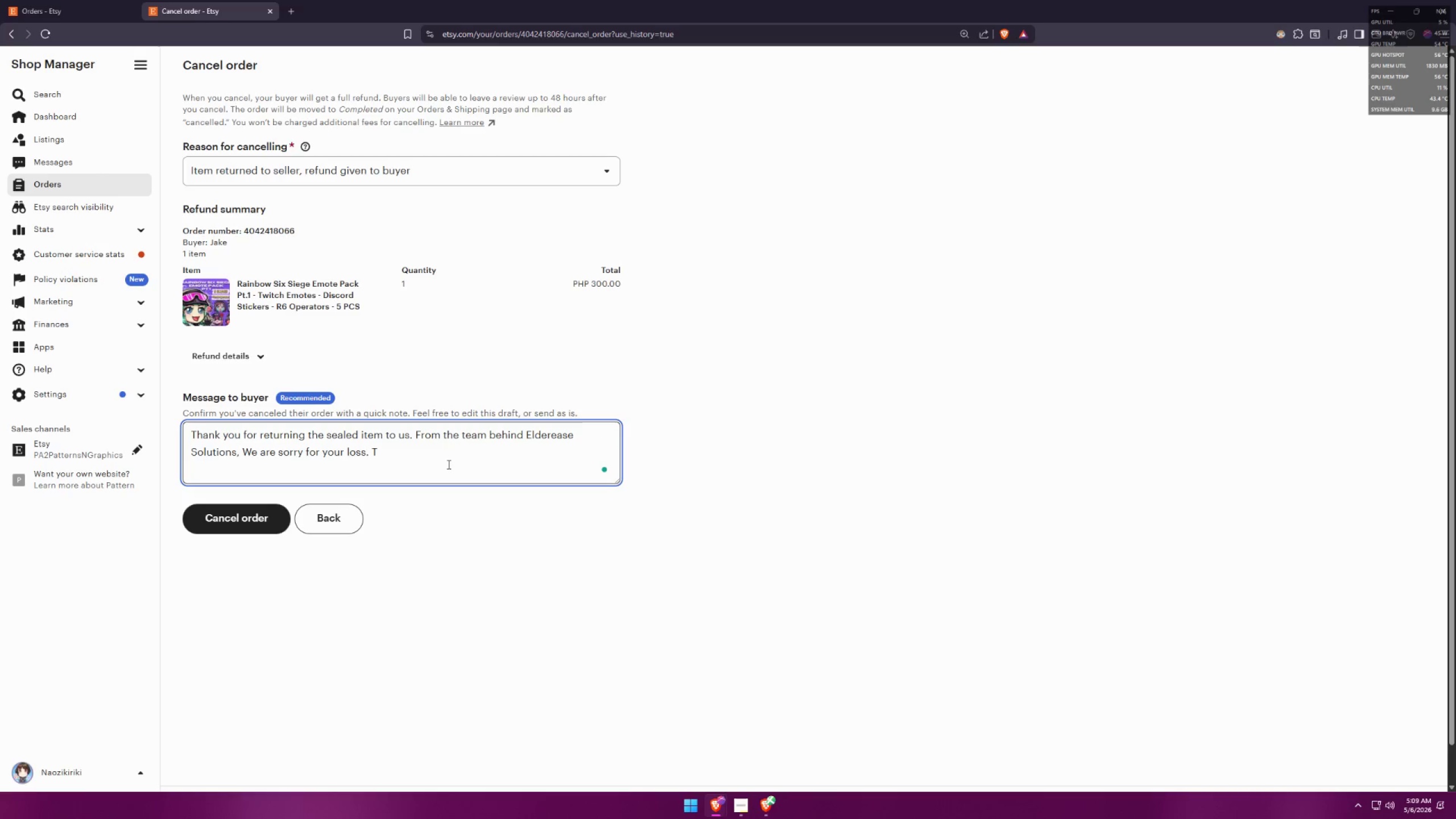 
key(Backspace)
 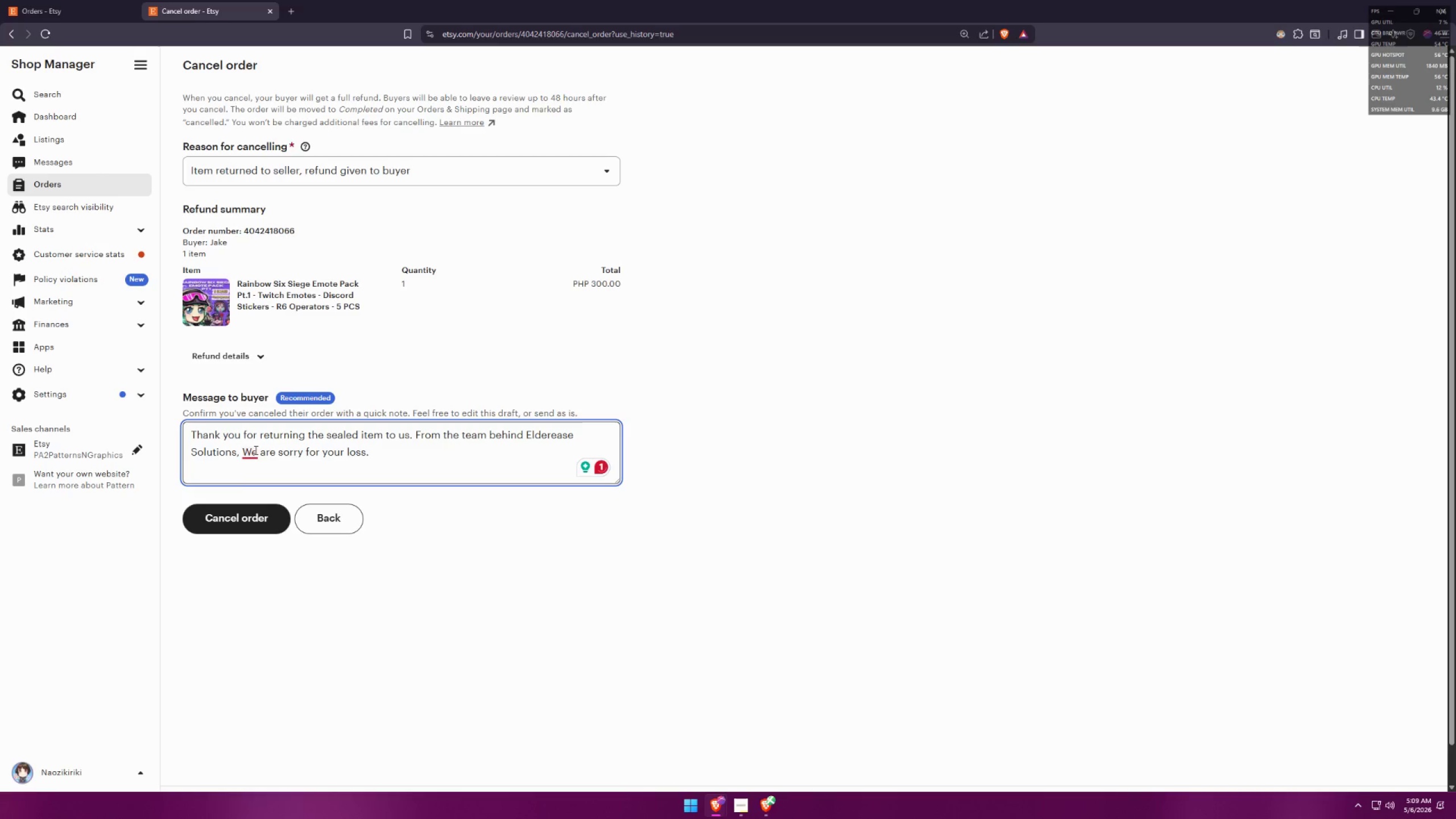 
left_click([269, 475])
 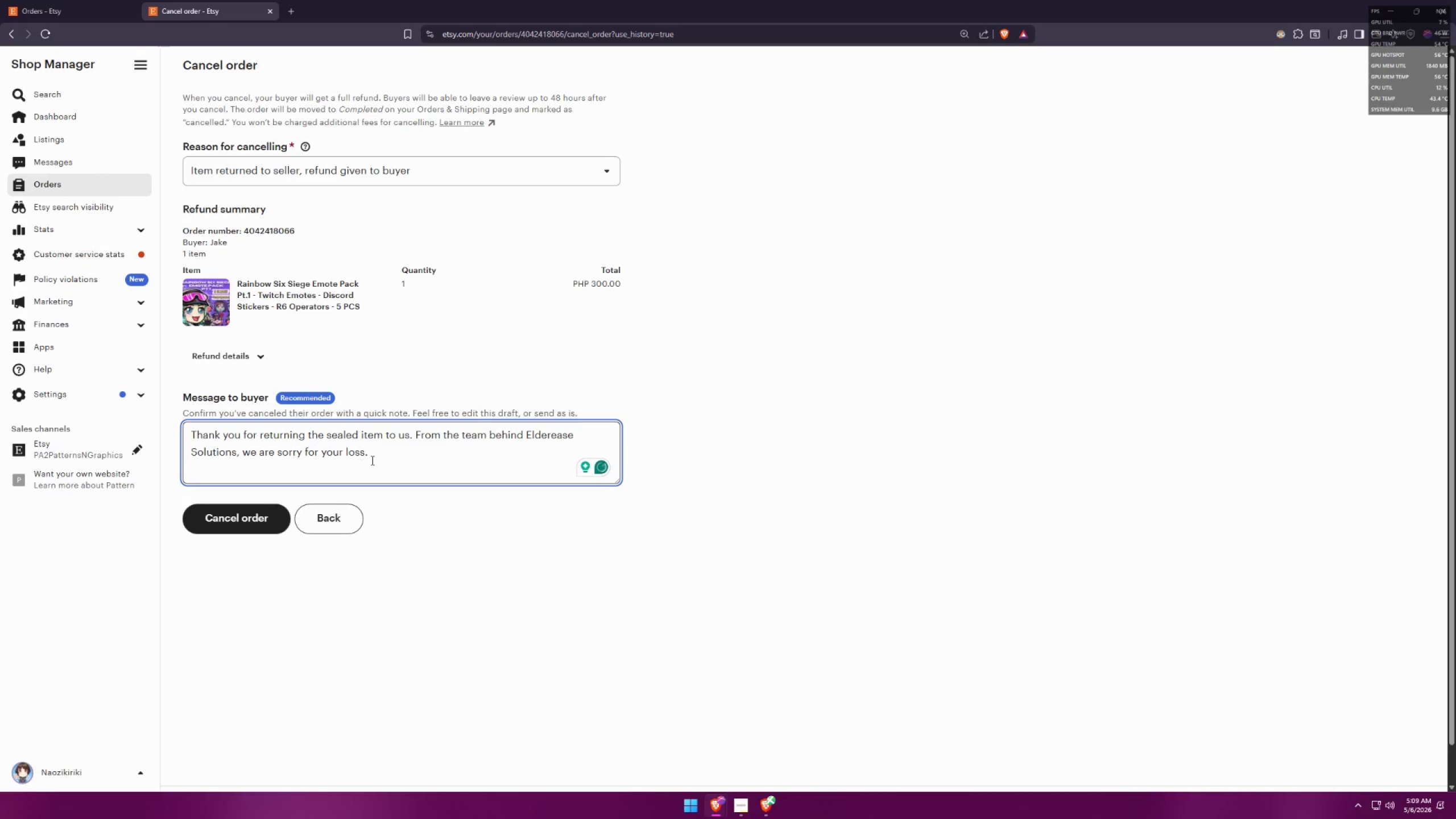 
left_click([387, 453])
 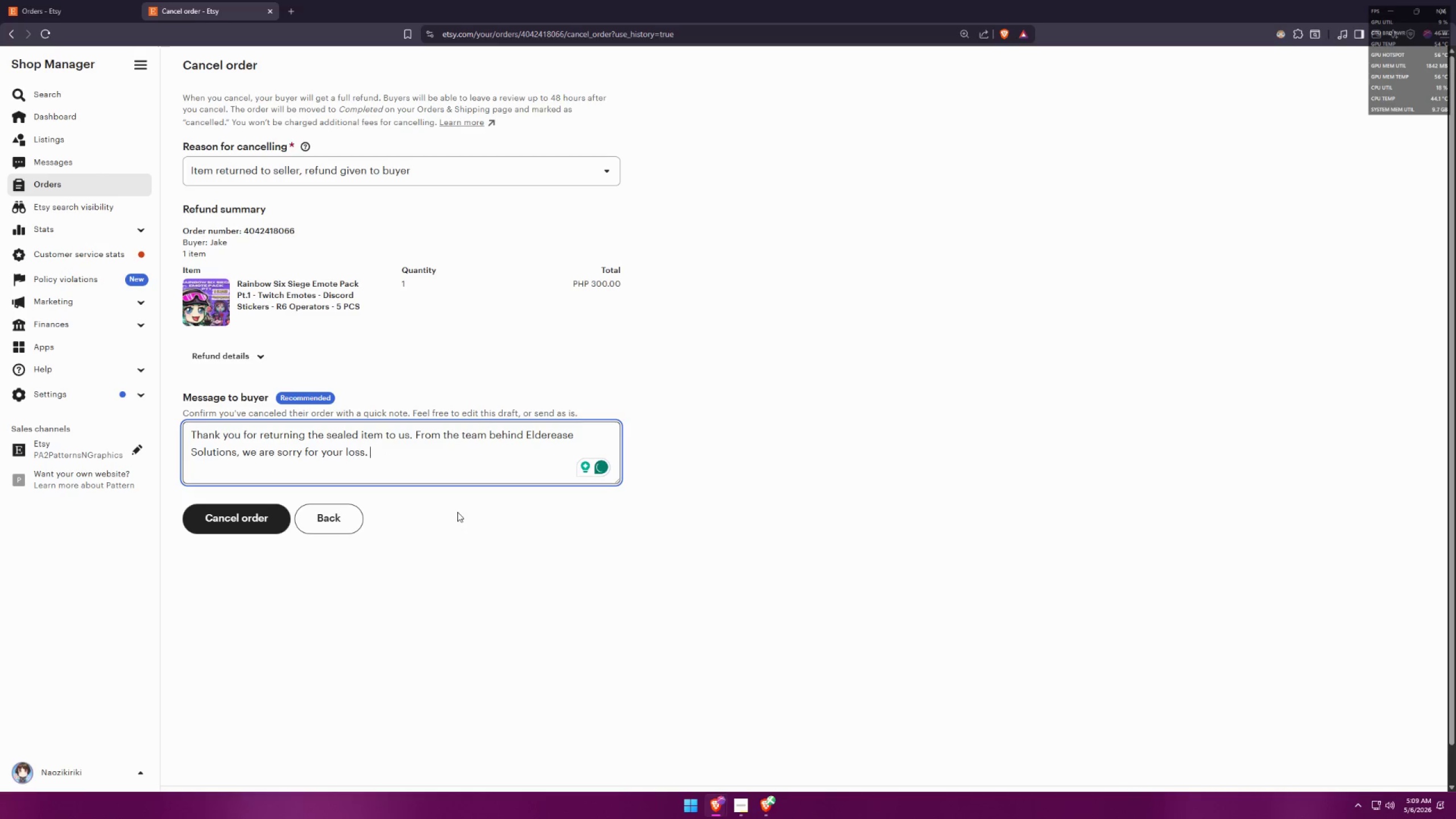 
type(Sending virtual hugs and prayers.)
 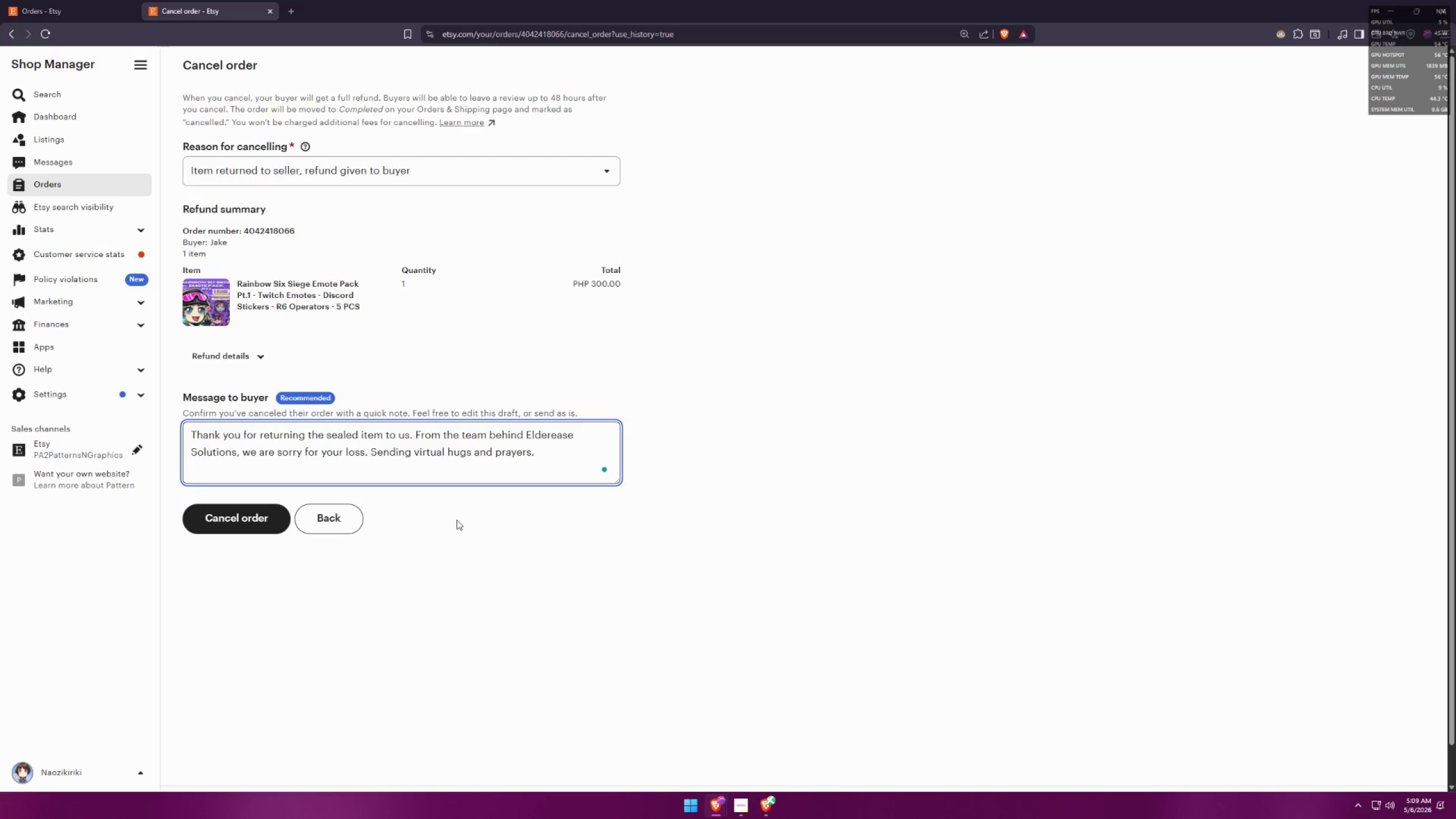 
left_click([581, 555])
 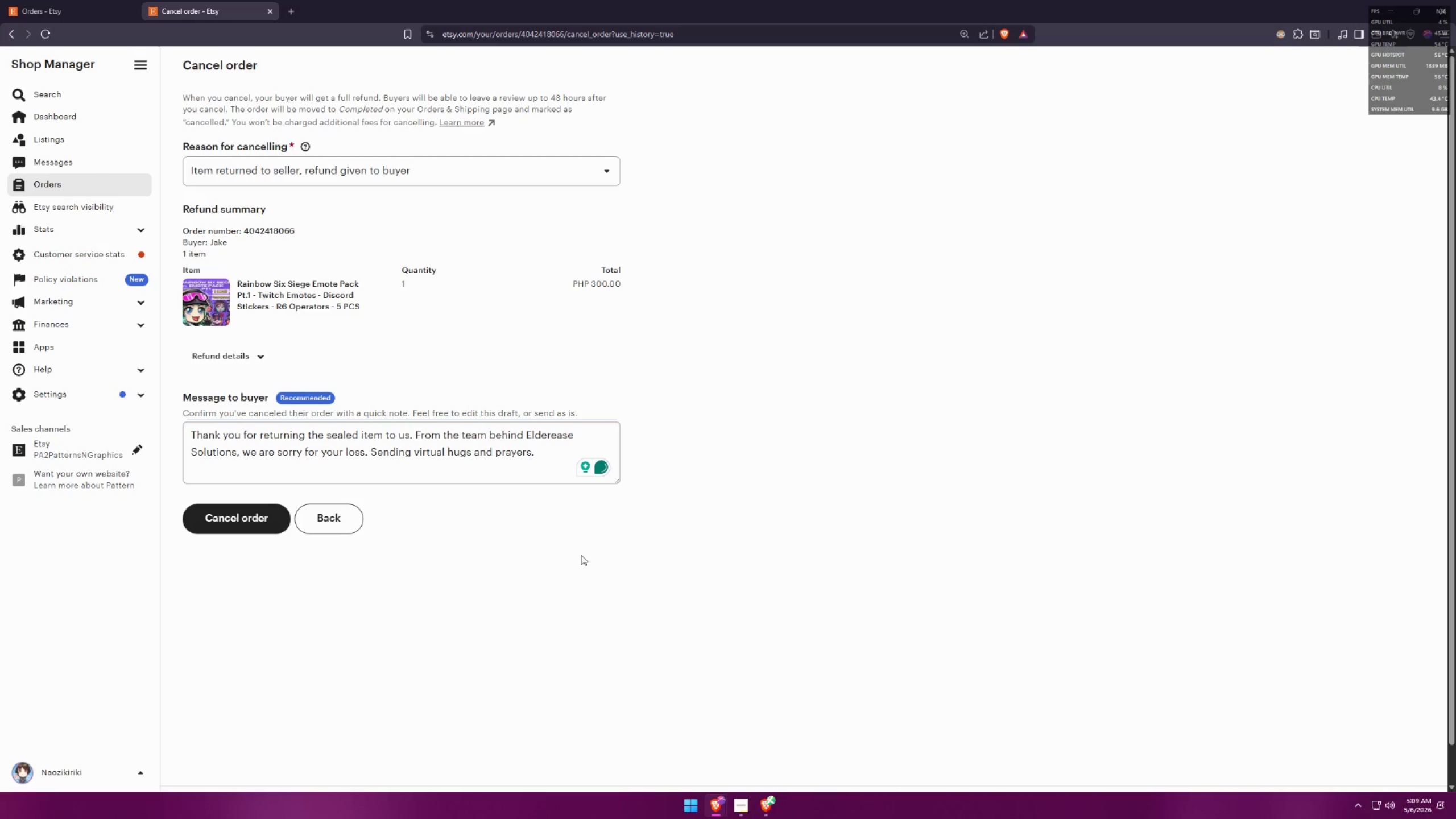 
key(Alt+AltLeft)
 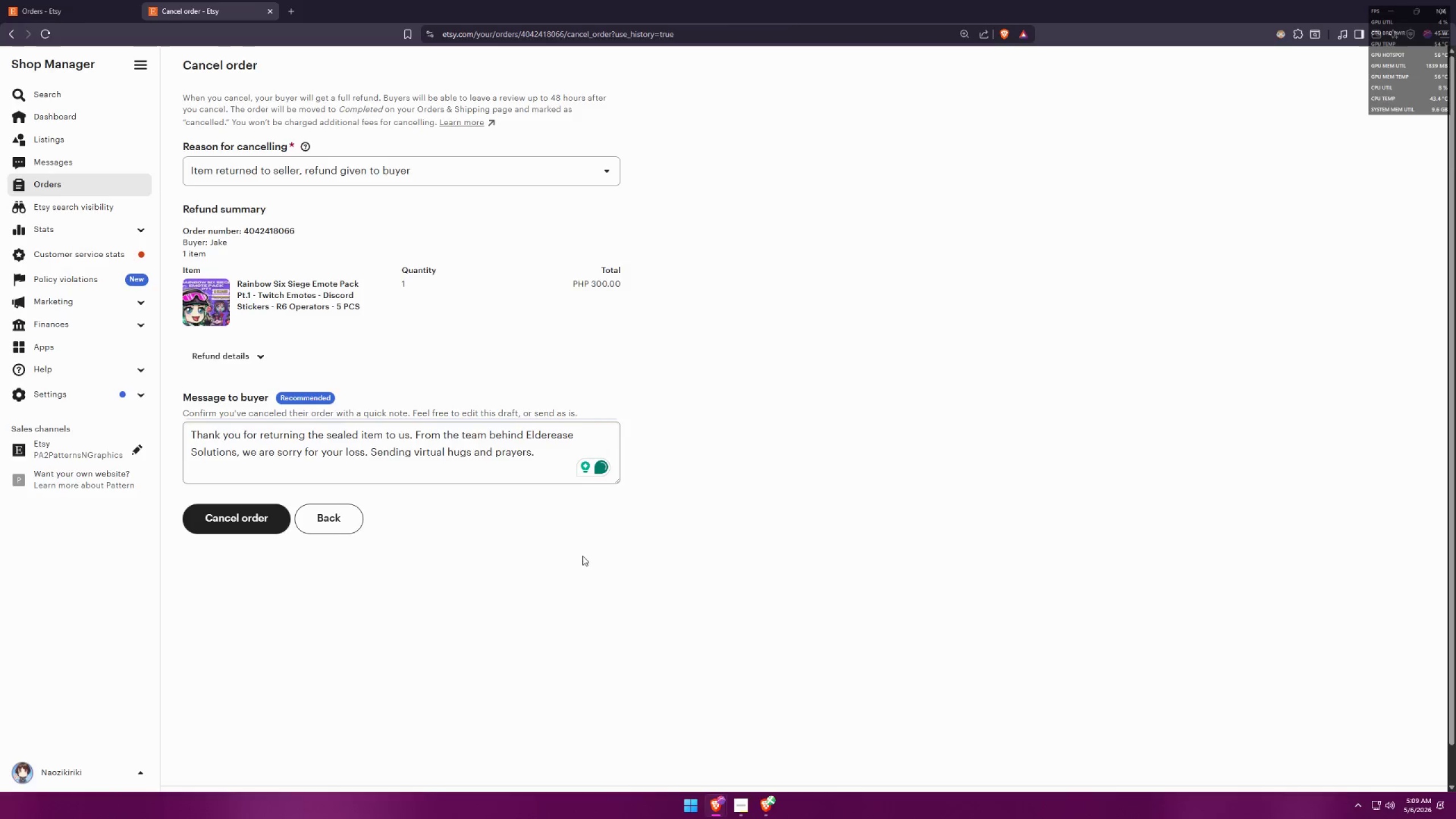 
key(Alt+Tab)
 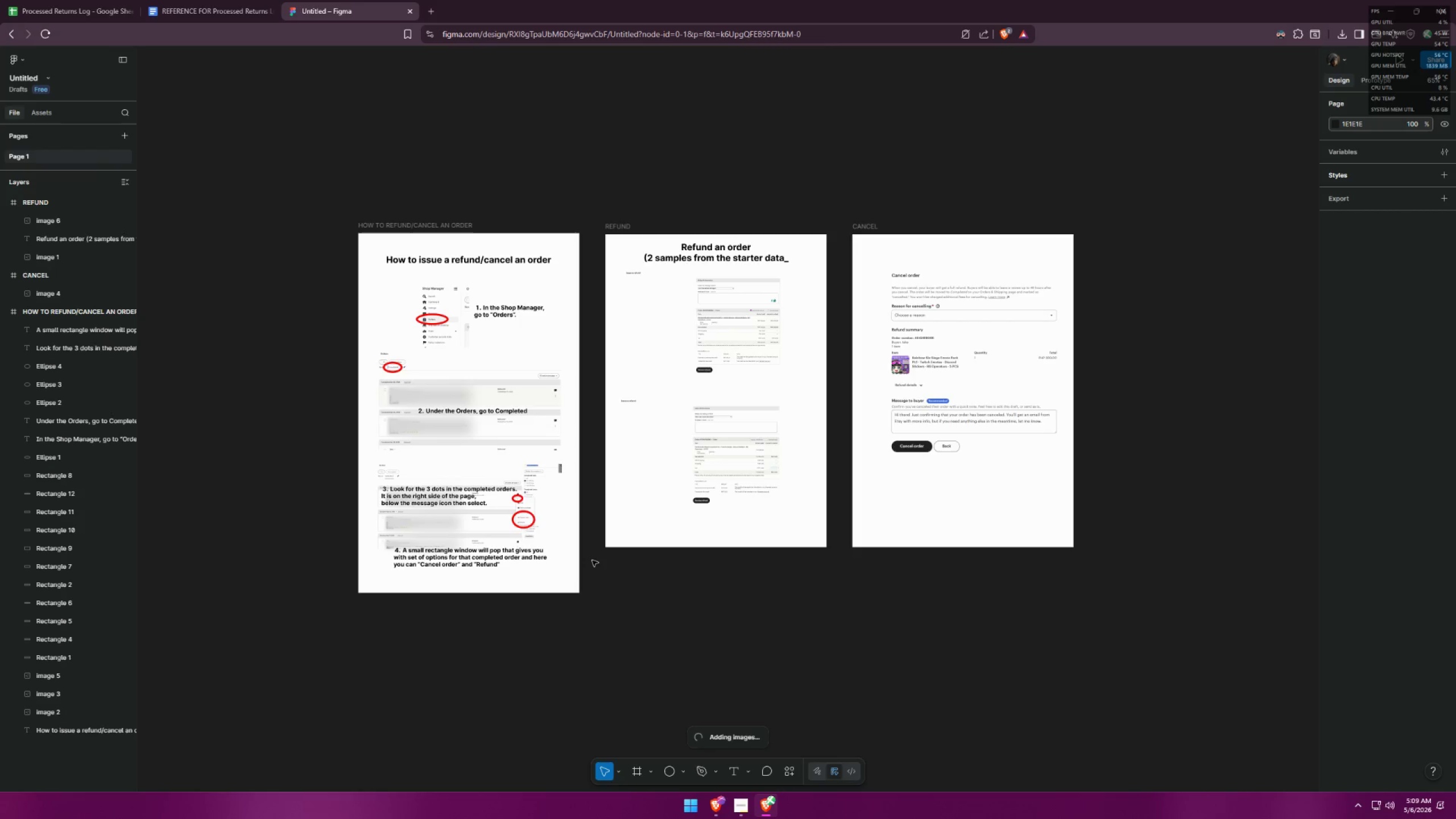 
key(Alt+AltLeft)
 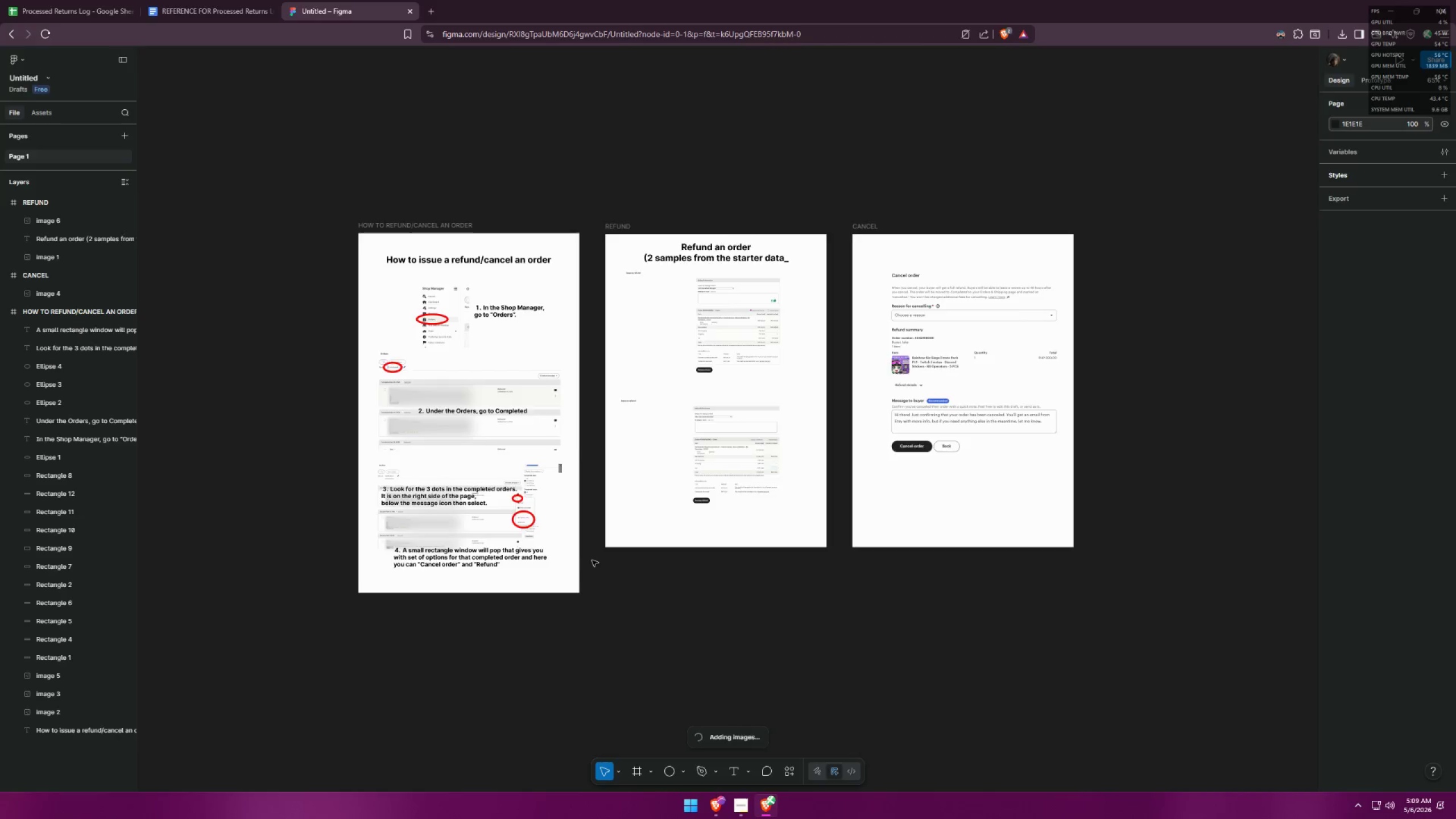 
key(Alt+Tab)
 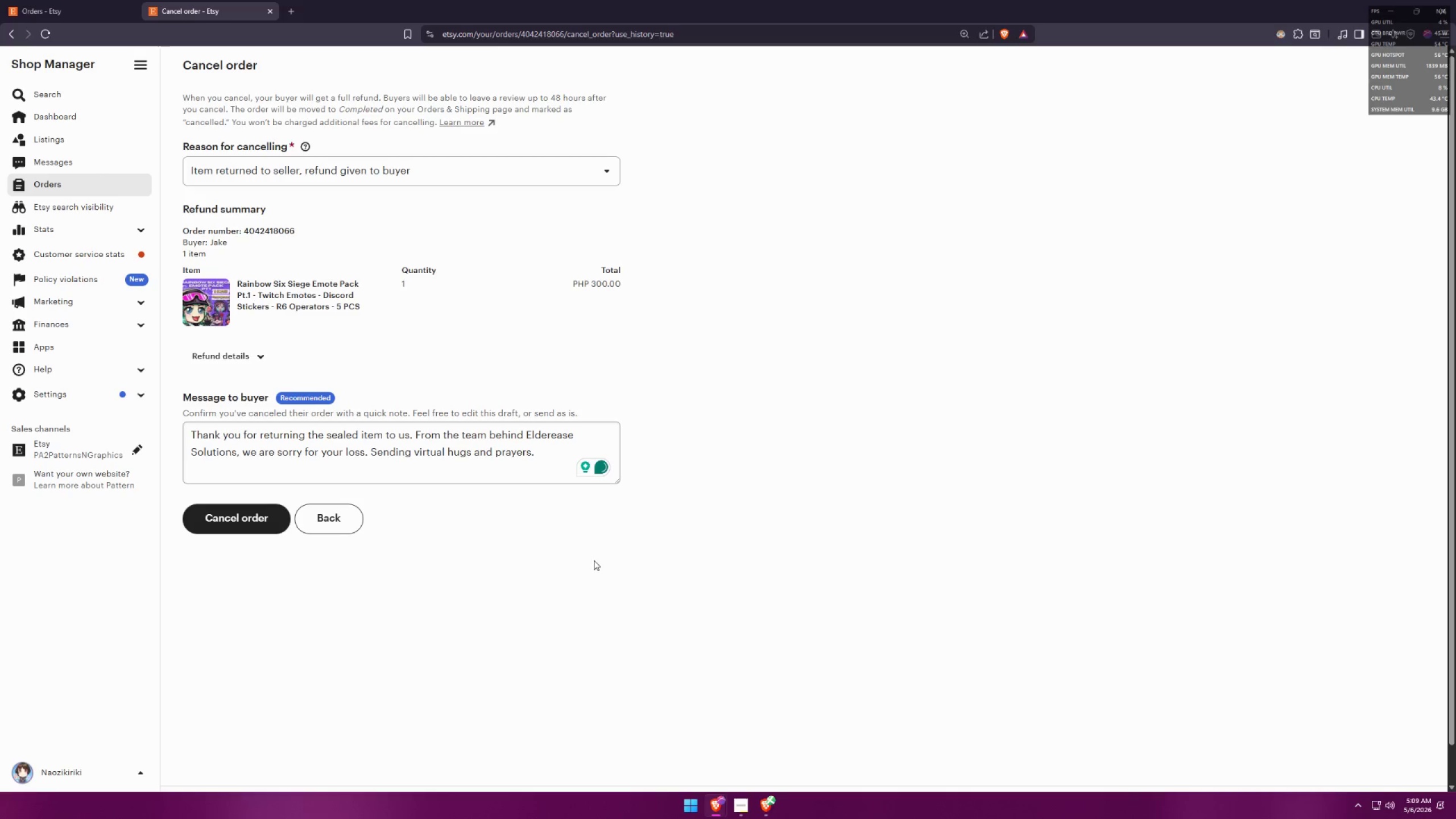 
key(Meta+MetaLeft)
 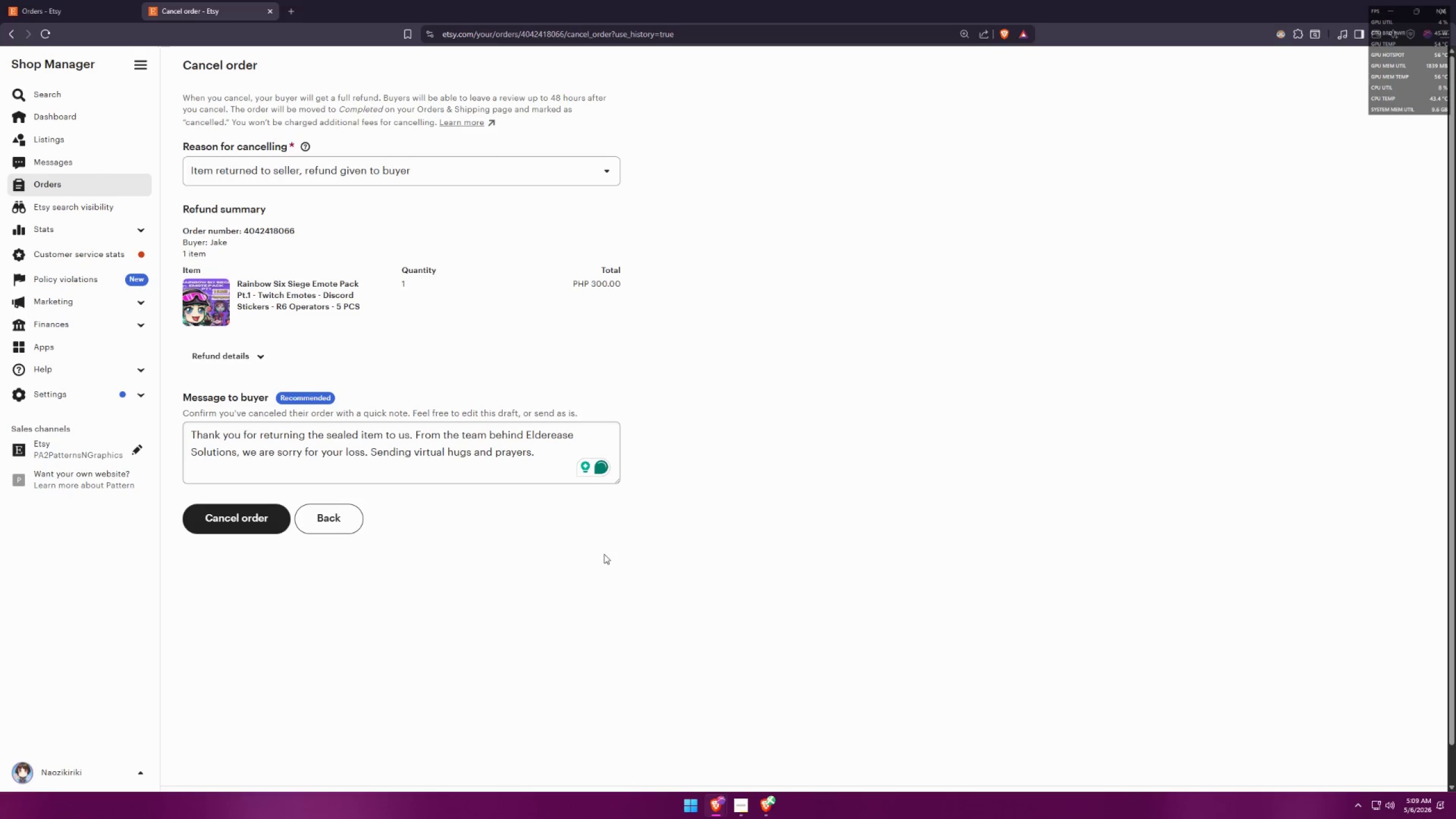 
key(Meta+Shift+ShiftLeft)
 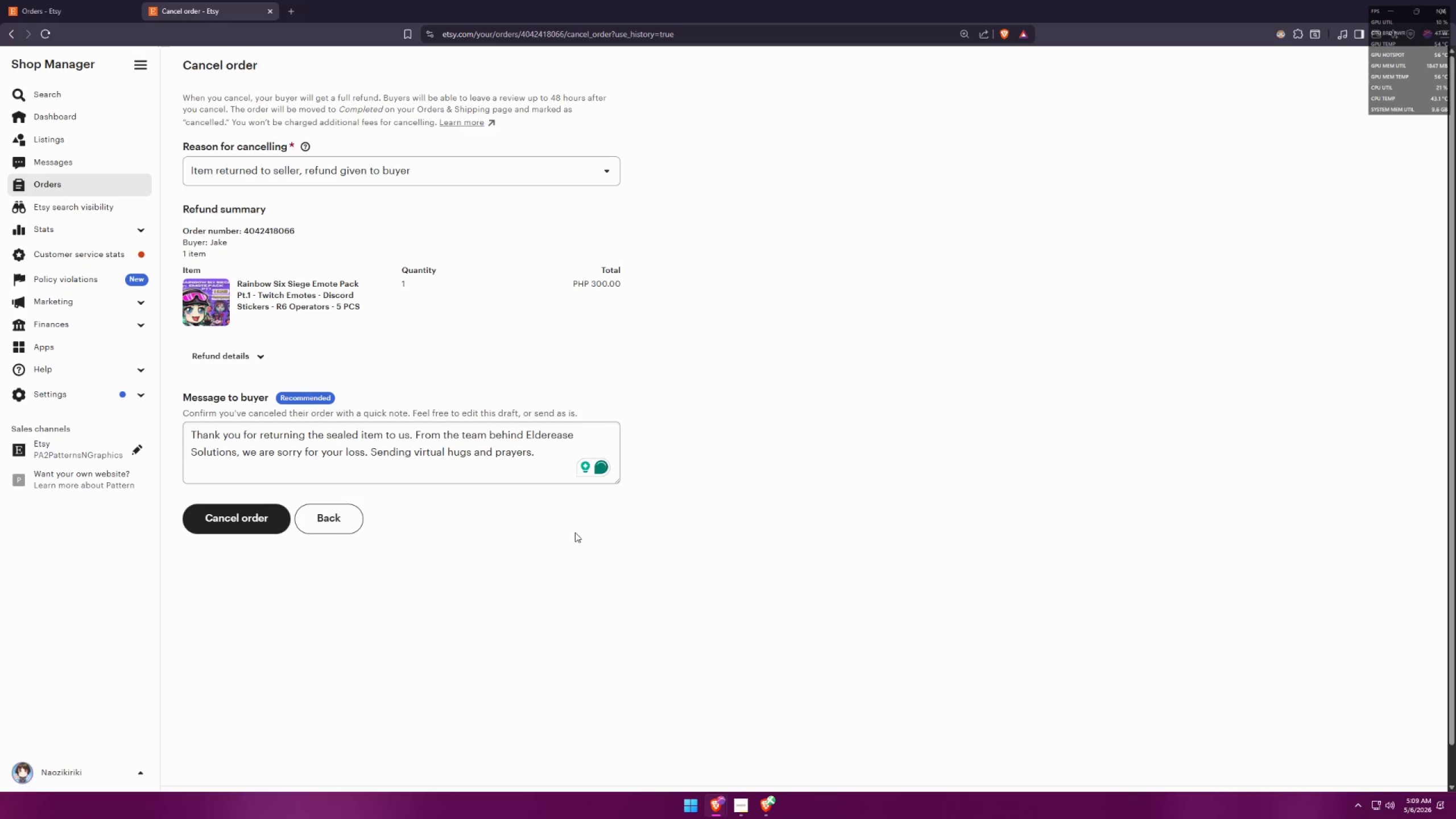 
key(Meta+Shift+S)
 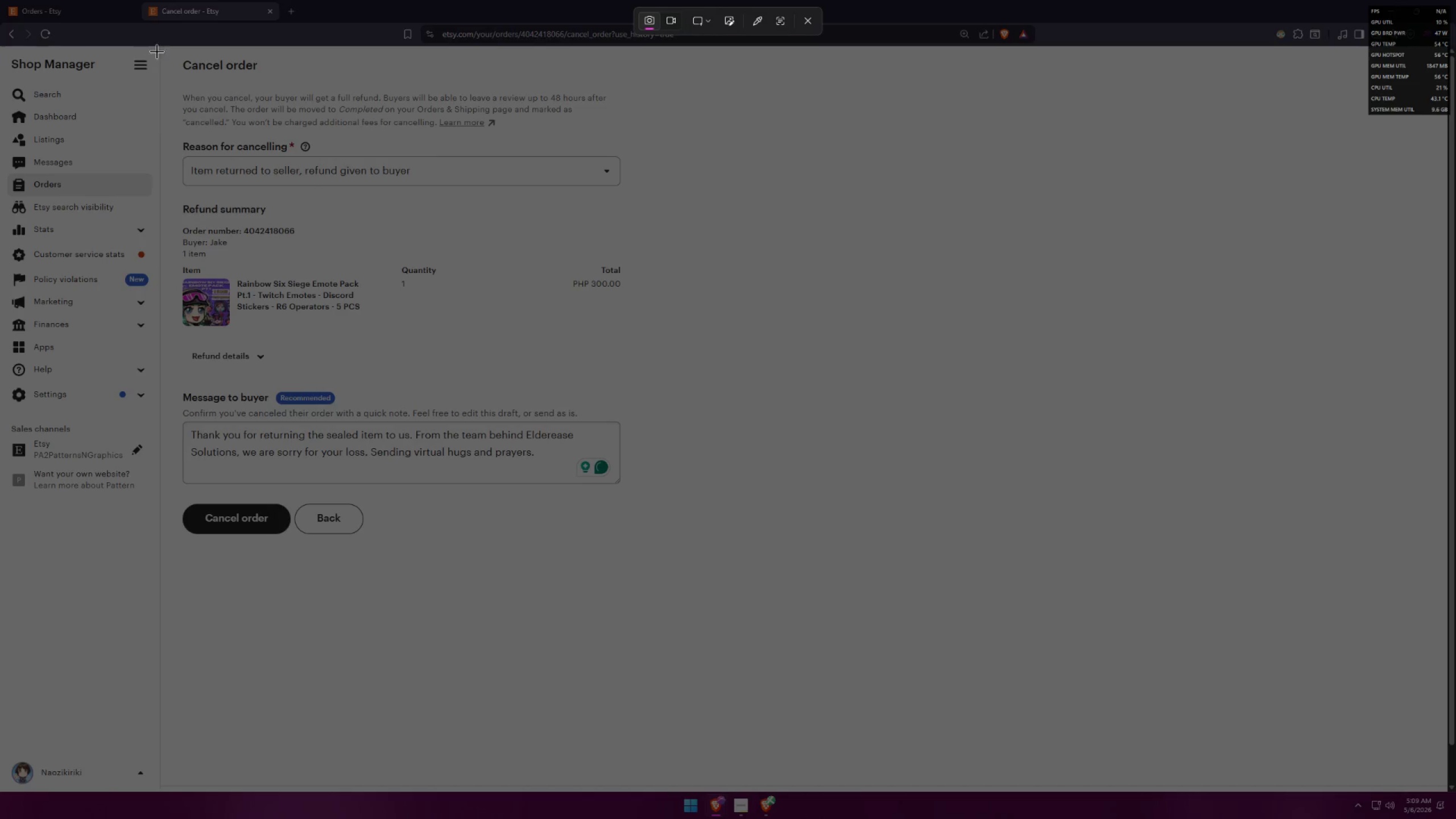 
left_click_drag(start_coordinate=[163, 49], to_coordinate=[676, 692])
 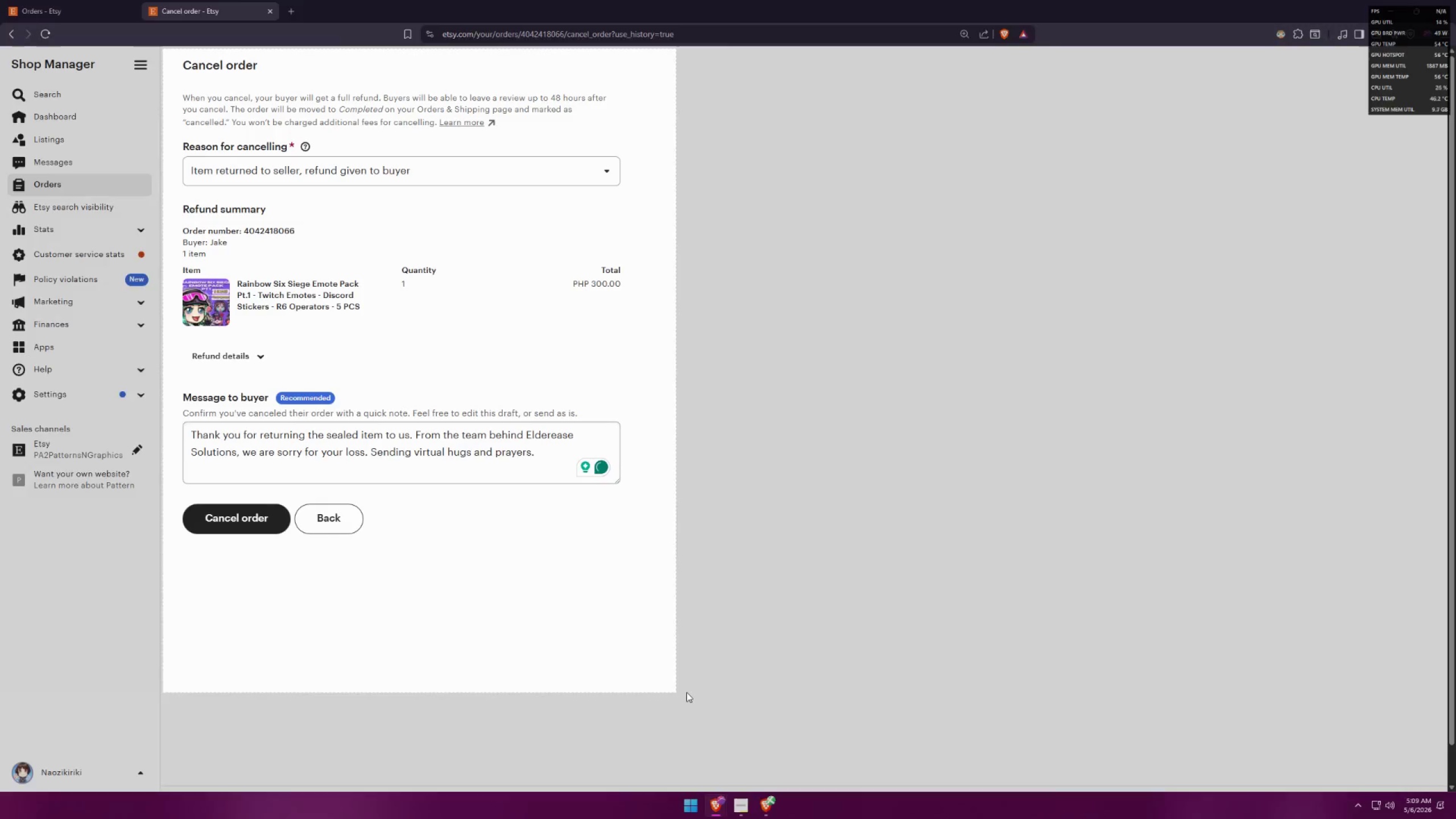 
key(Alt+AltLeft)
 